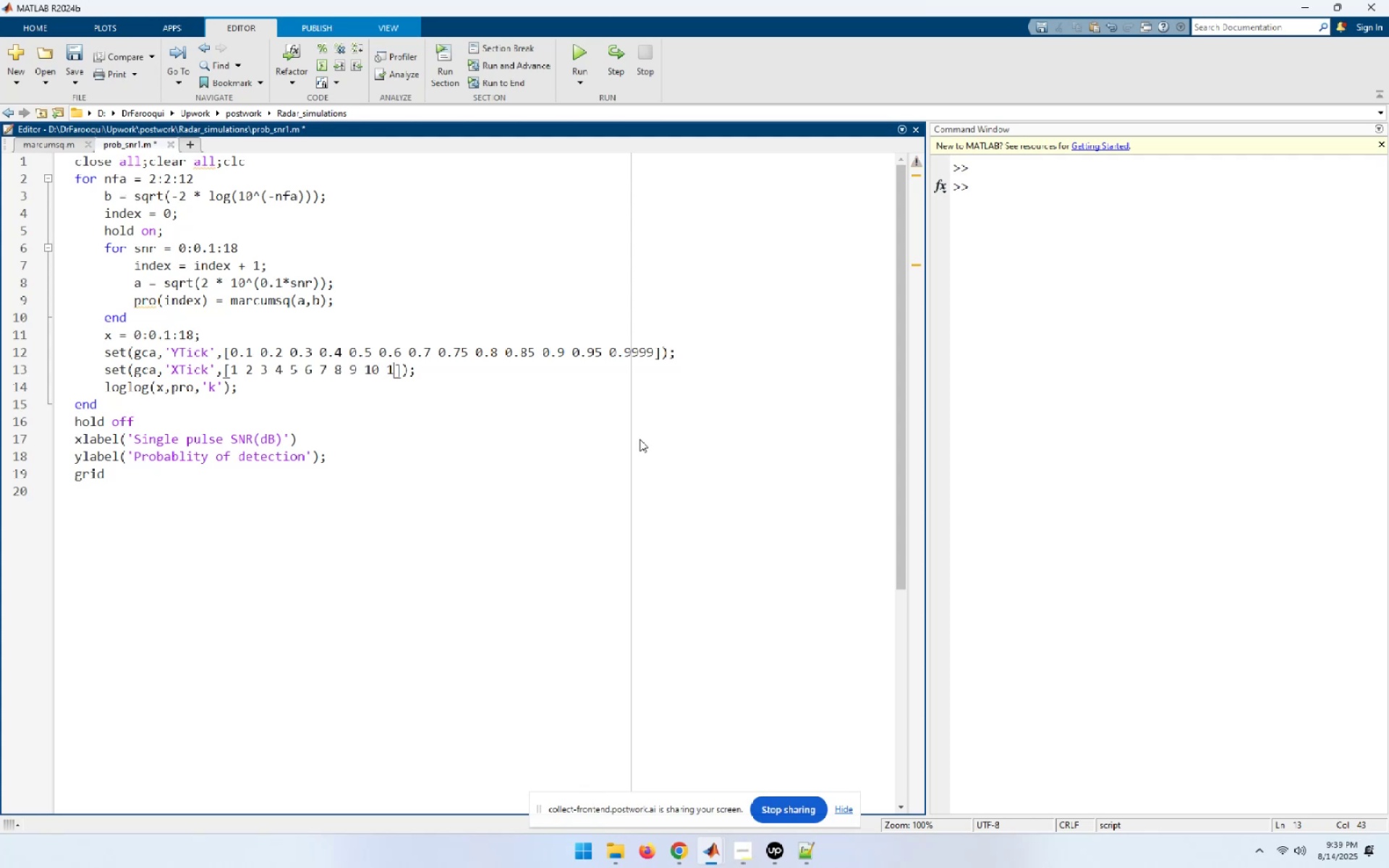 
key(Numpad1)
 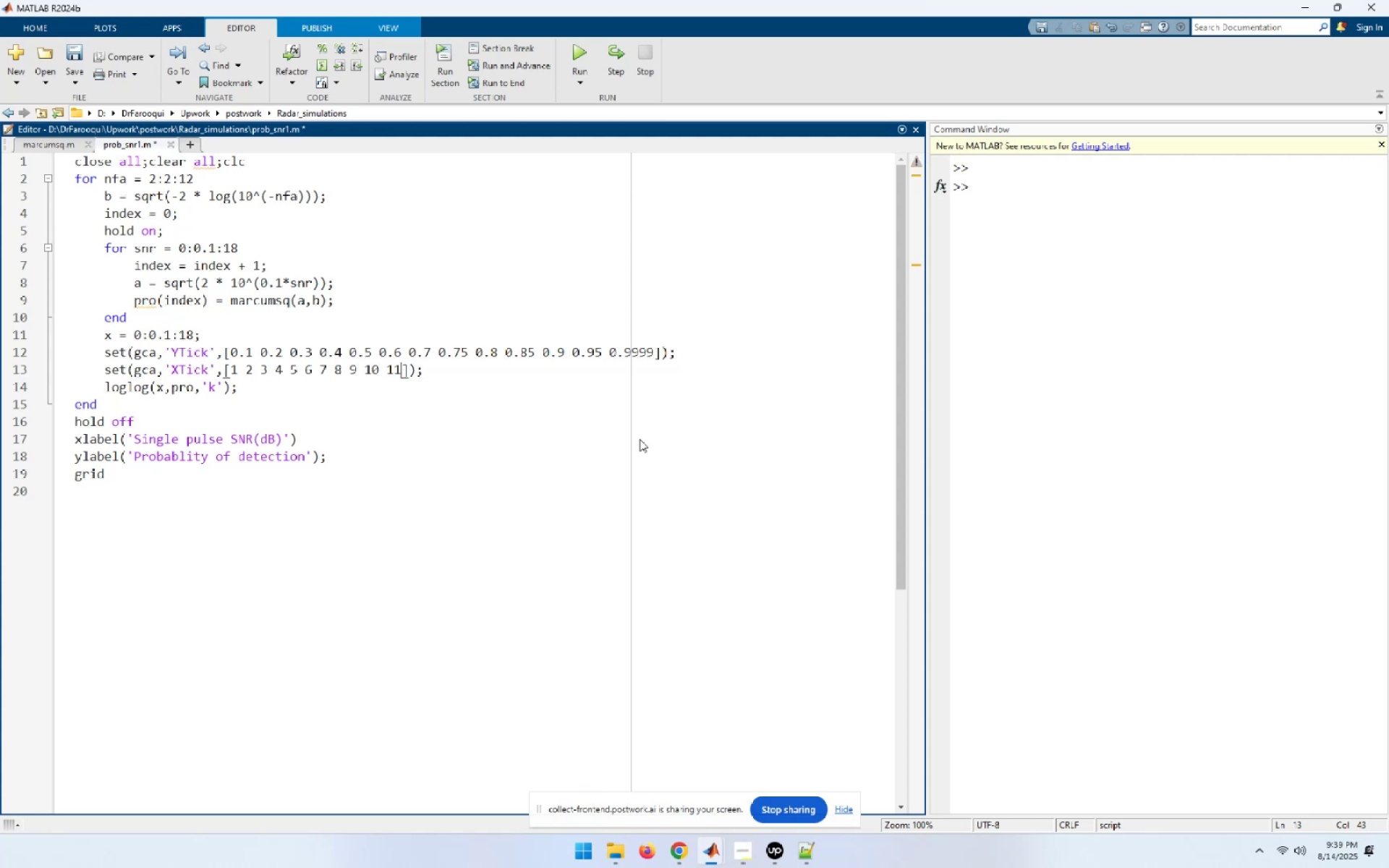 
key(Space)
 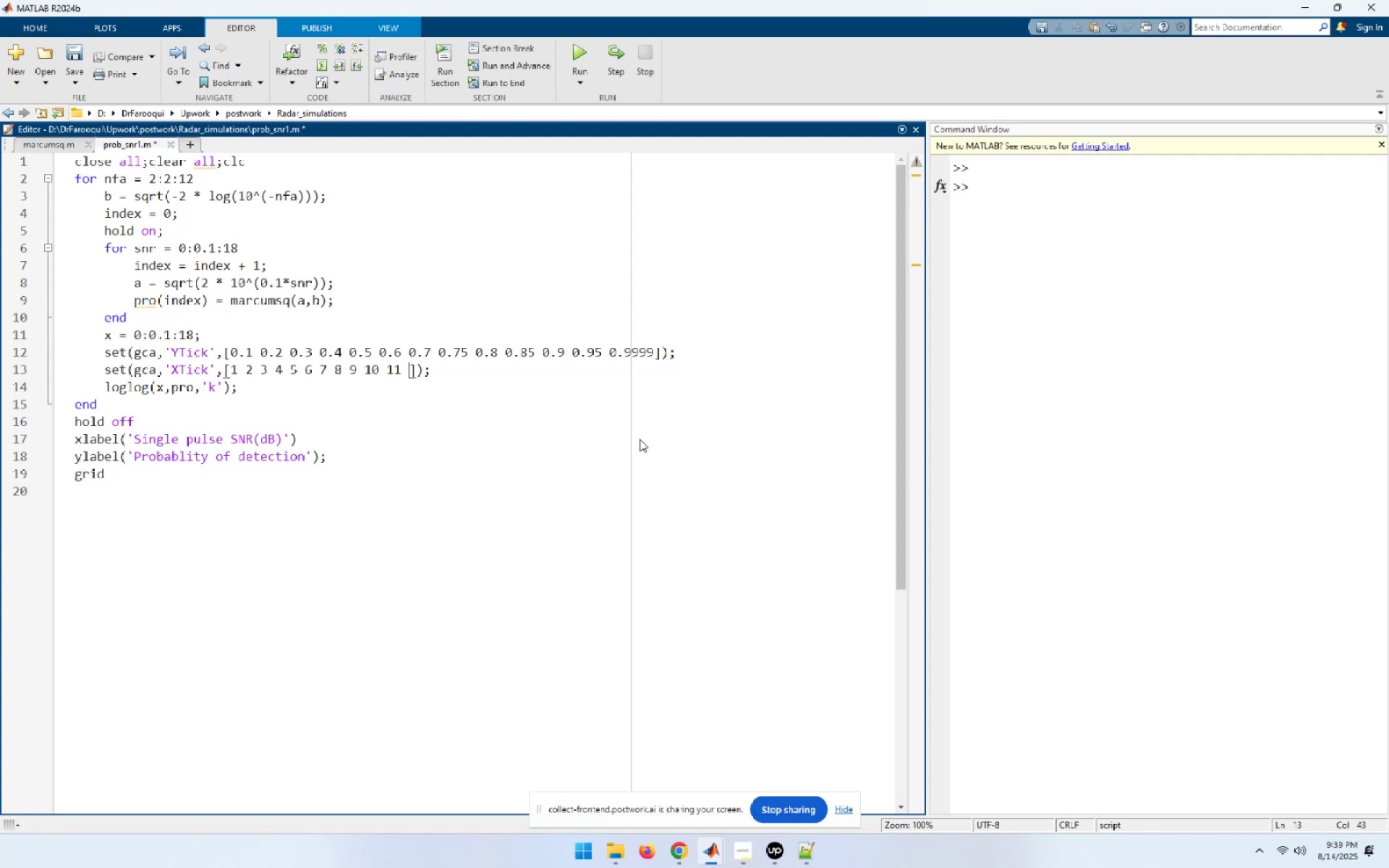 
key(Numpad1)
 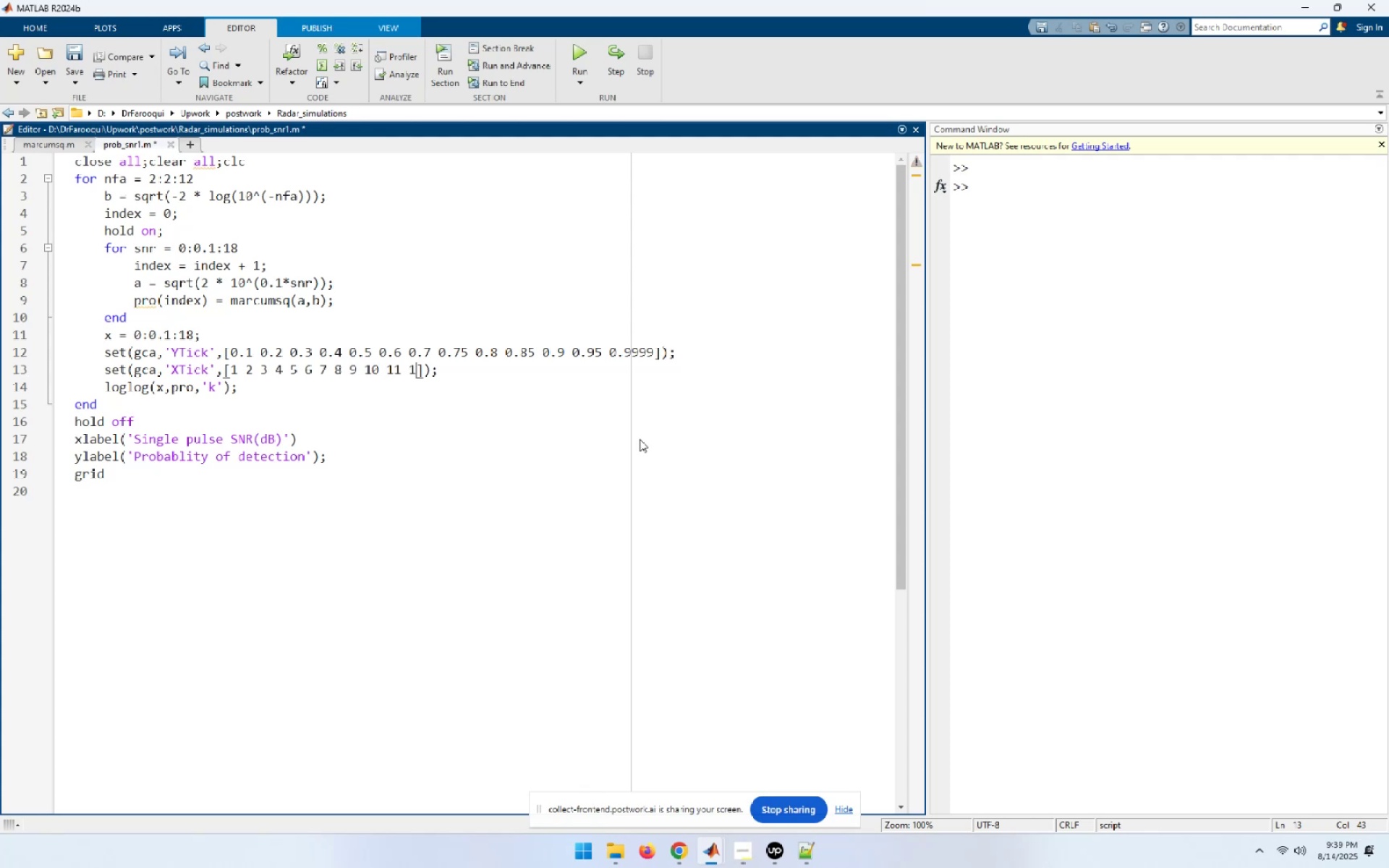 
key(Numpad2)
 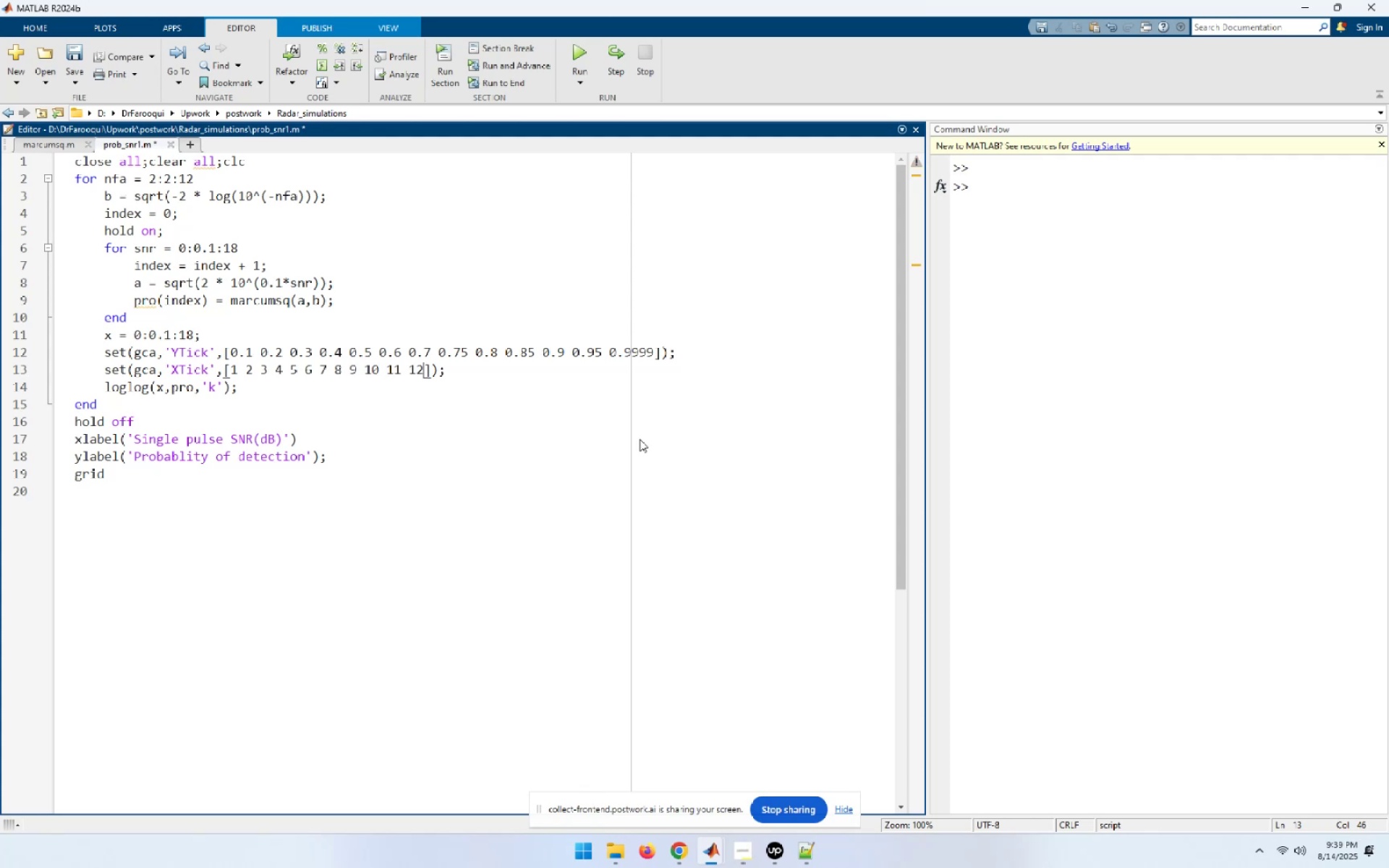 
key(Space)
 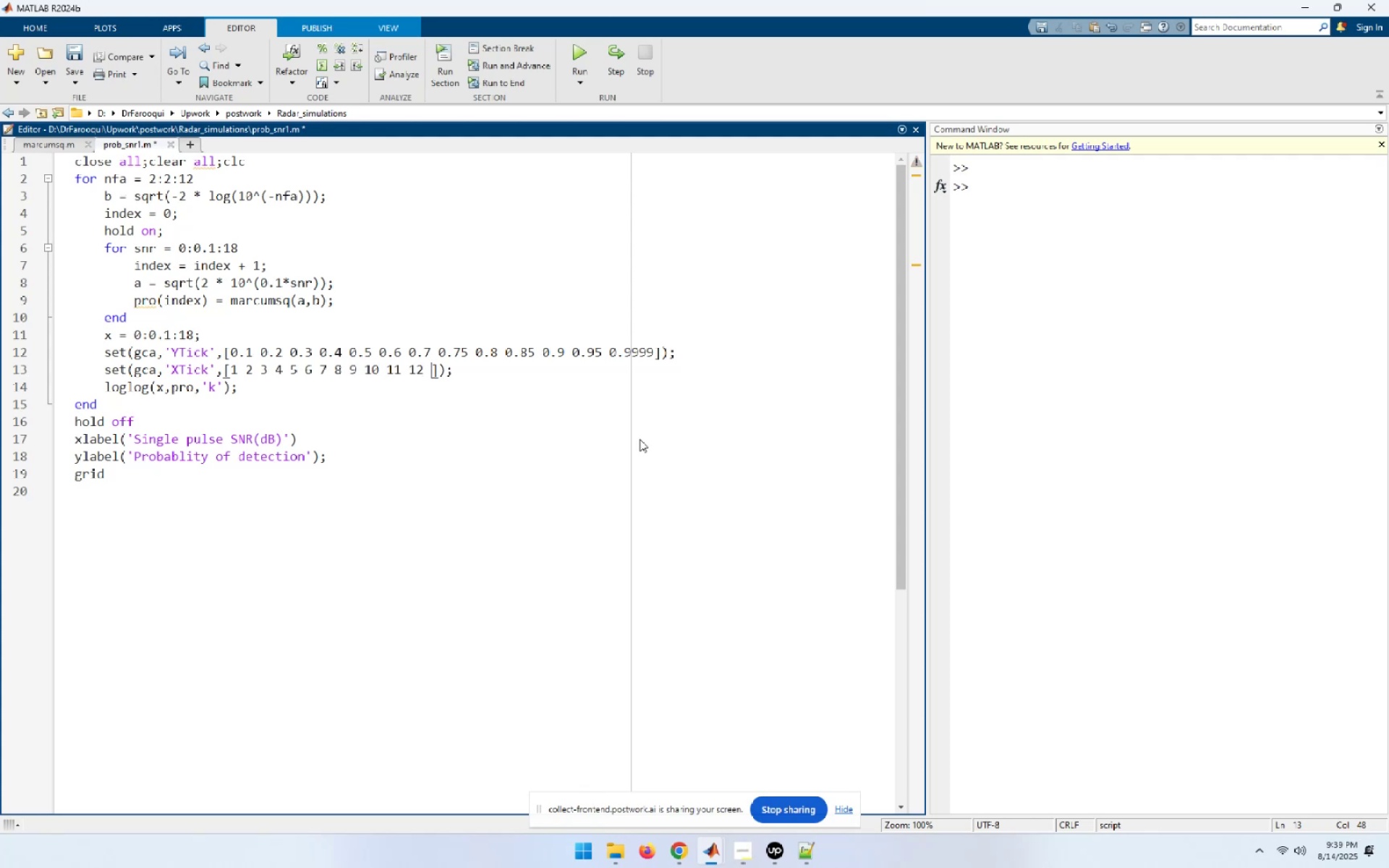 
key(Numpad1)
 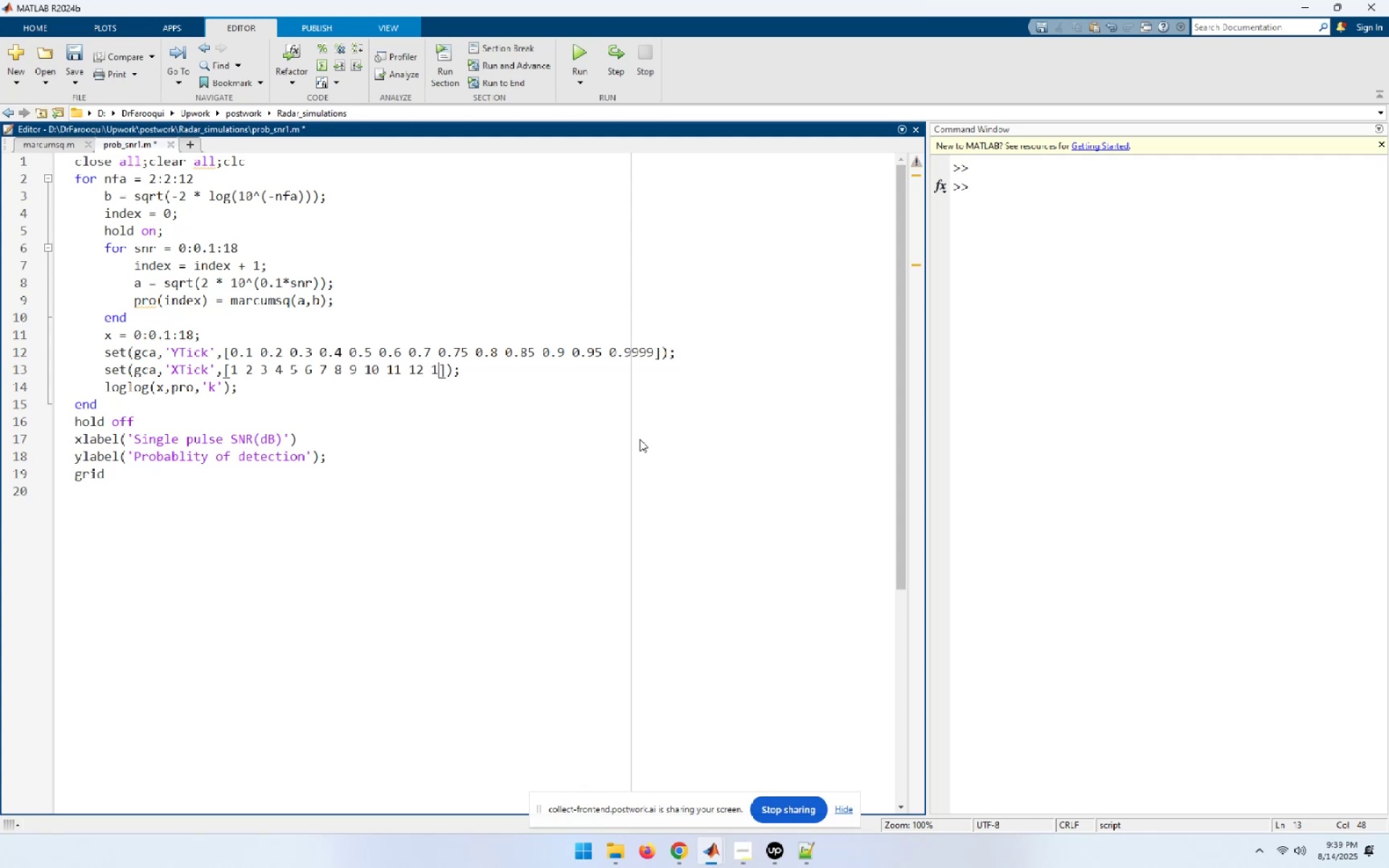 
key(Numpad3)
 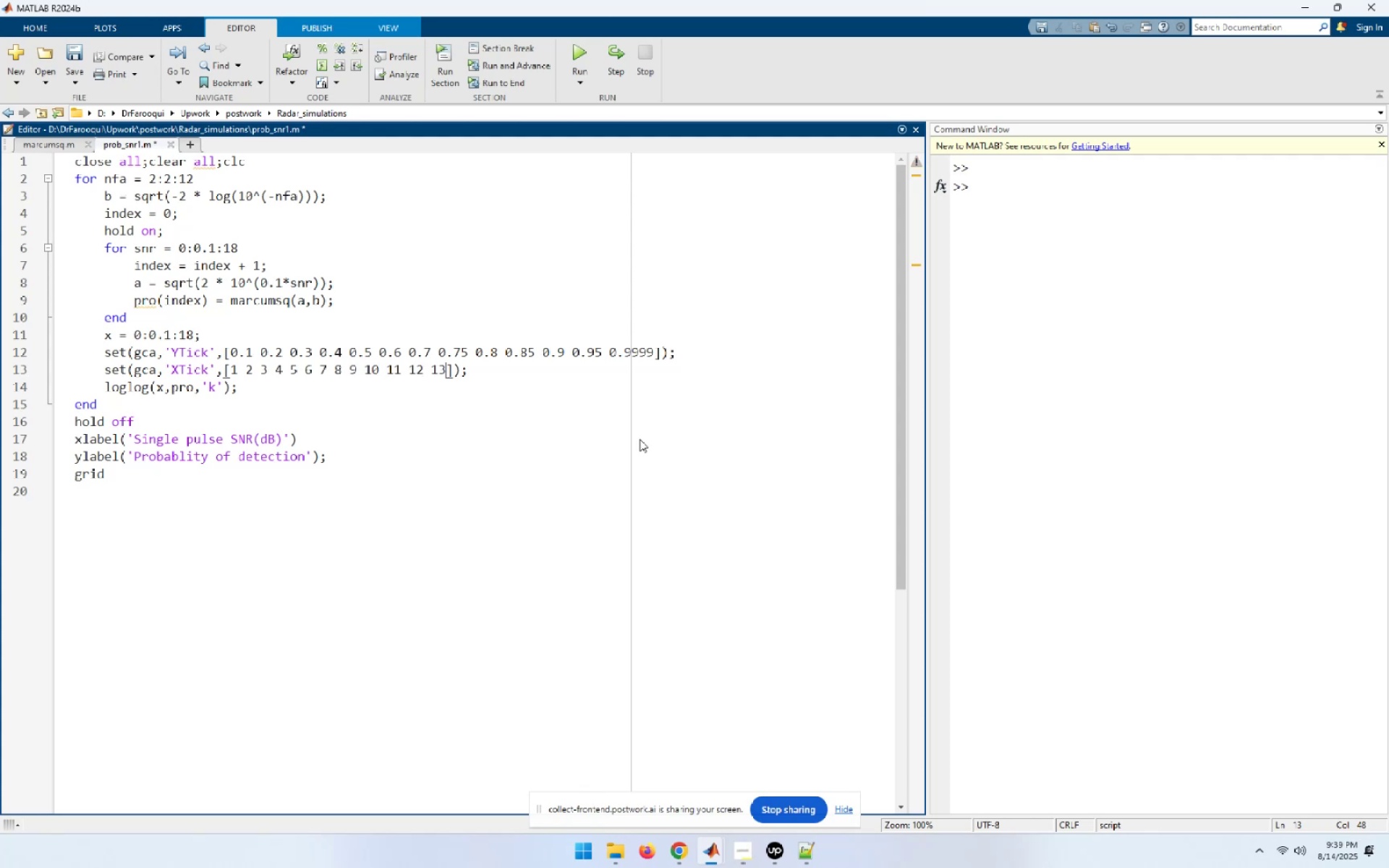 
key(Space)
 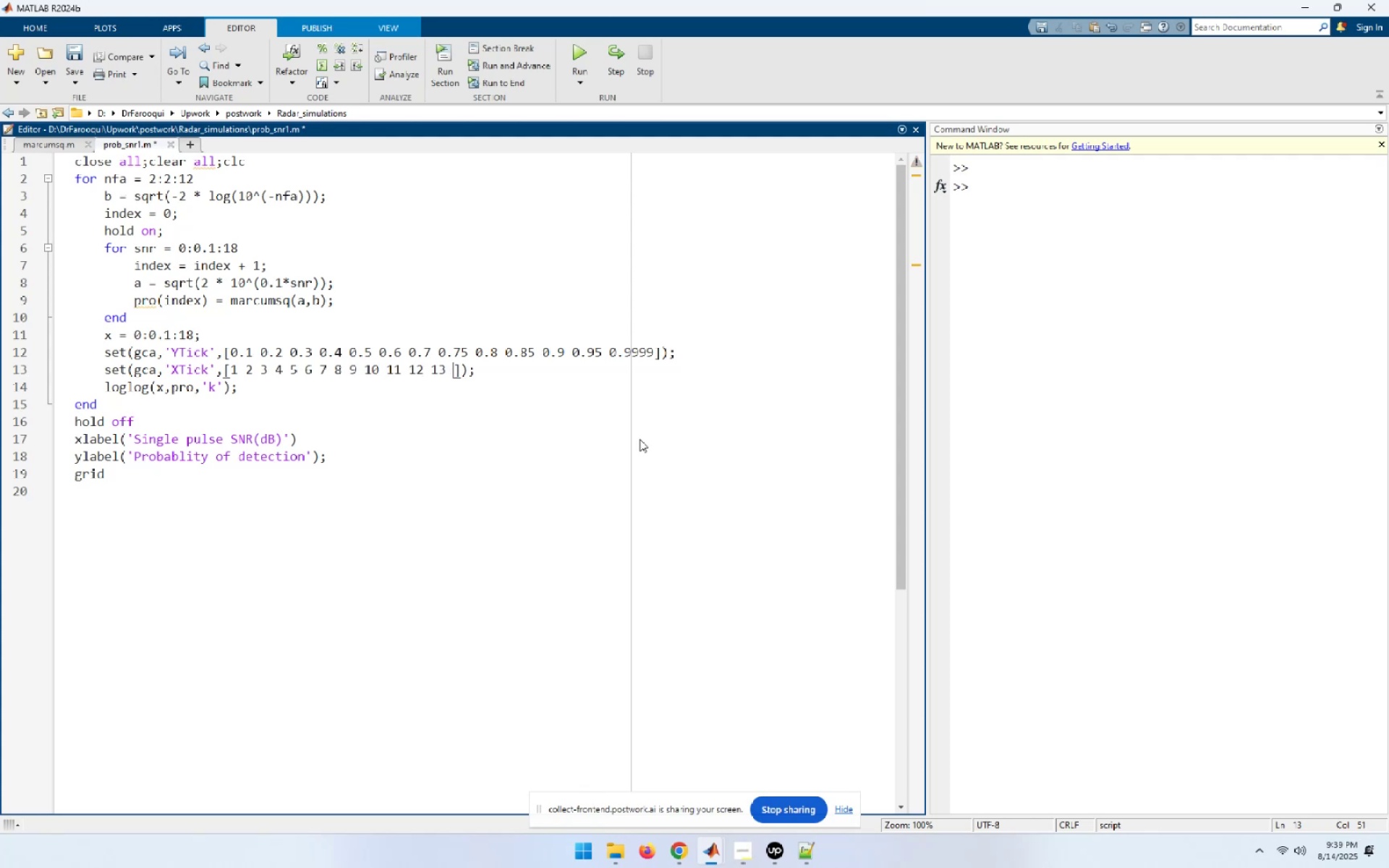 
key(Numpad1)
 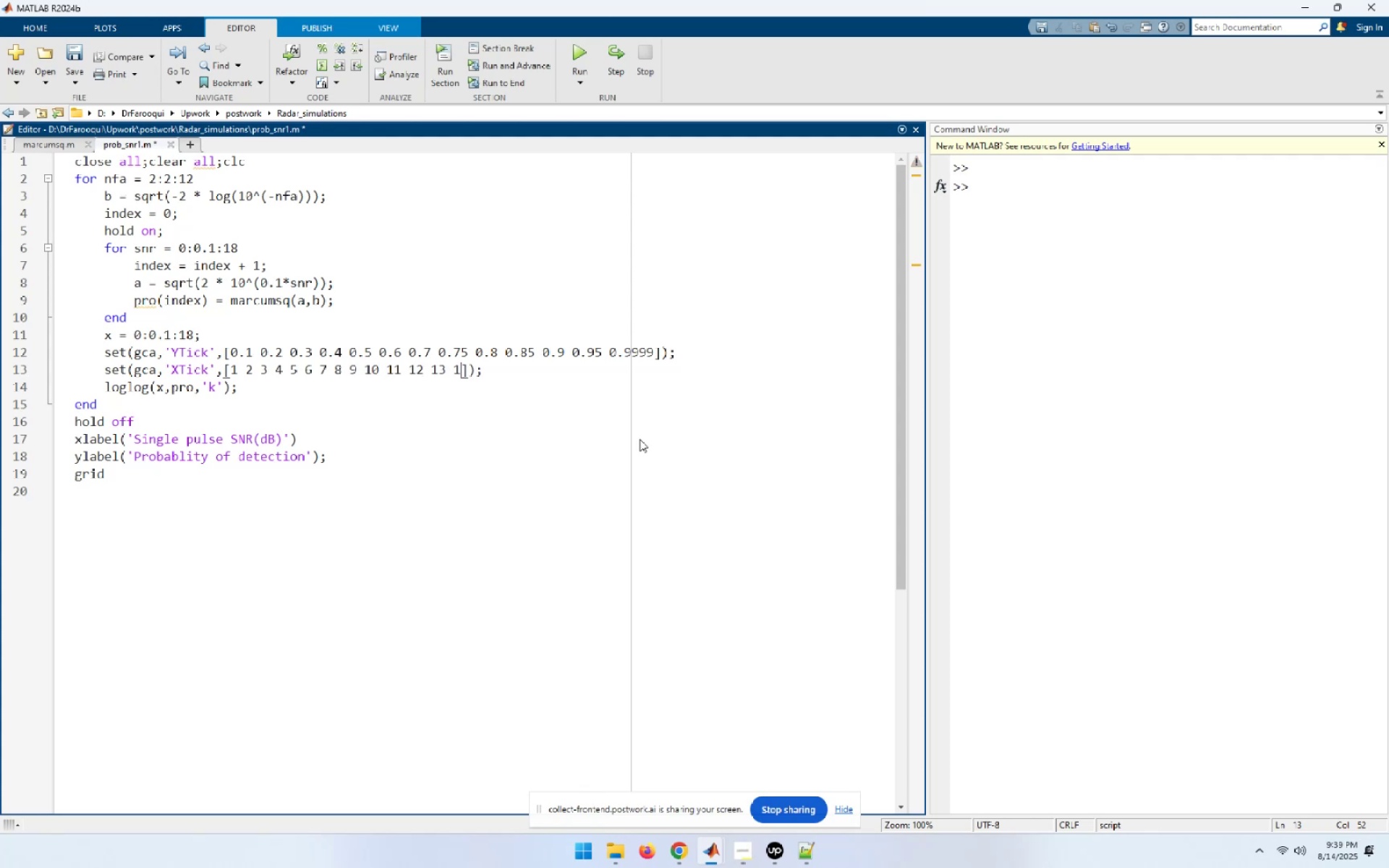 
key(Numpad4)
 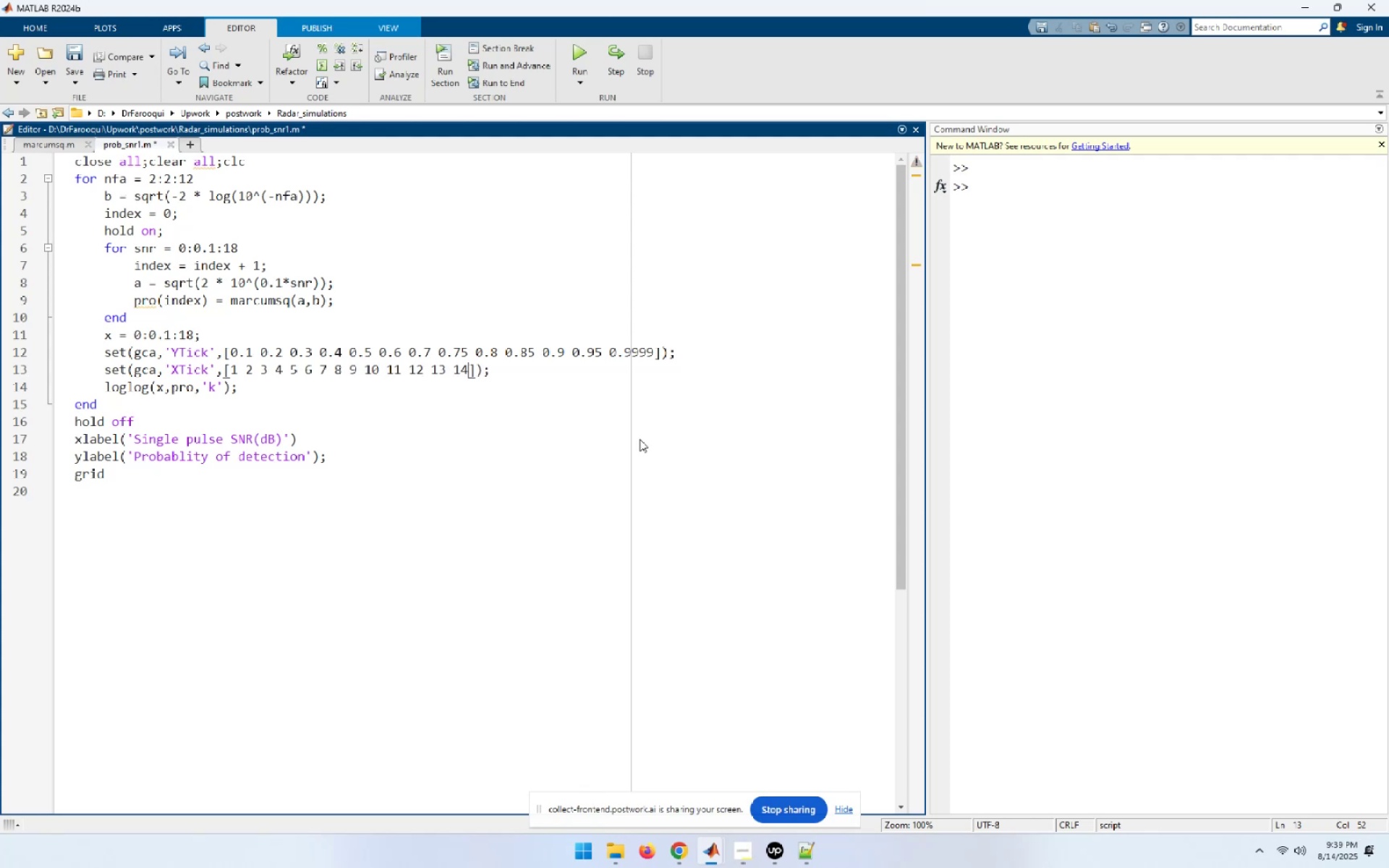 
key(Space)
 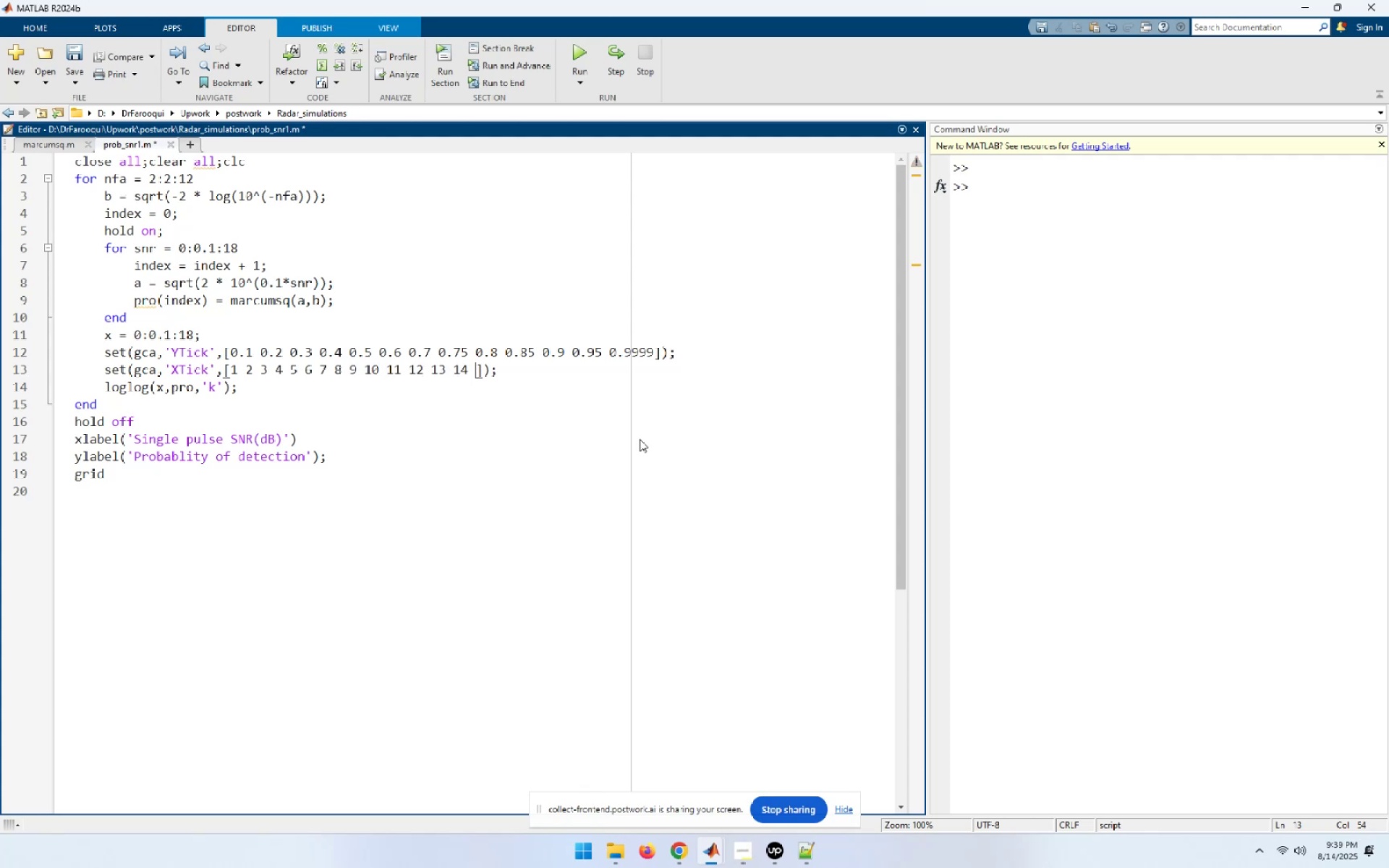 
key(Numpad1)
 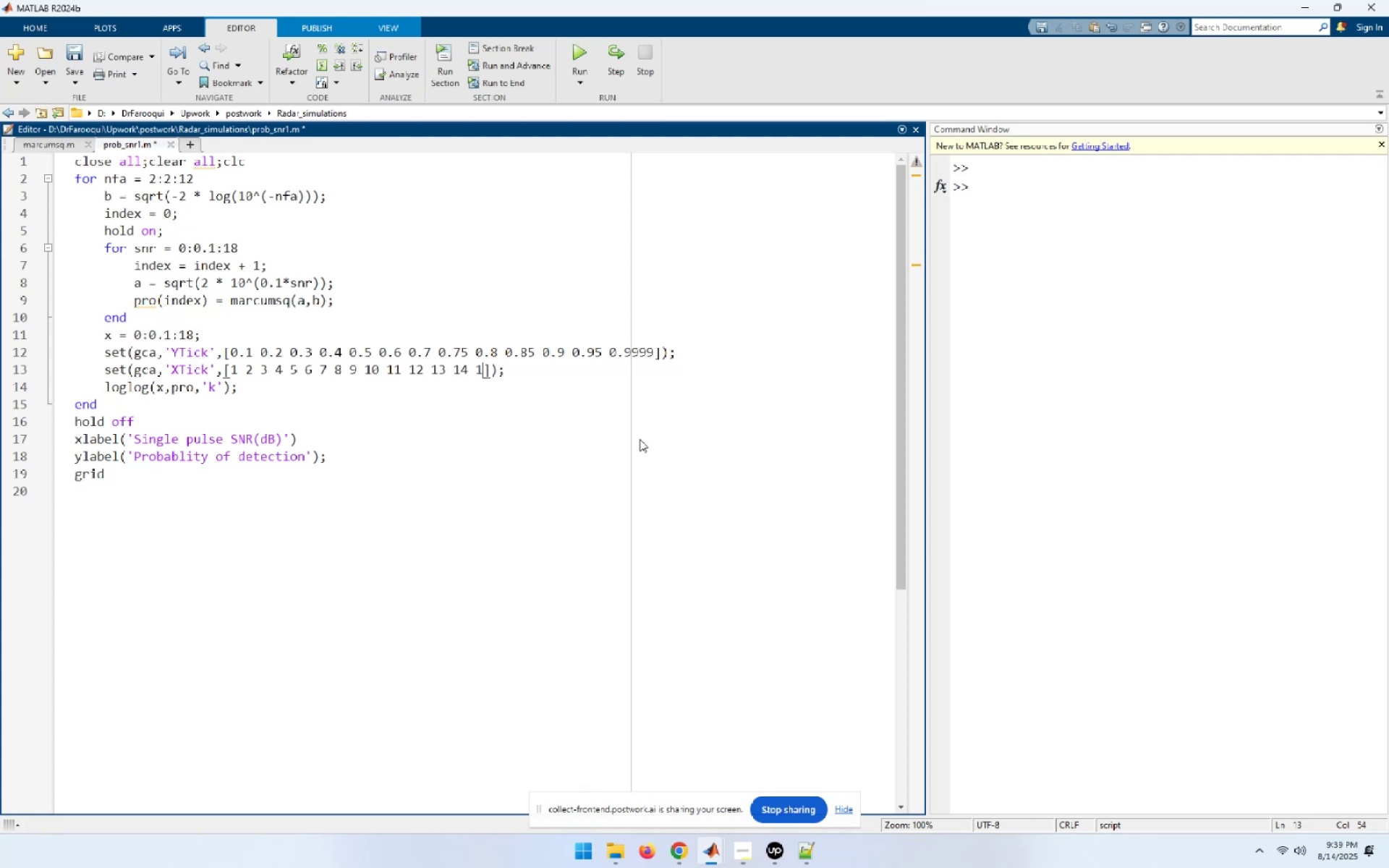 
key(Numpad5)
 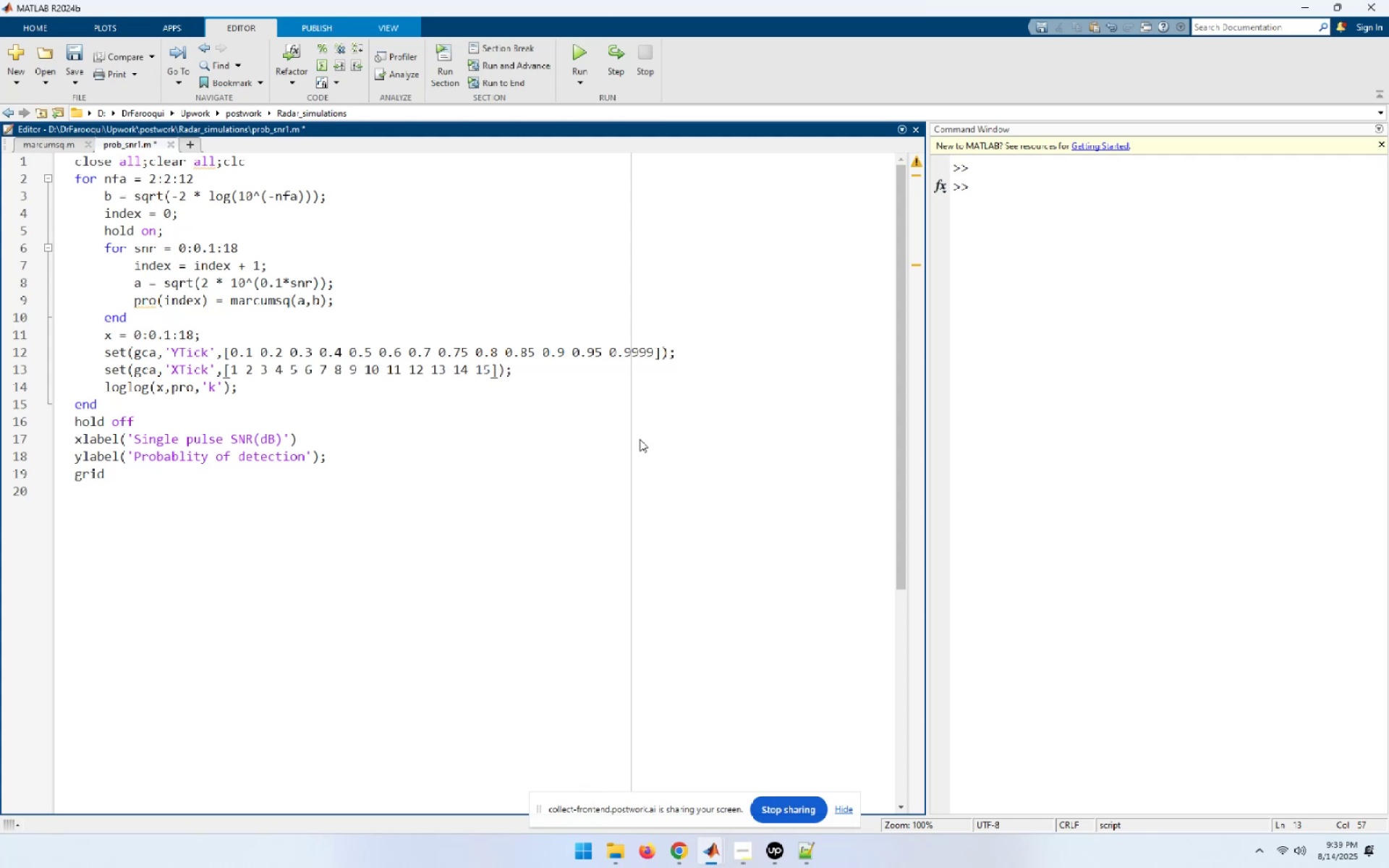 
key(Space)
 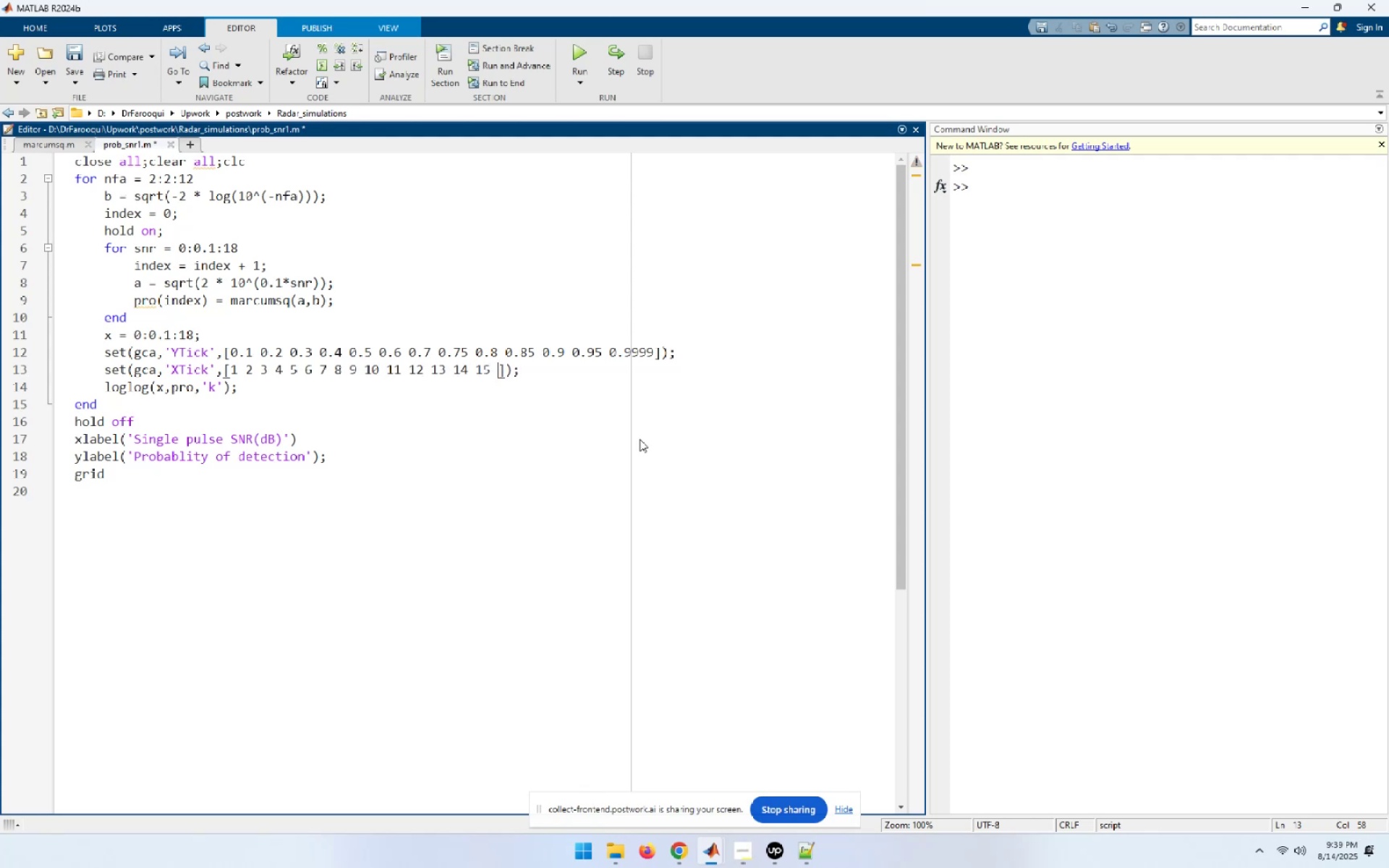 
key(Numpad1)
 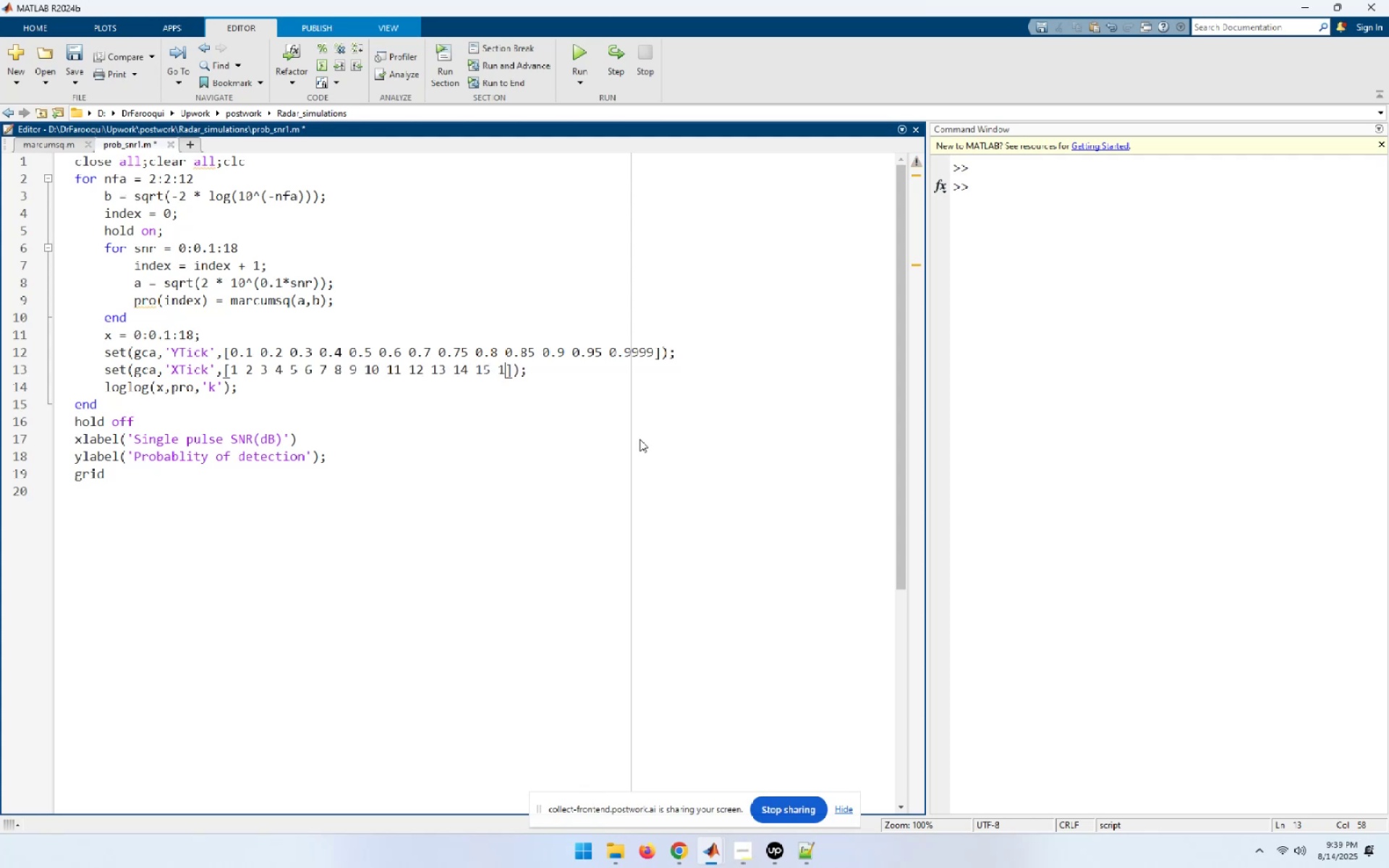 
key(Numpad6)
 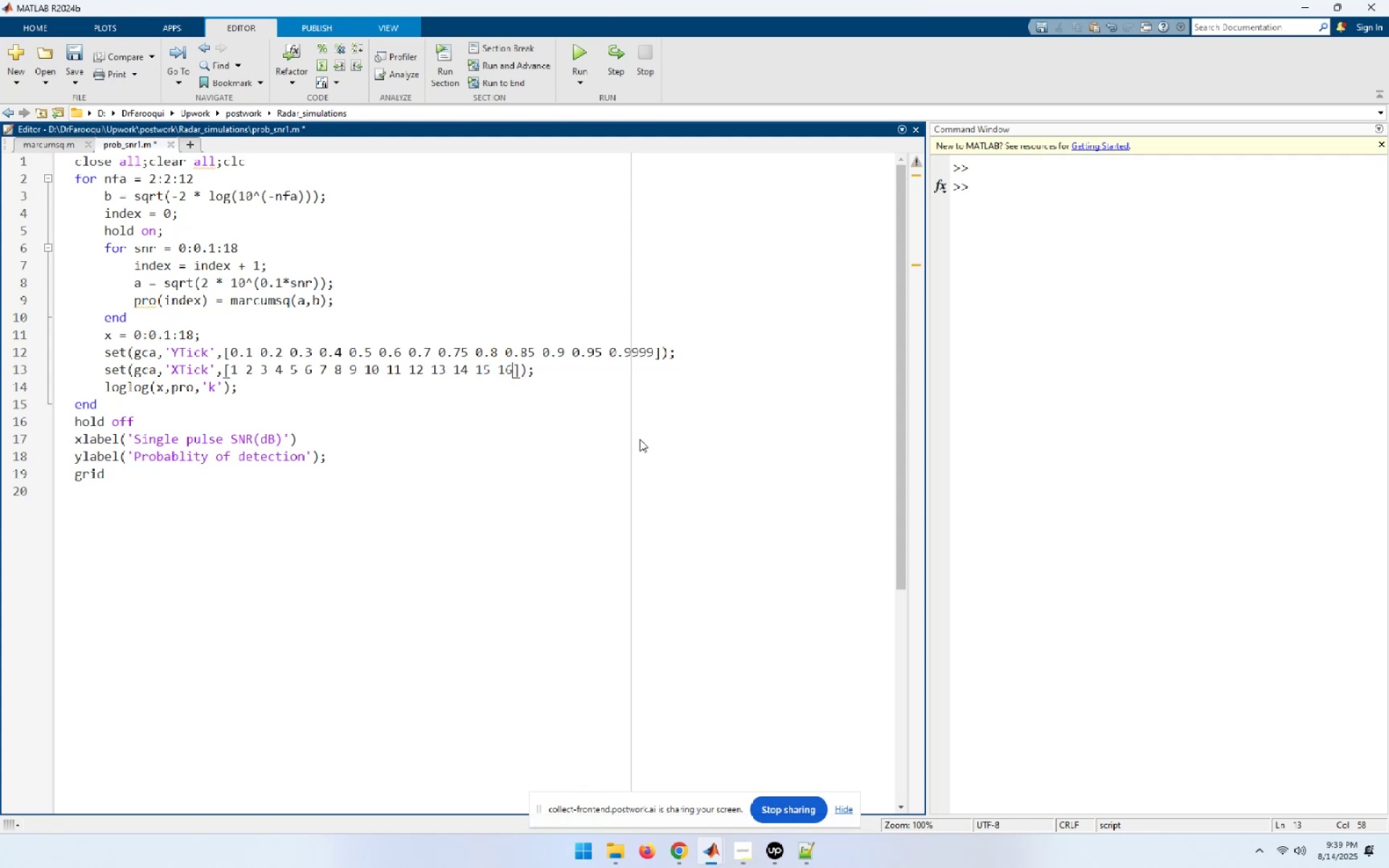 
key(Space)
 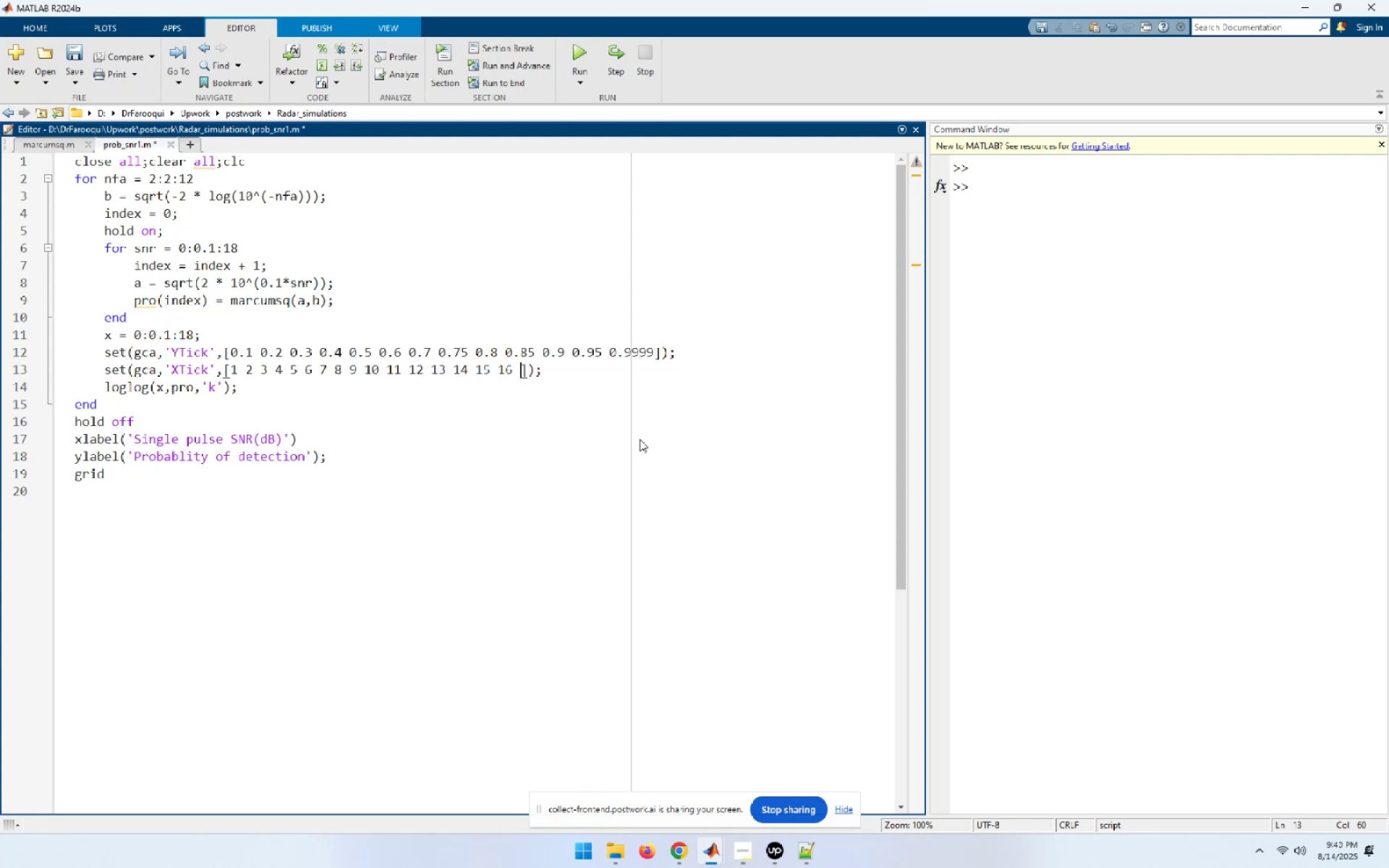 
key(Numpad1)
 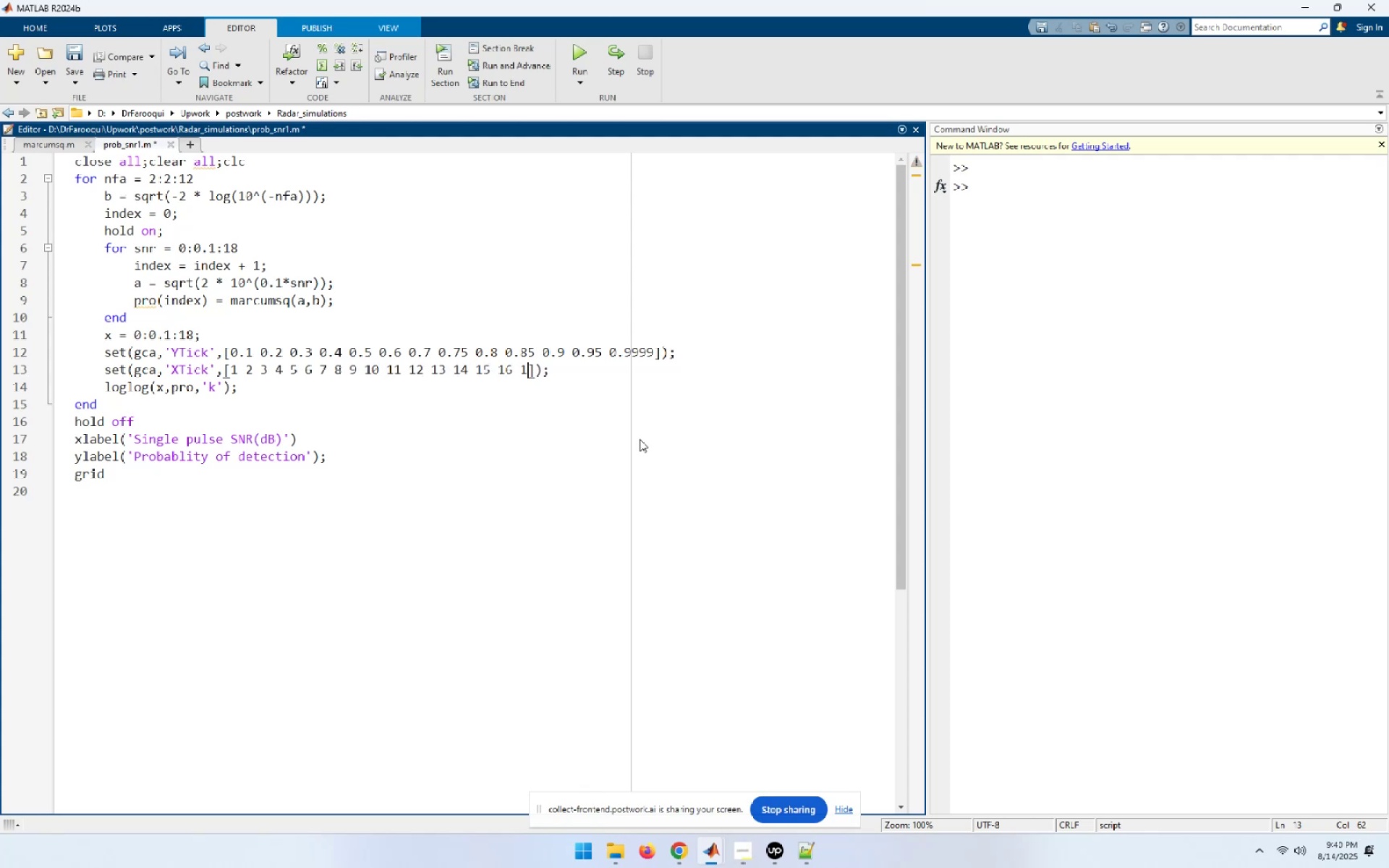 
key(Numpad7)
 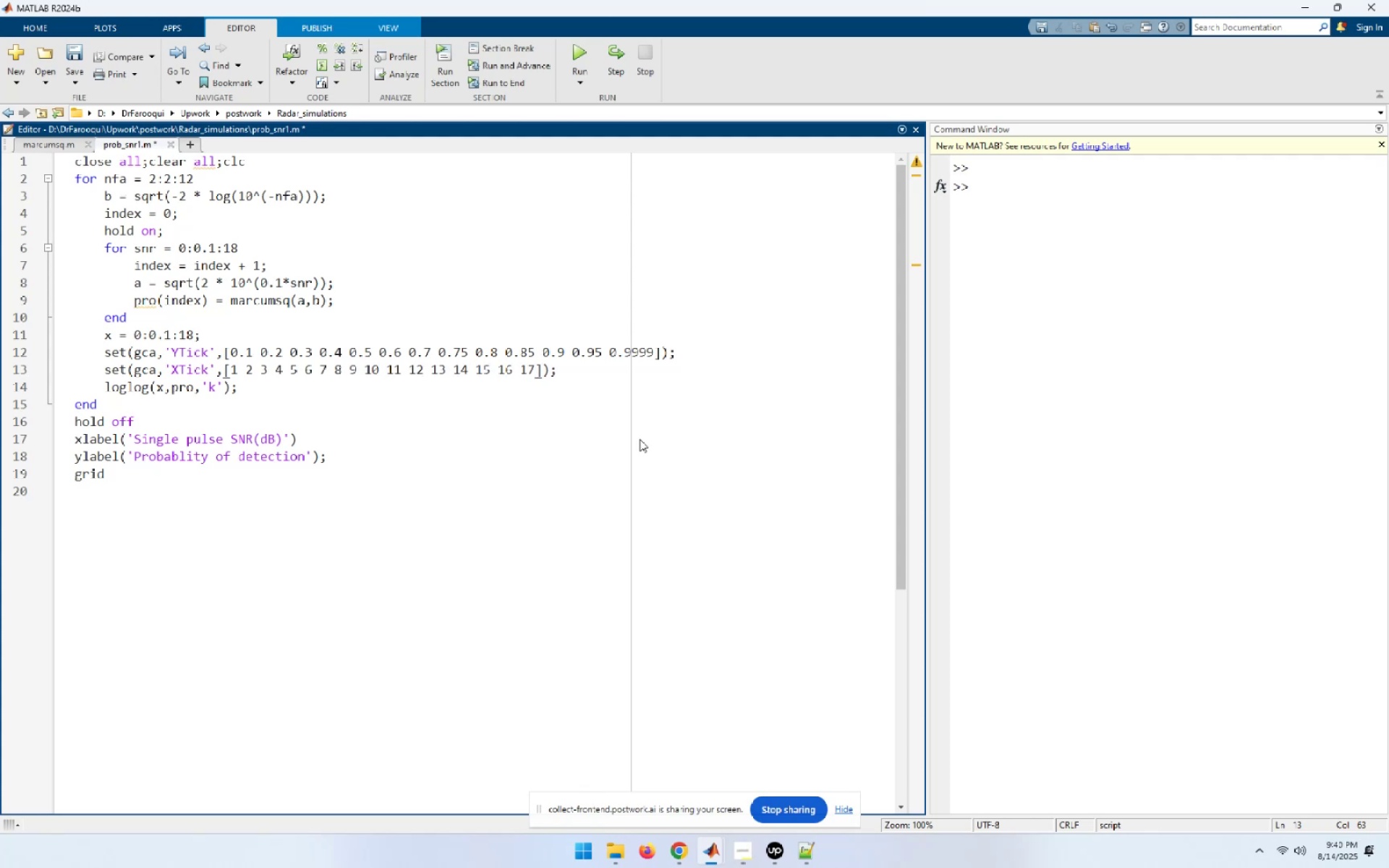 
key(Space)
 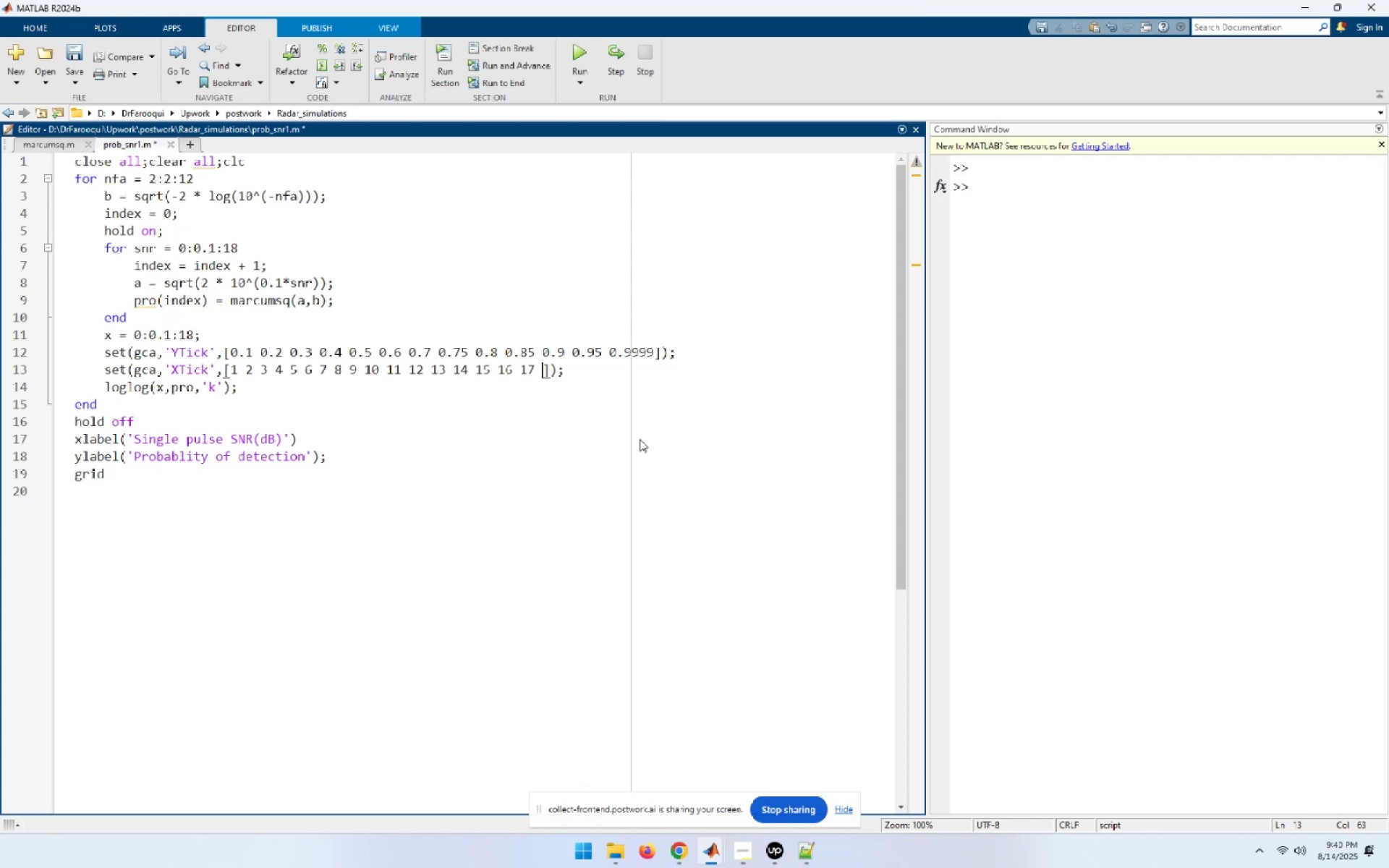 
key(Numpad1)
 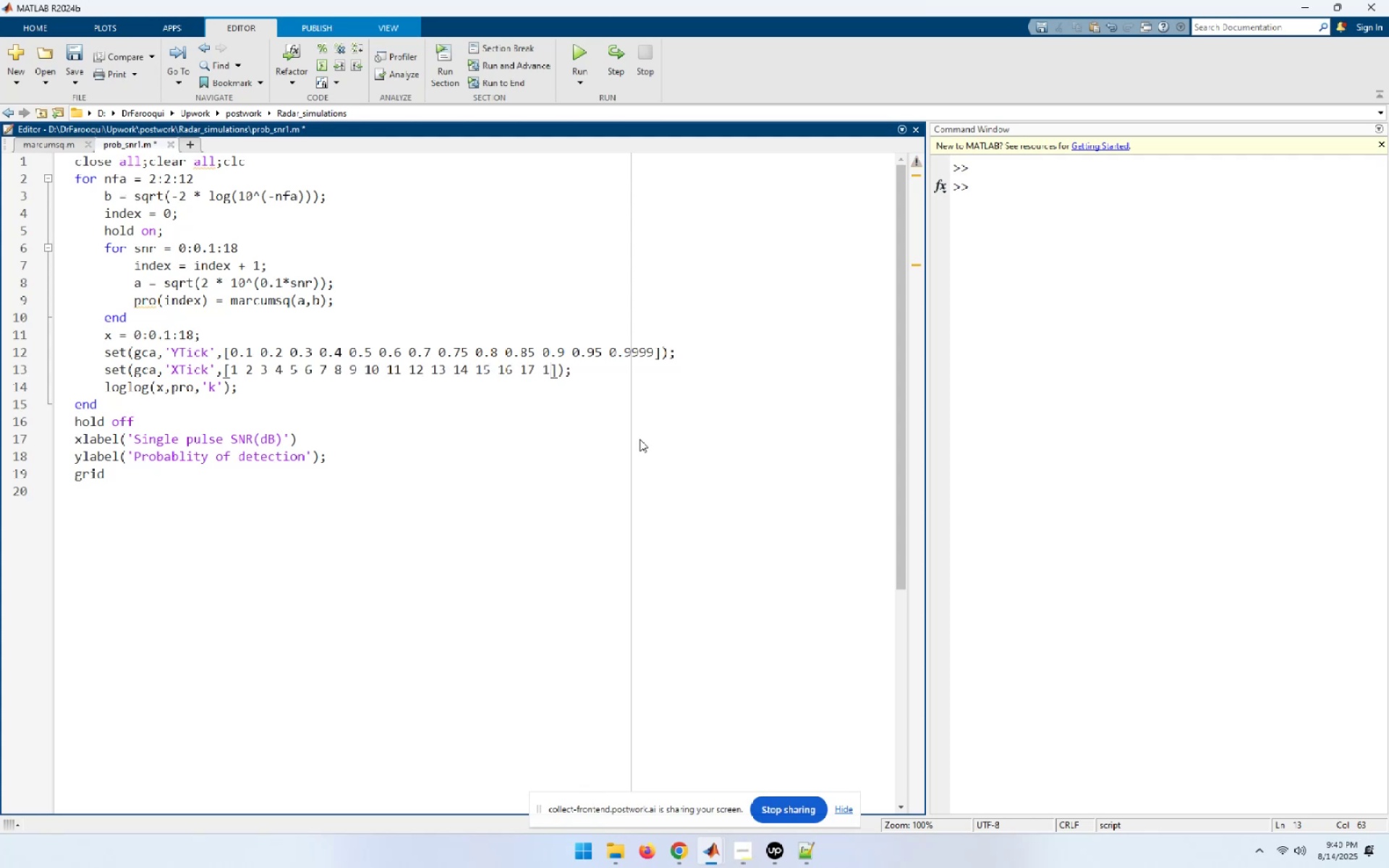 
key(Numpad8)
 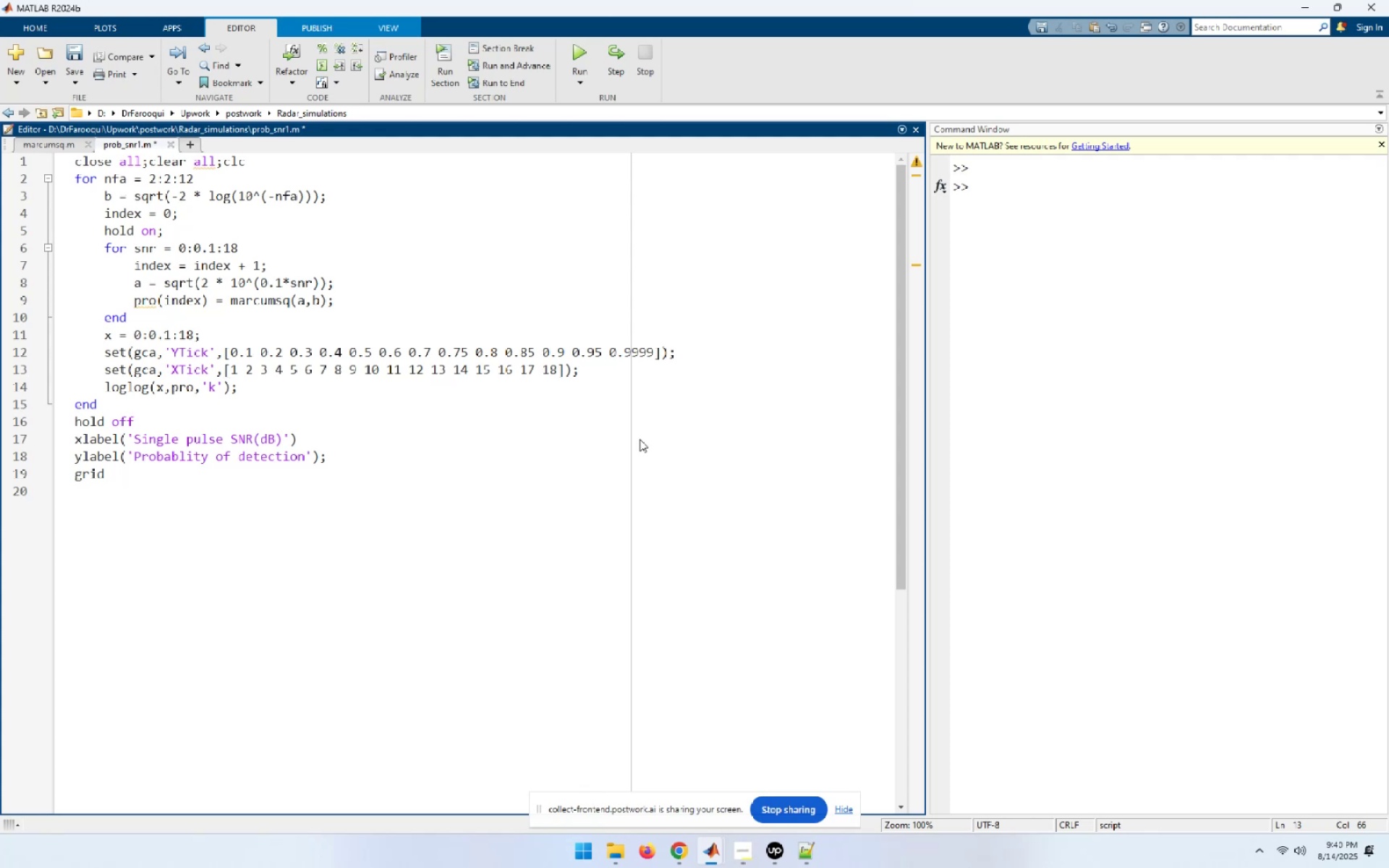 
key(ArrowDown)
 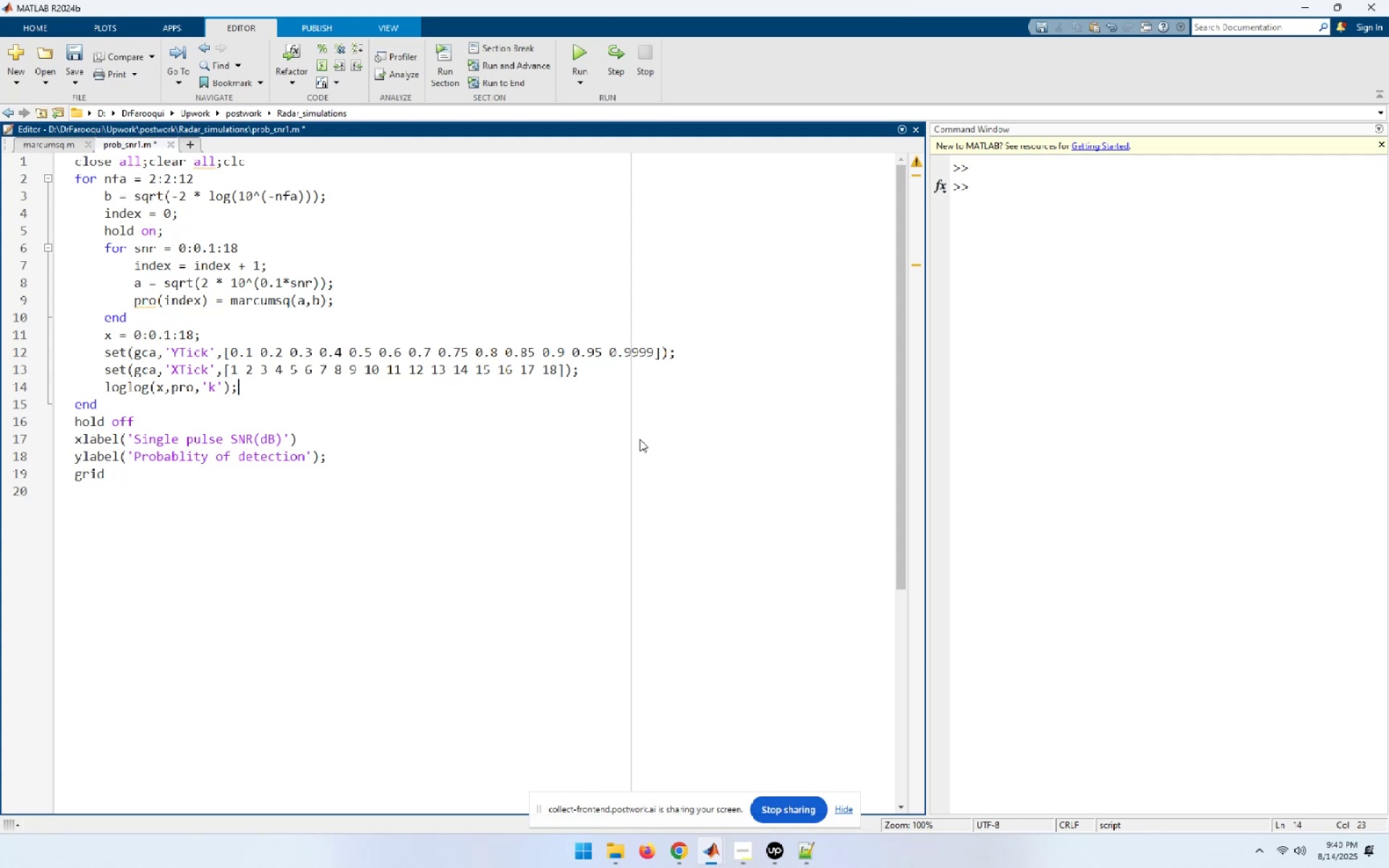 
wait(5.01)
 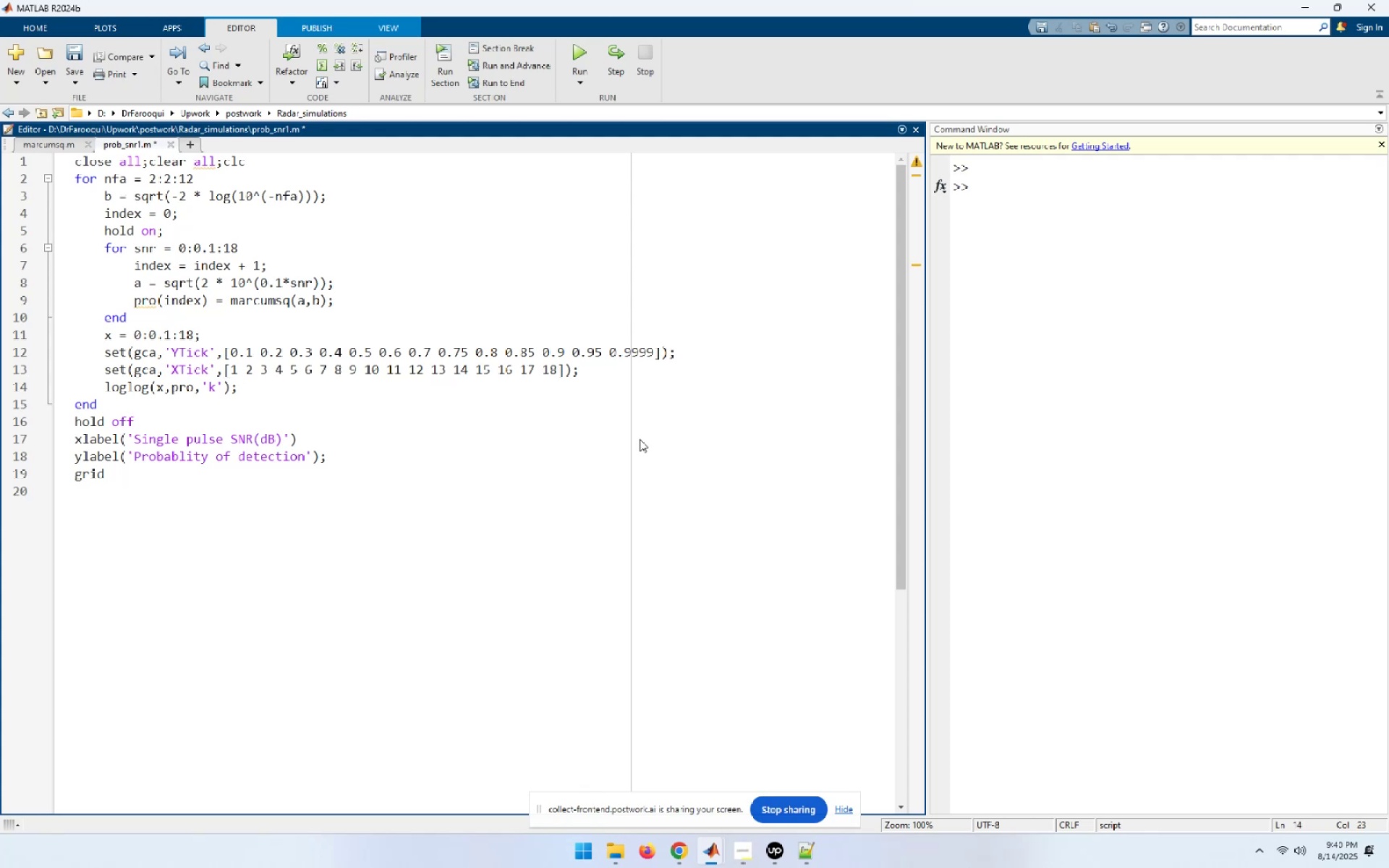 
key(ArrowDown)
 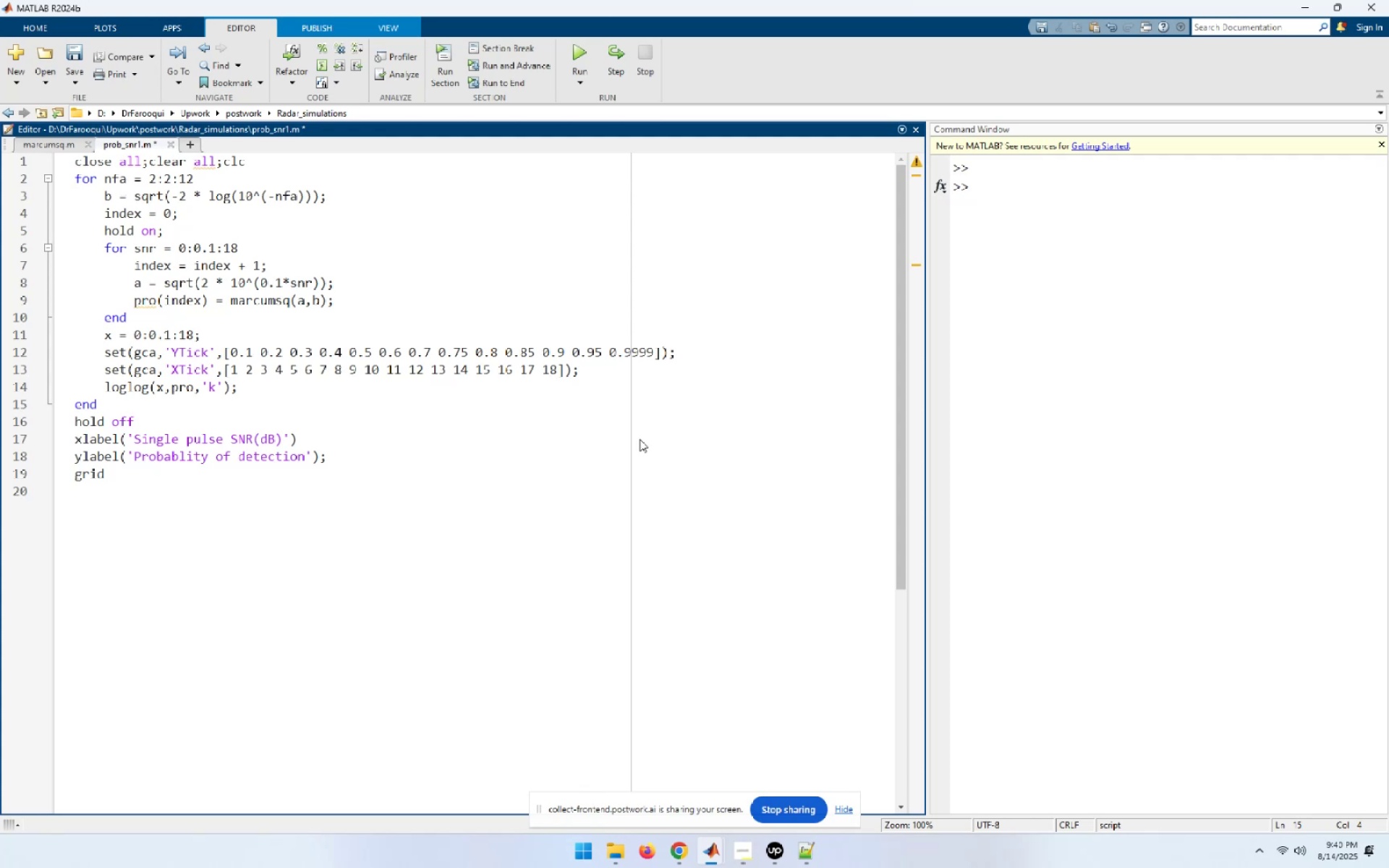 
wait(7.38)
 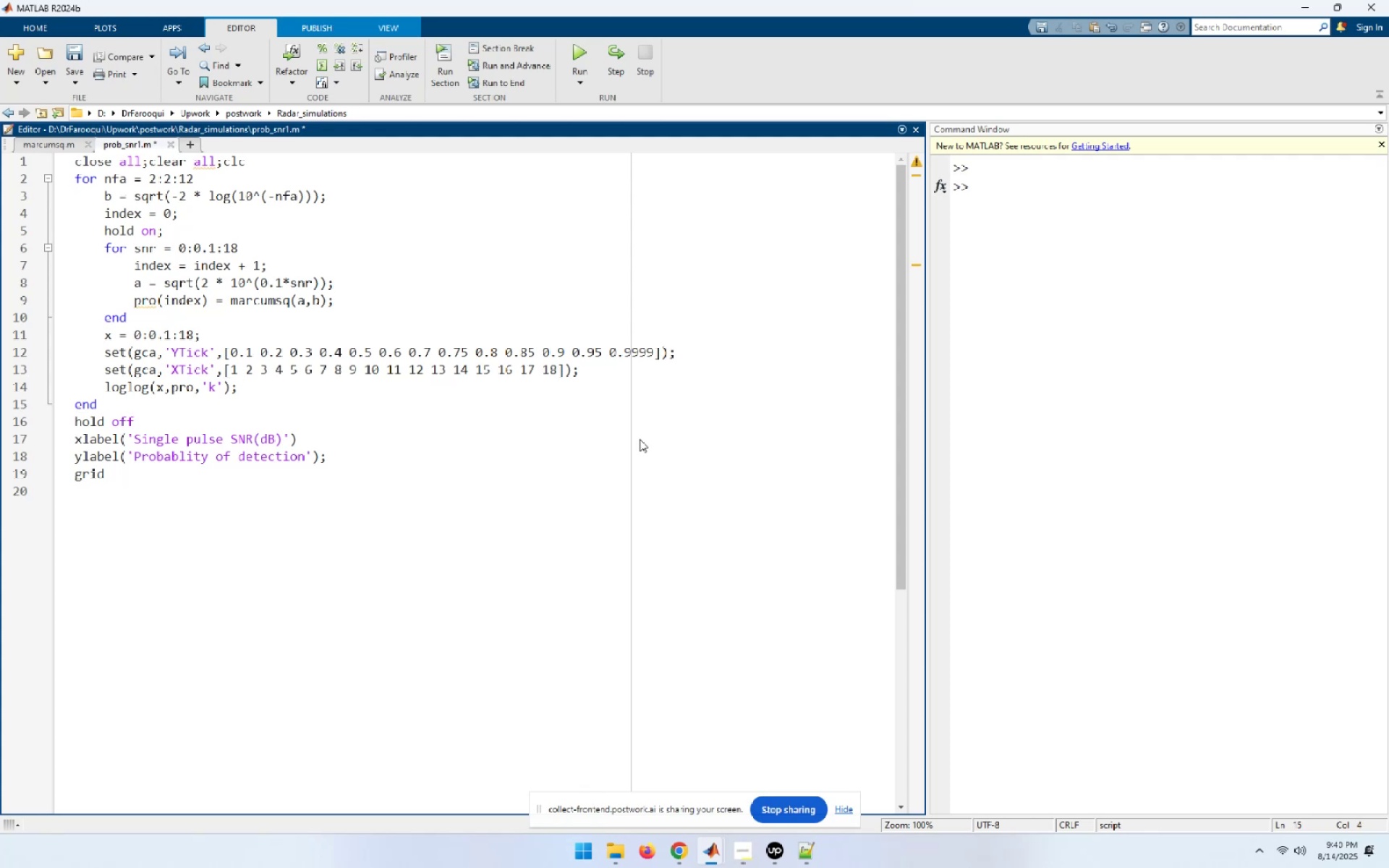 
left_click([484, 463])
 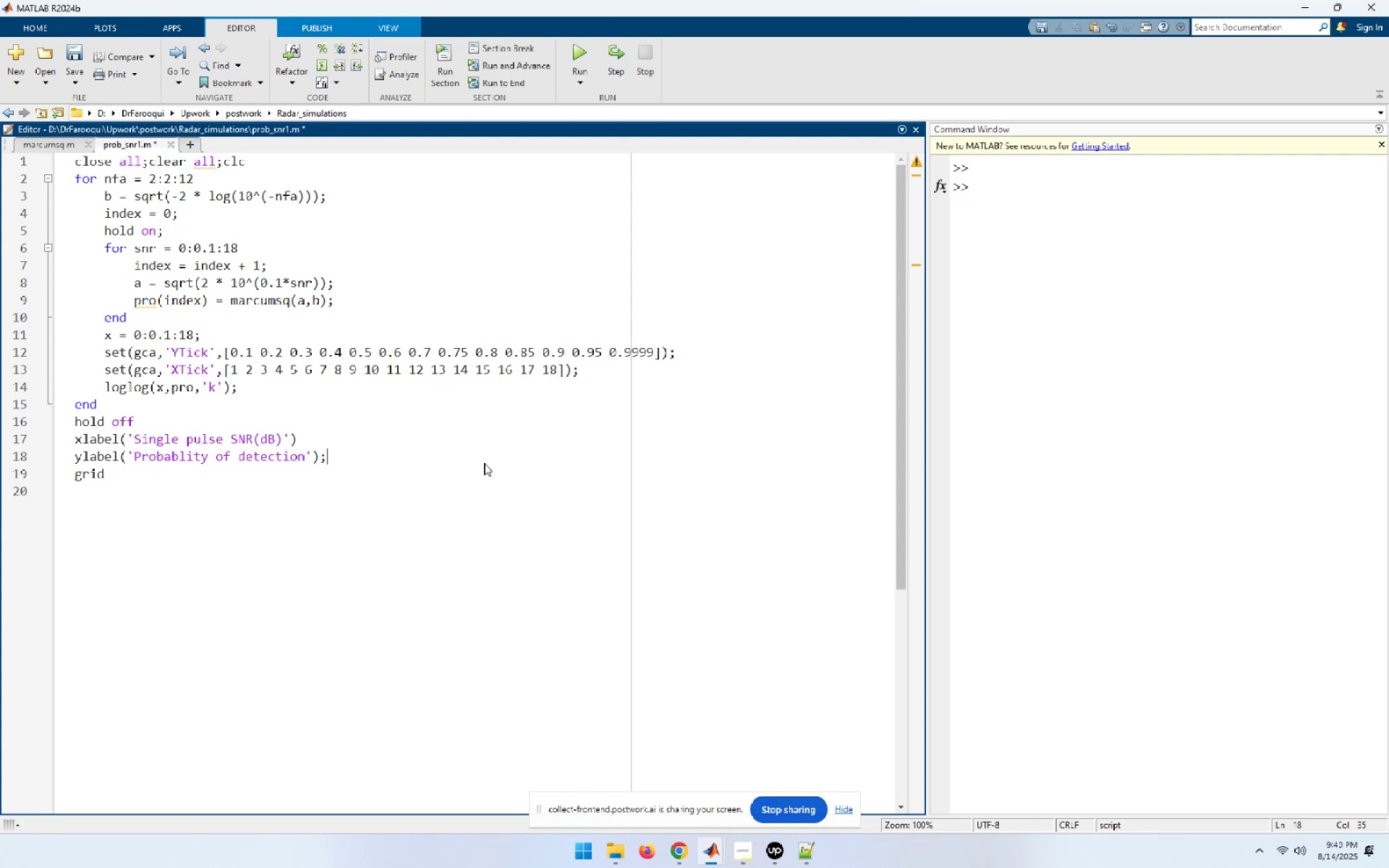 
key(Control+A)
 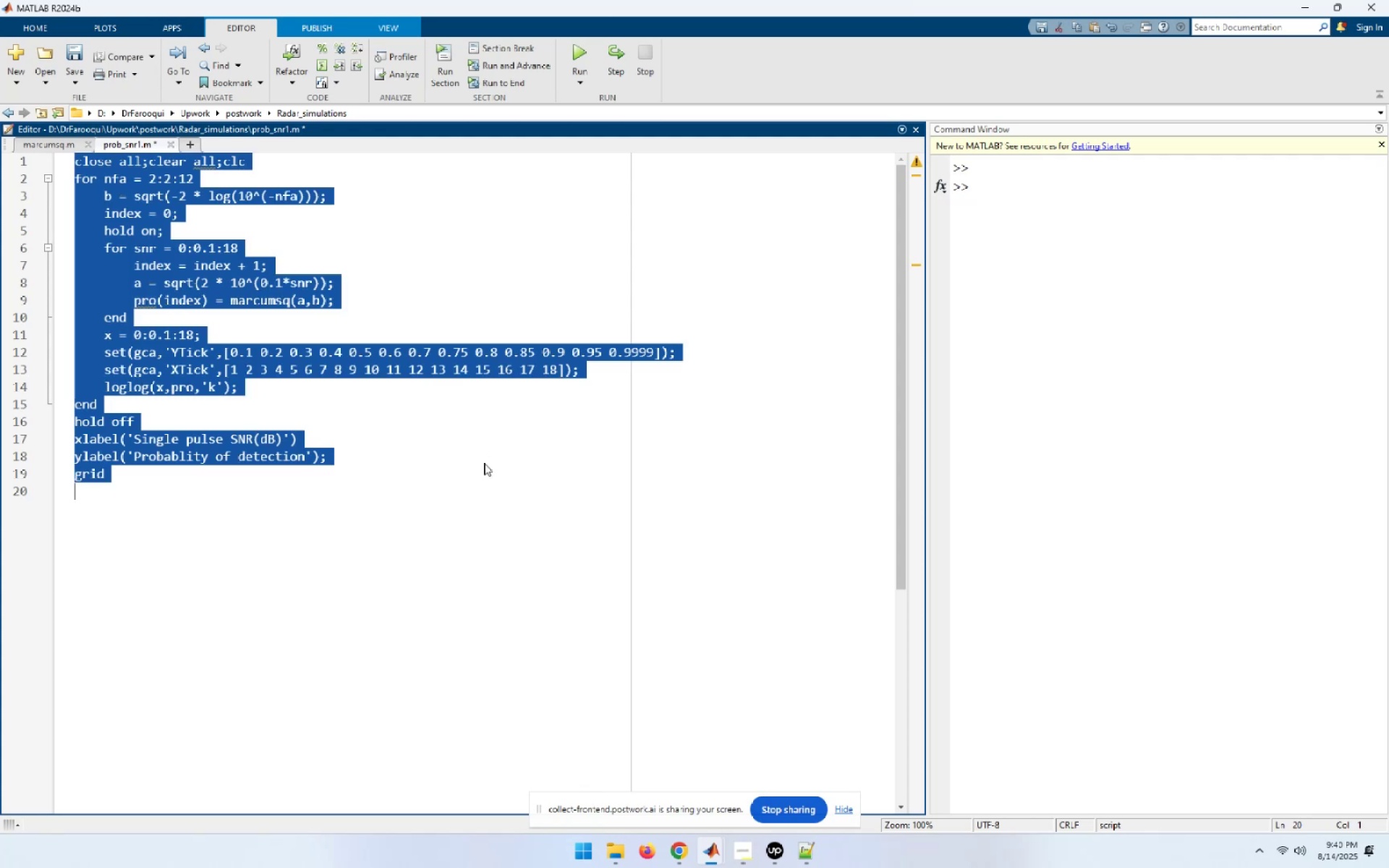 
key(Control+I)
 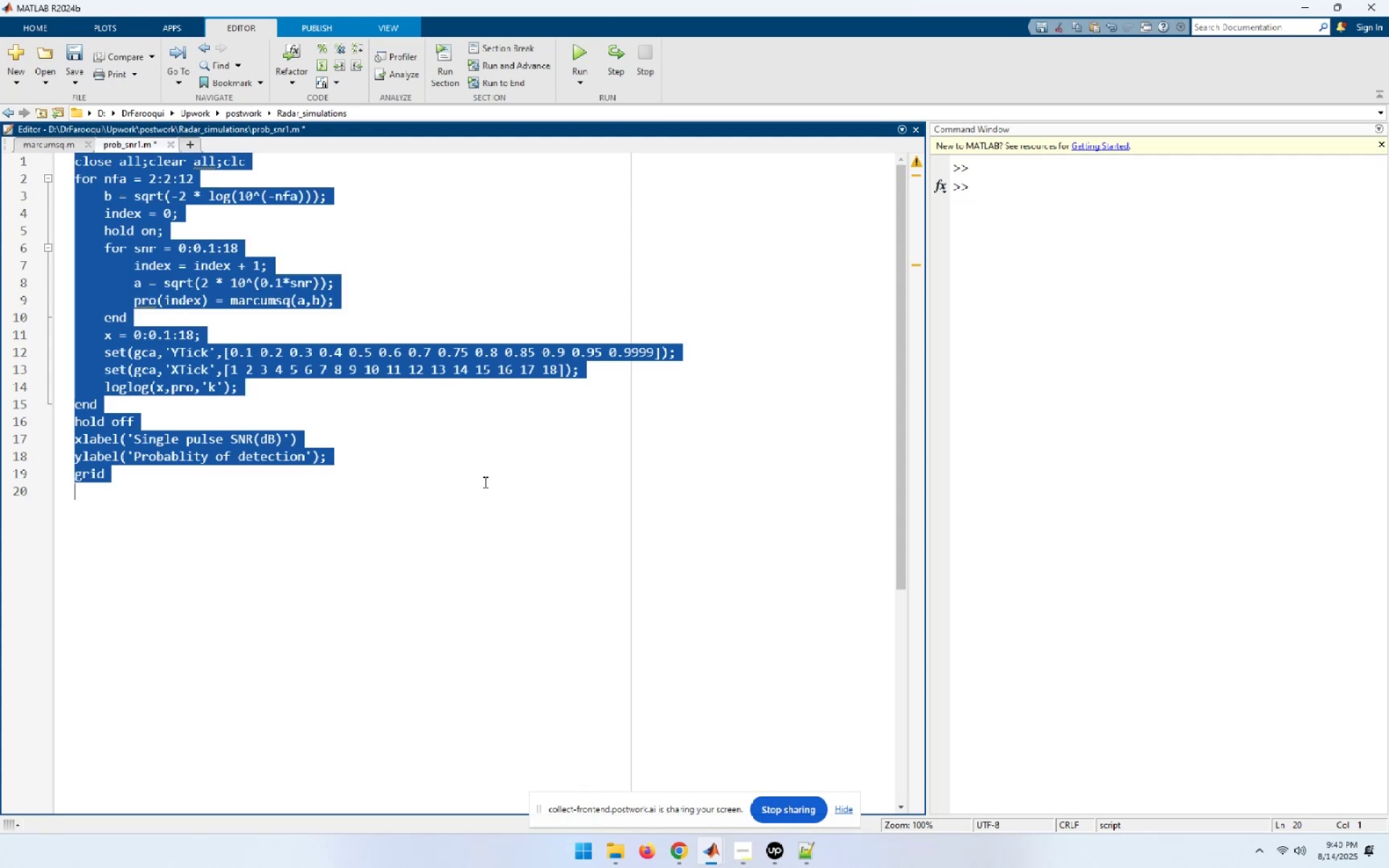 
left_click([484, 498])
 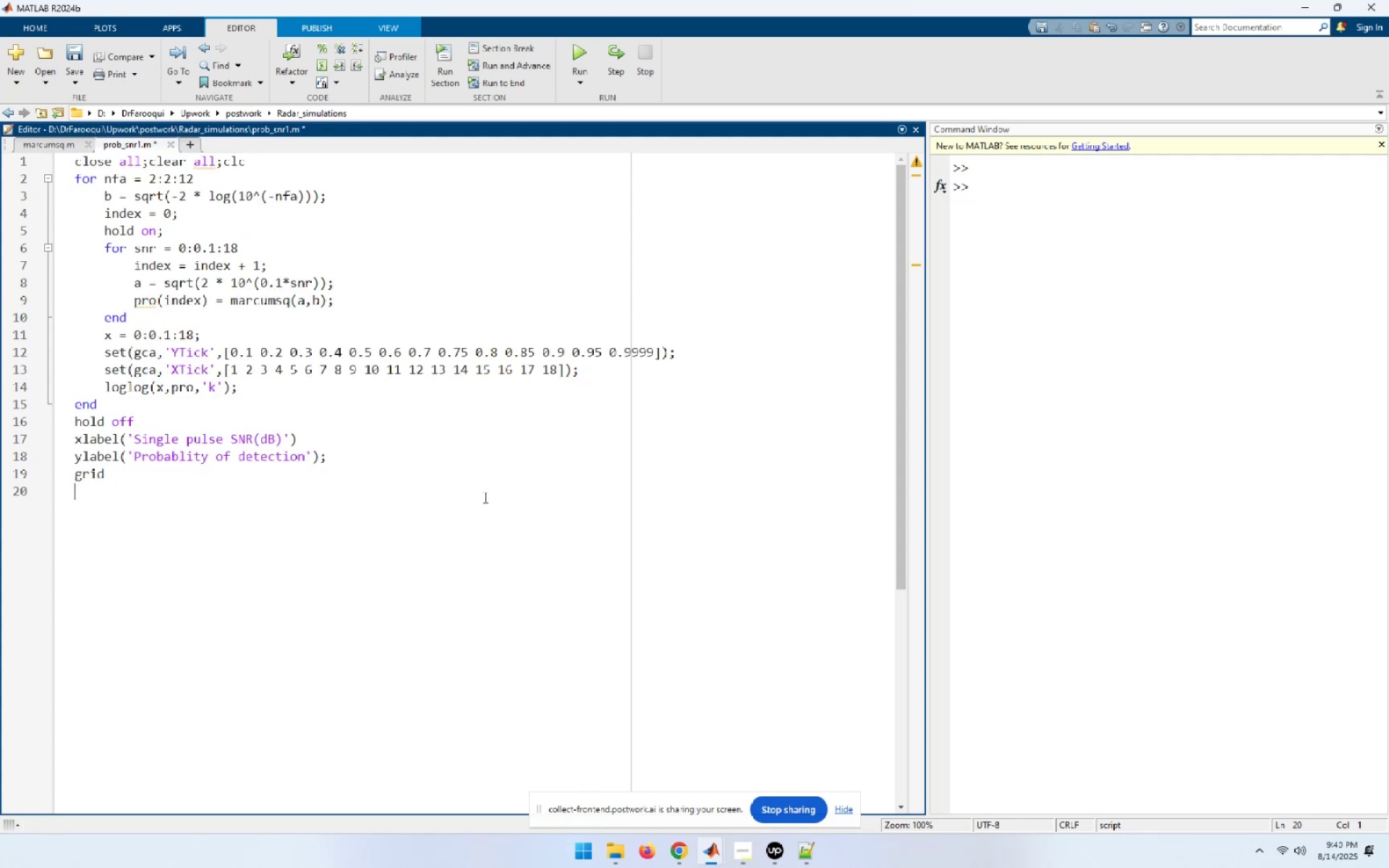 
key(Control+S)
 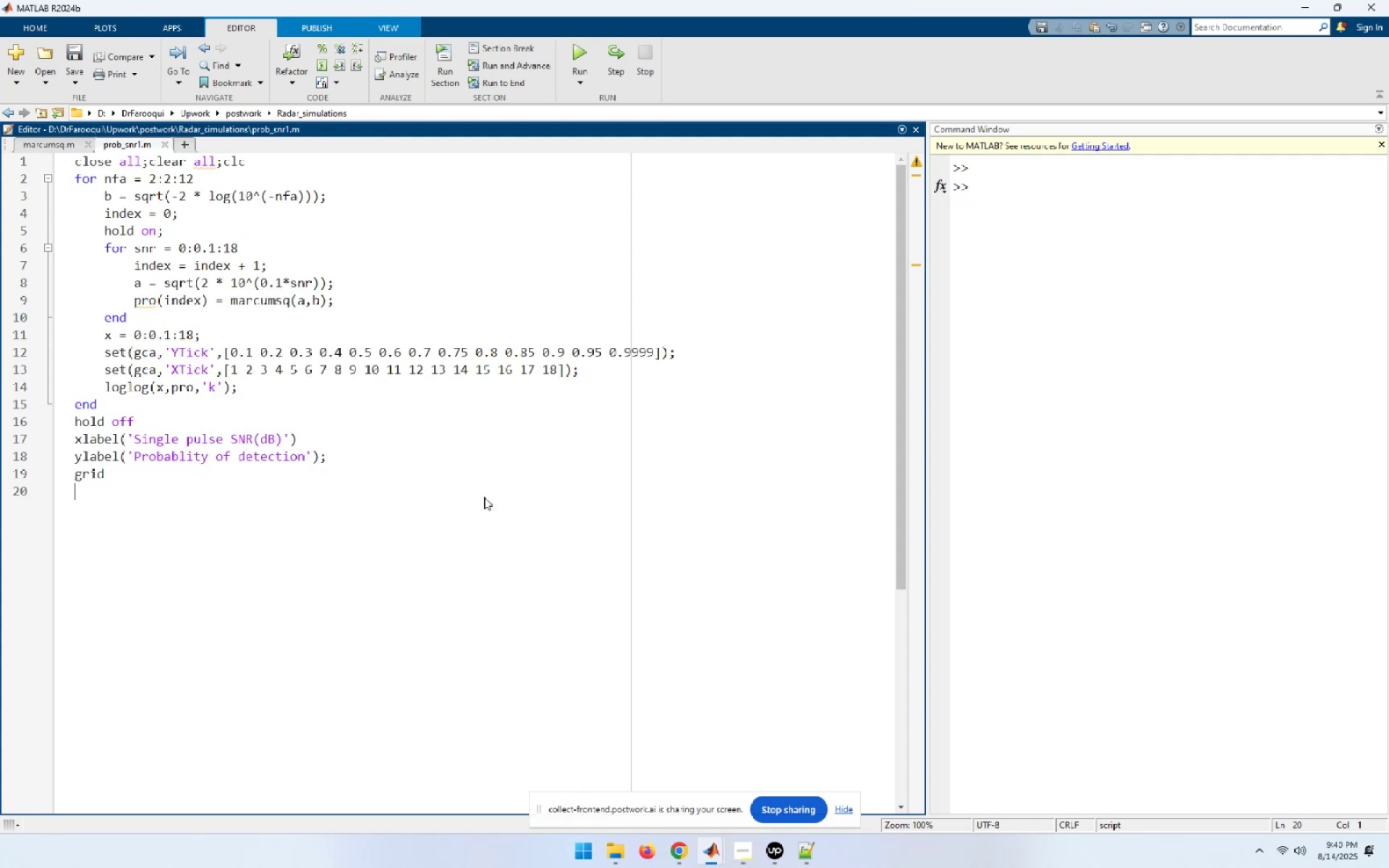 
left_click([484, 497])
 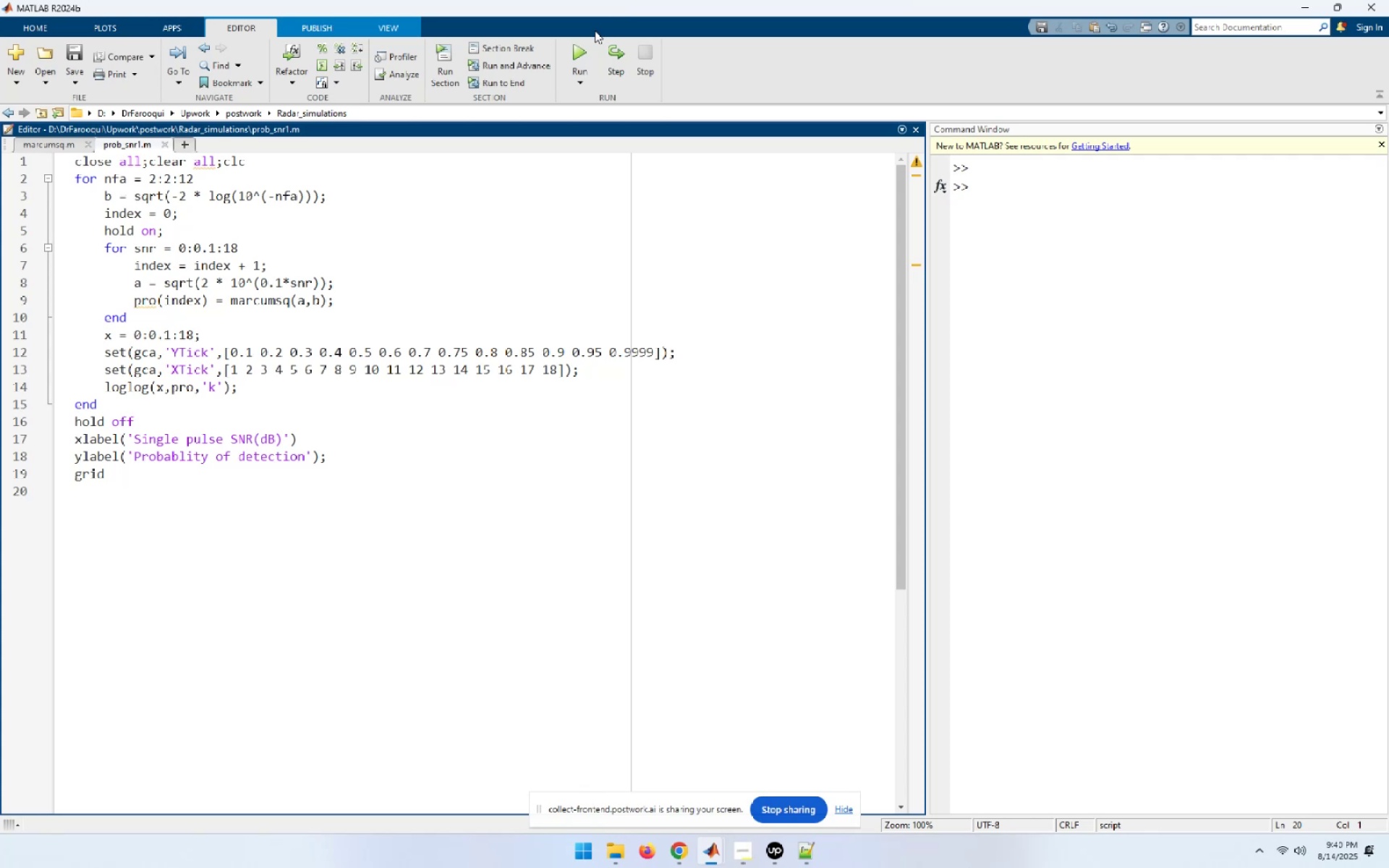 
left_click([585, 55])
 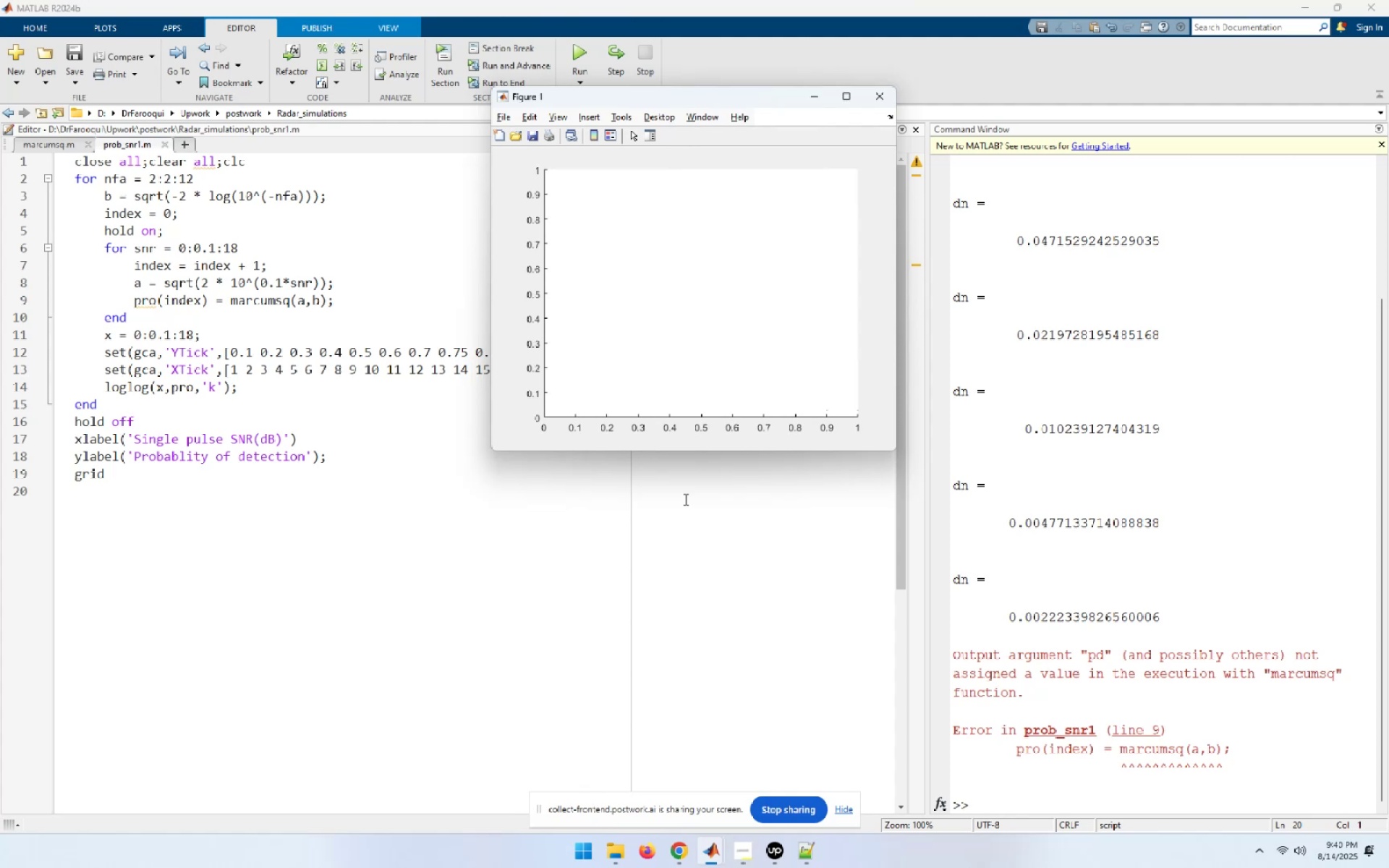 
wait(15.99)
 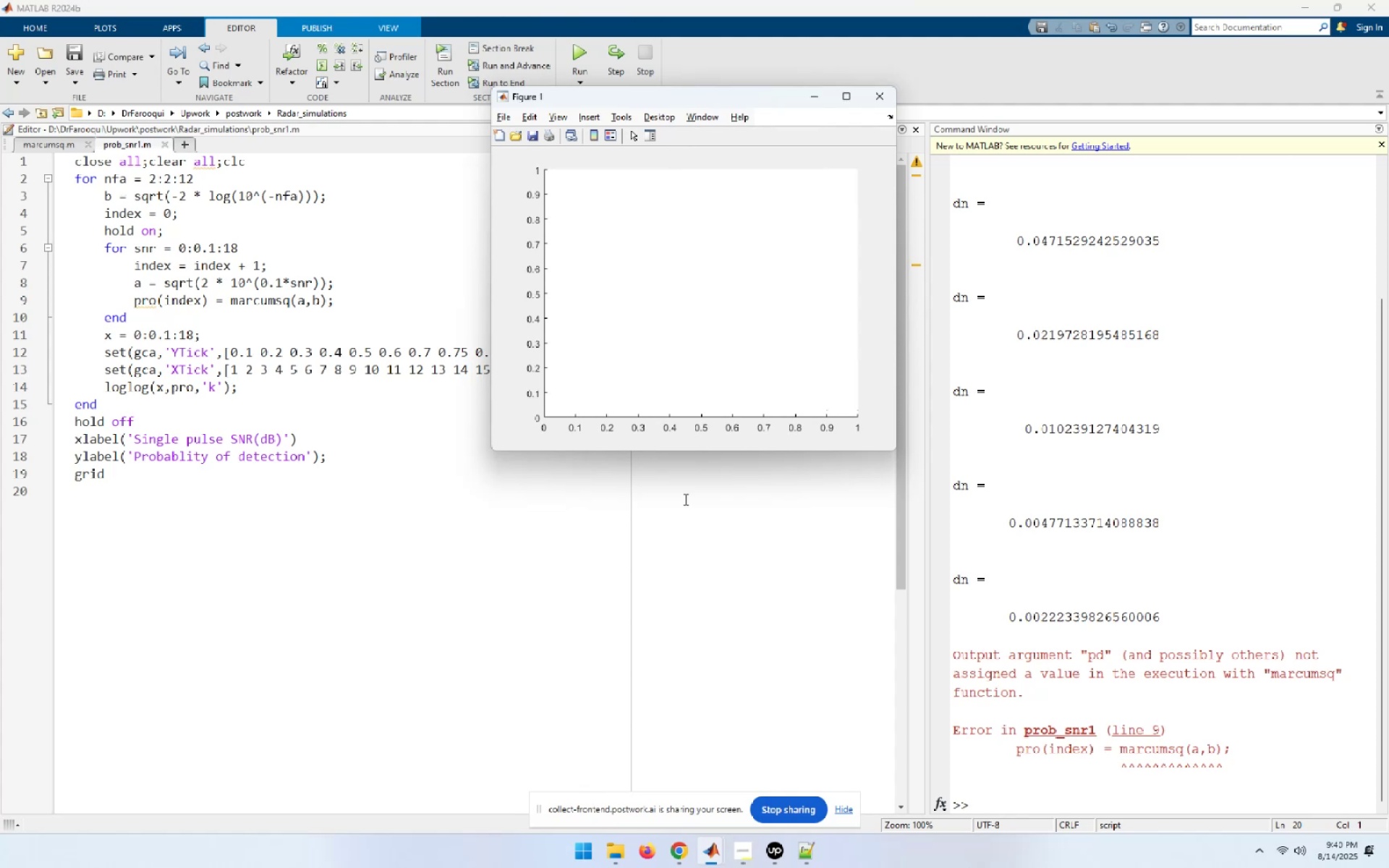 
left_click([1142, 731])
 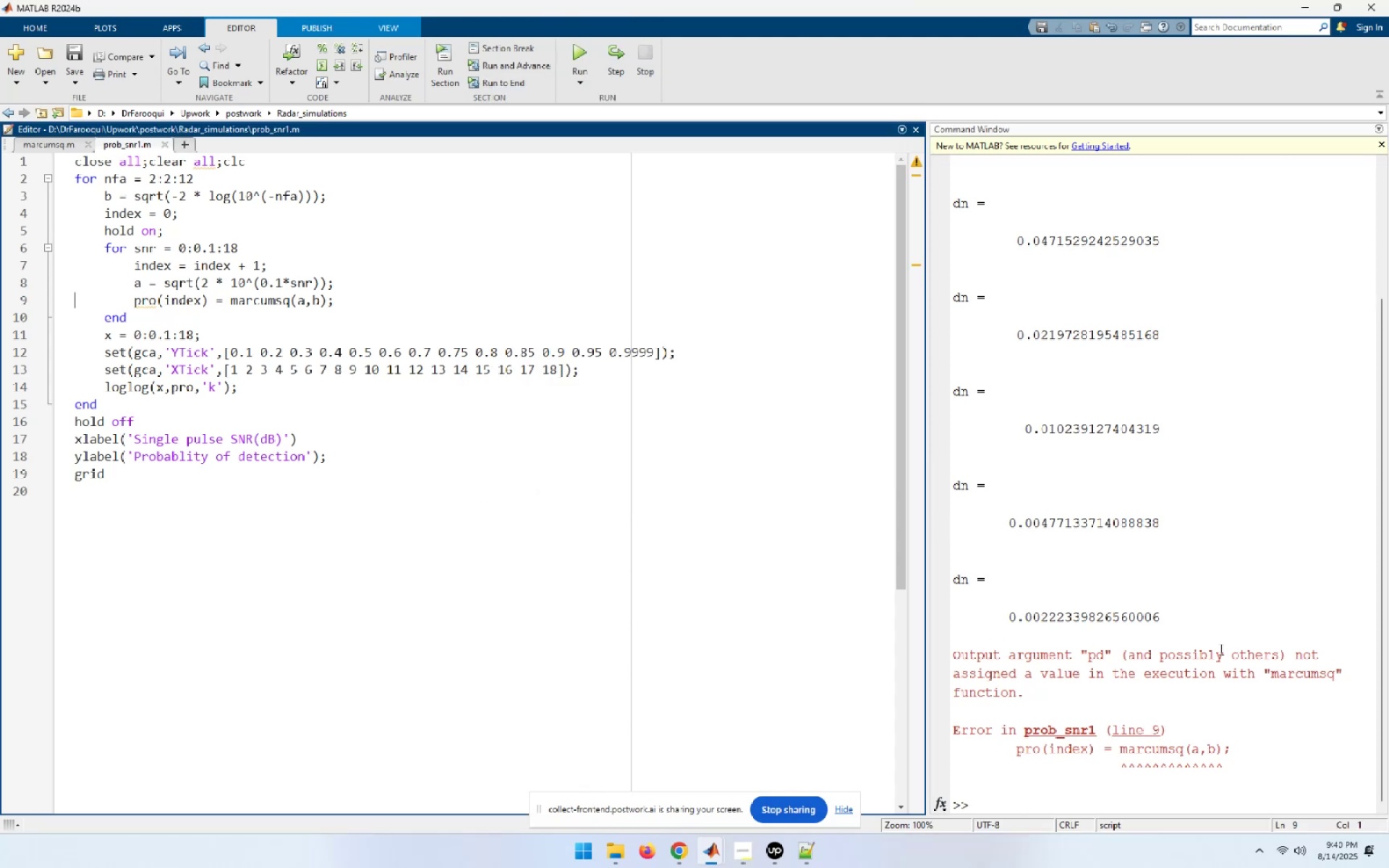 
scroll: coordinate [1213, 542], scroll_direction: up, amount: 15.0
 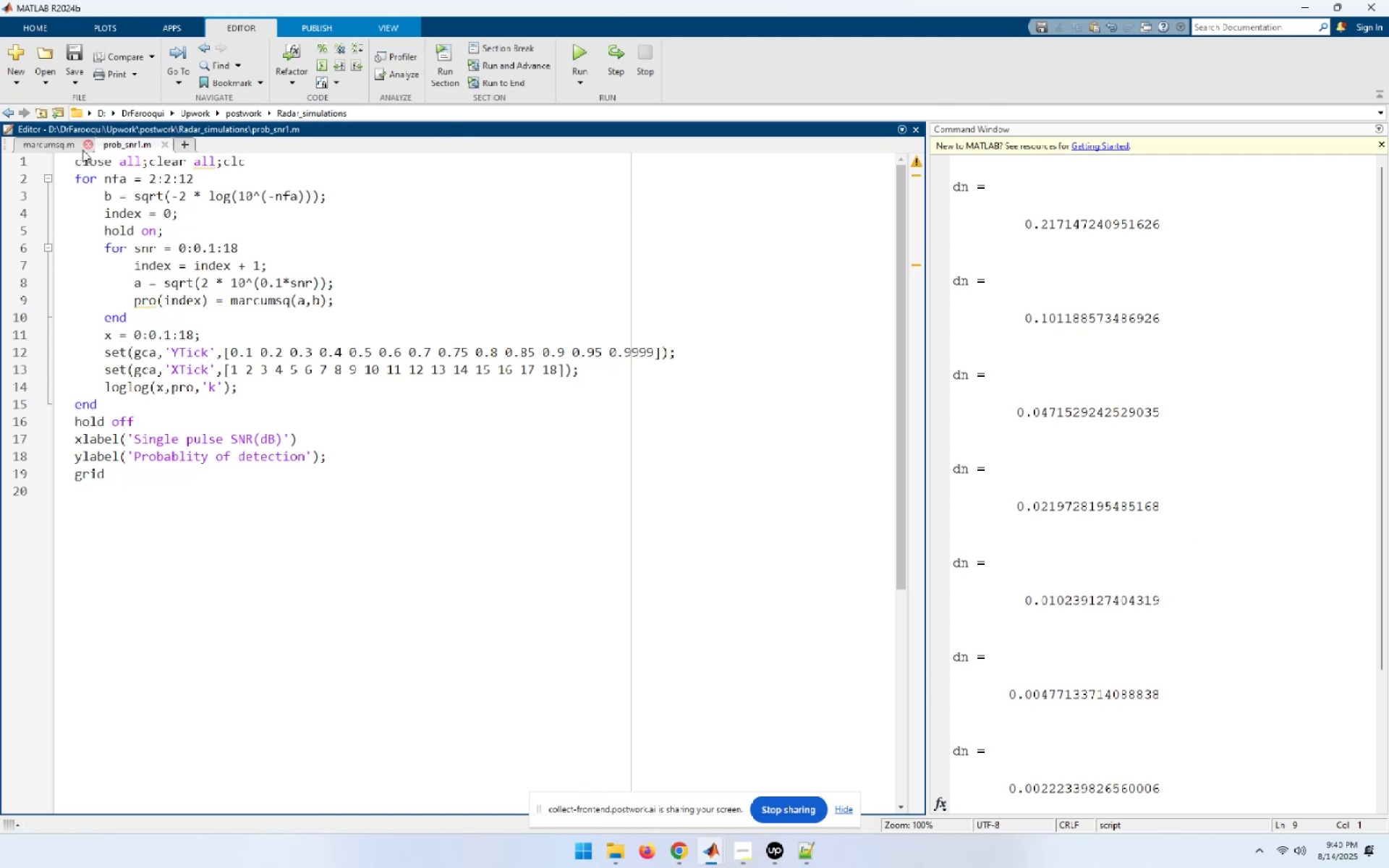 
left_click([68, 145])
 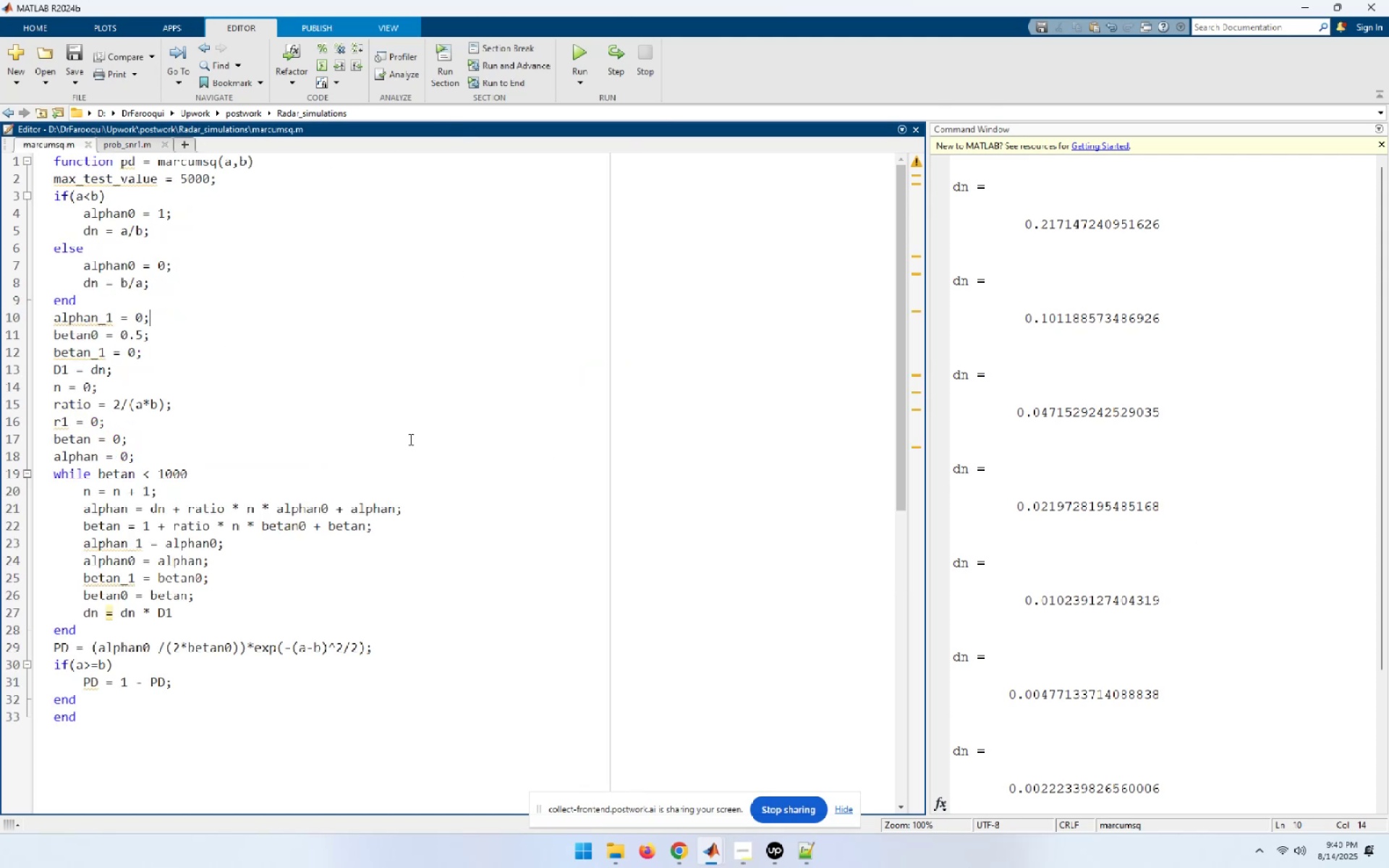 
left_click([186, 614])
 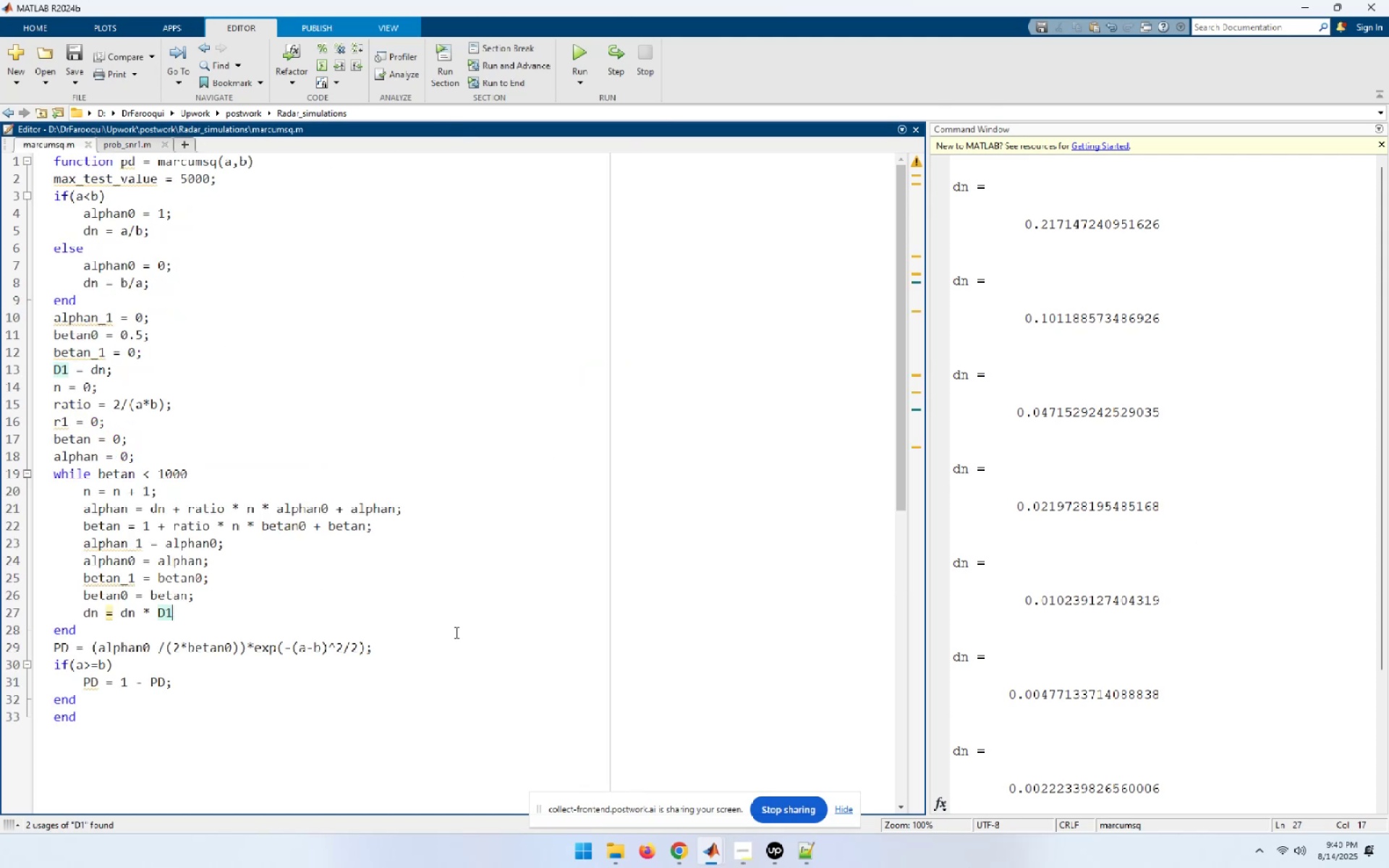 
key(Semicolon)
 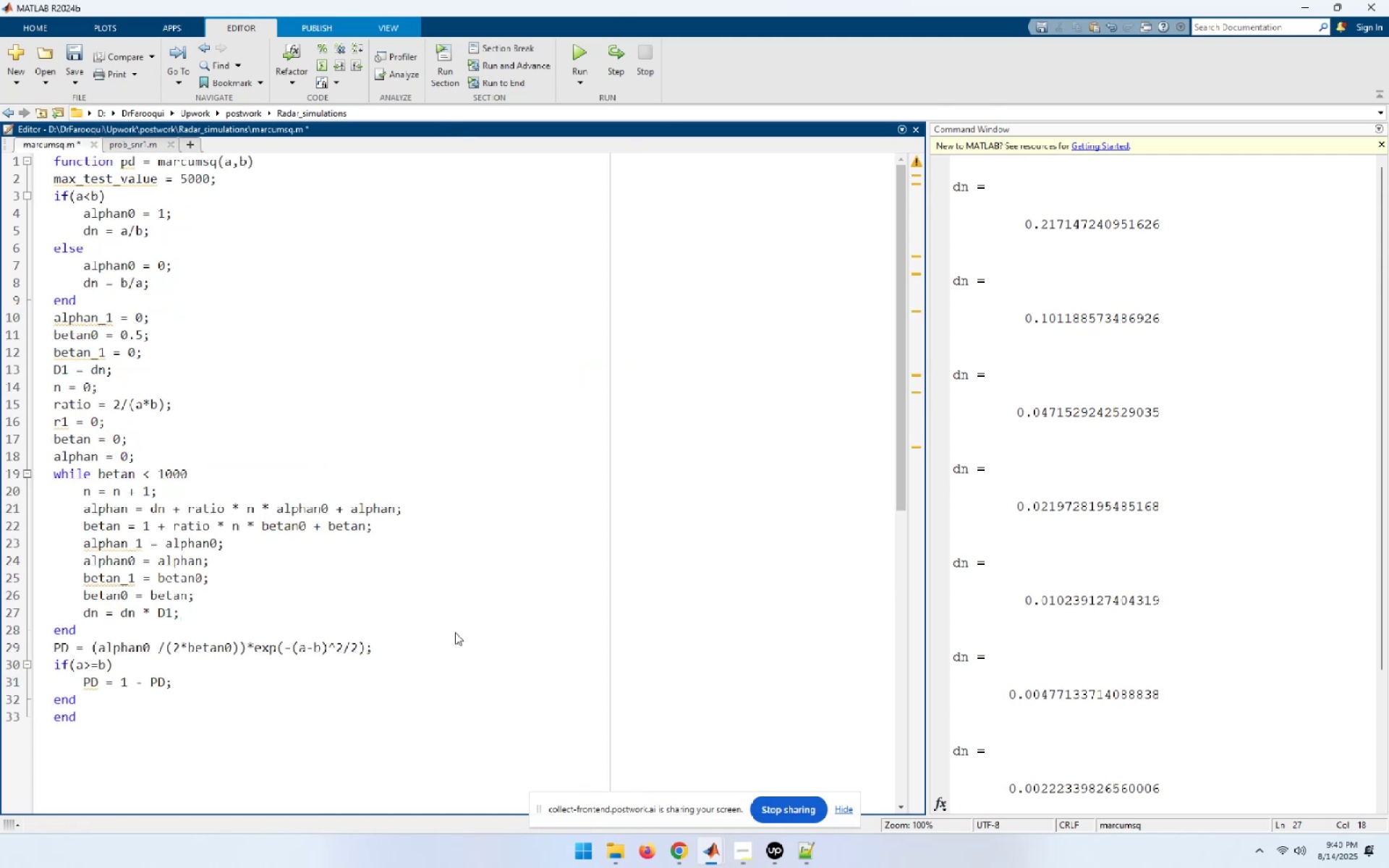 
key(Control+S)
 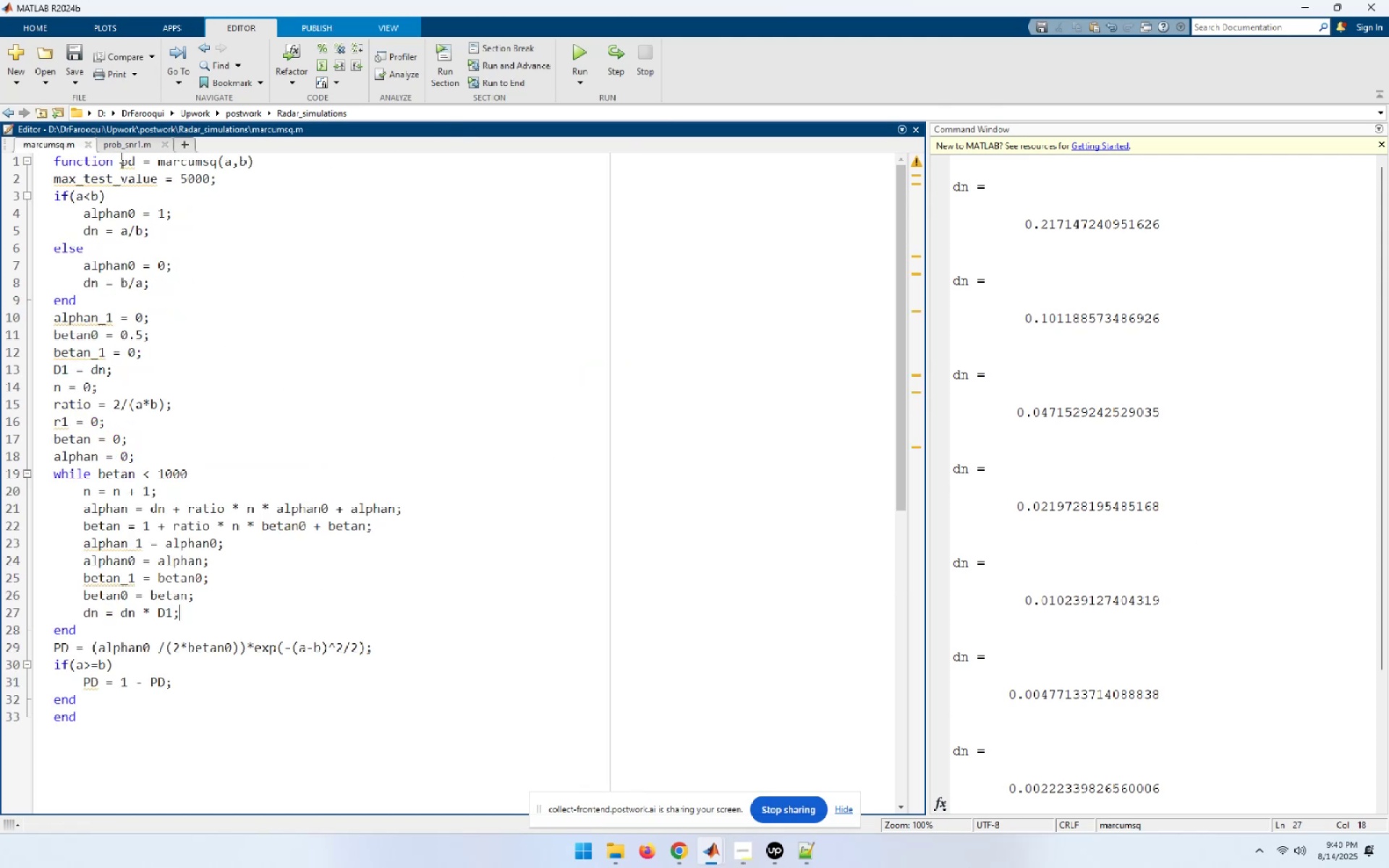 
left_click([123, 145])
 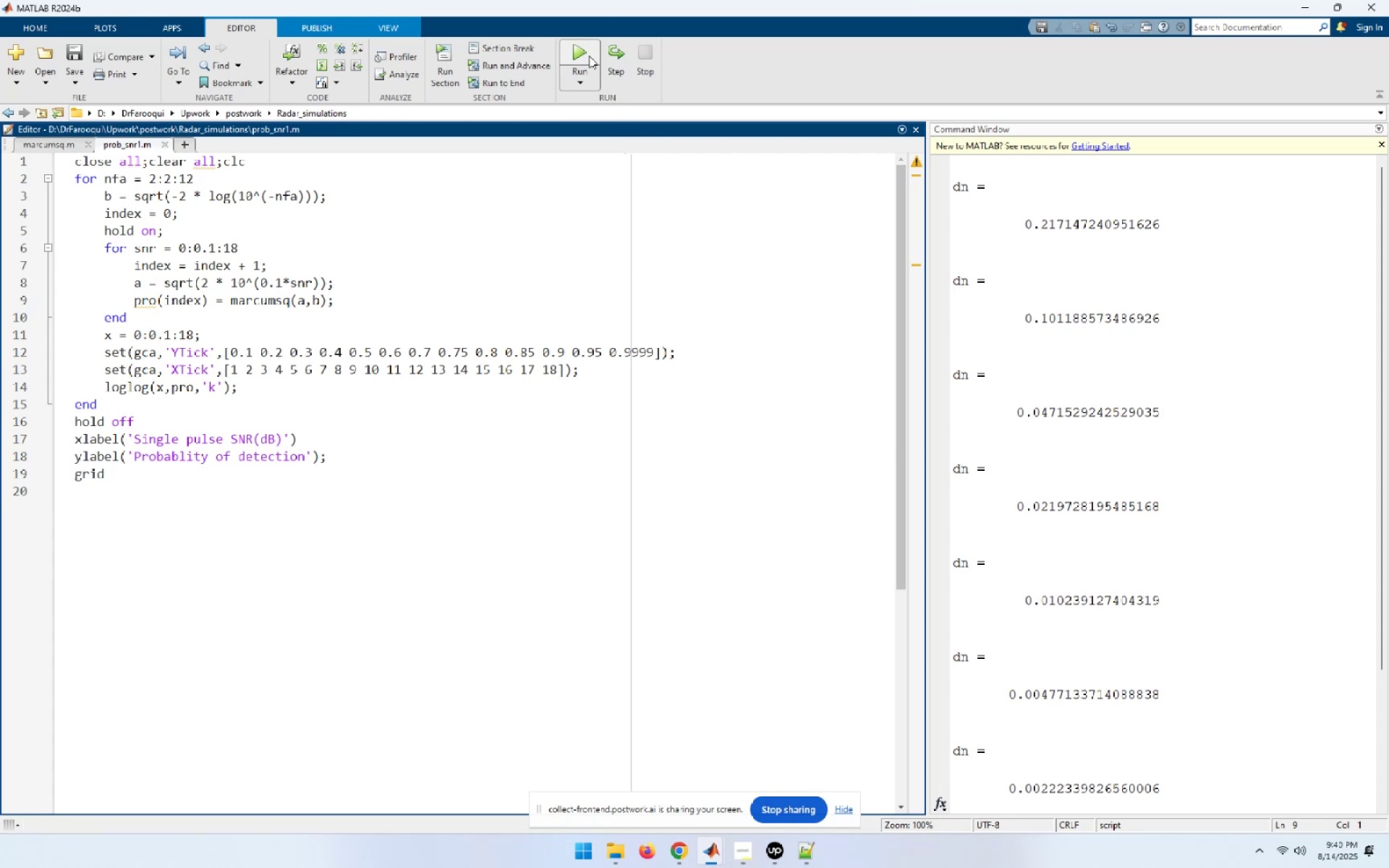 
left_click([585, 46])
 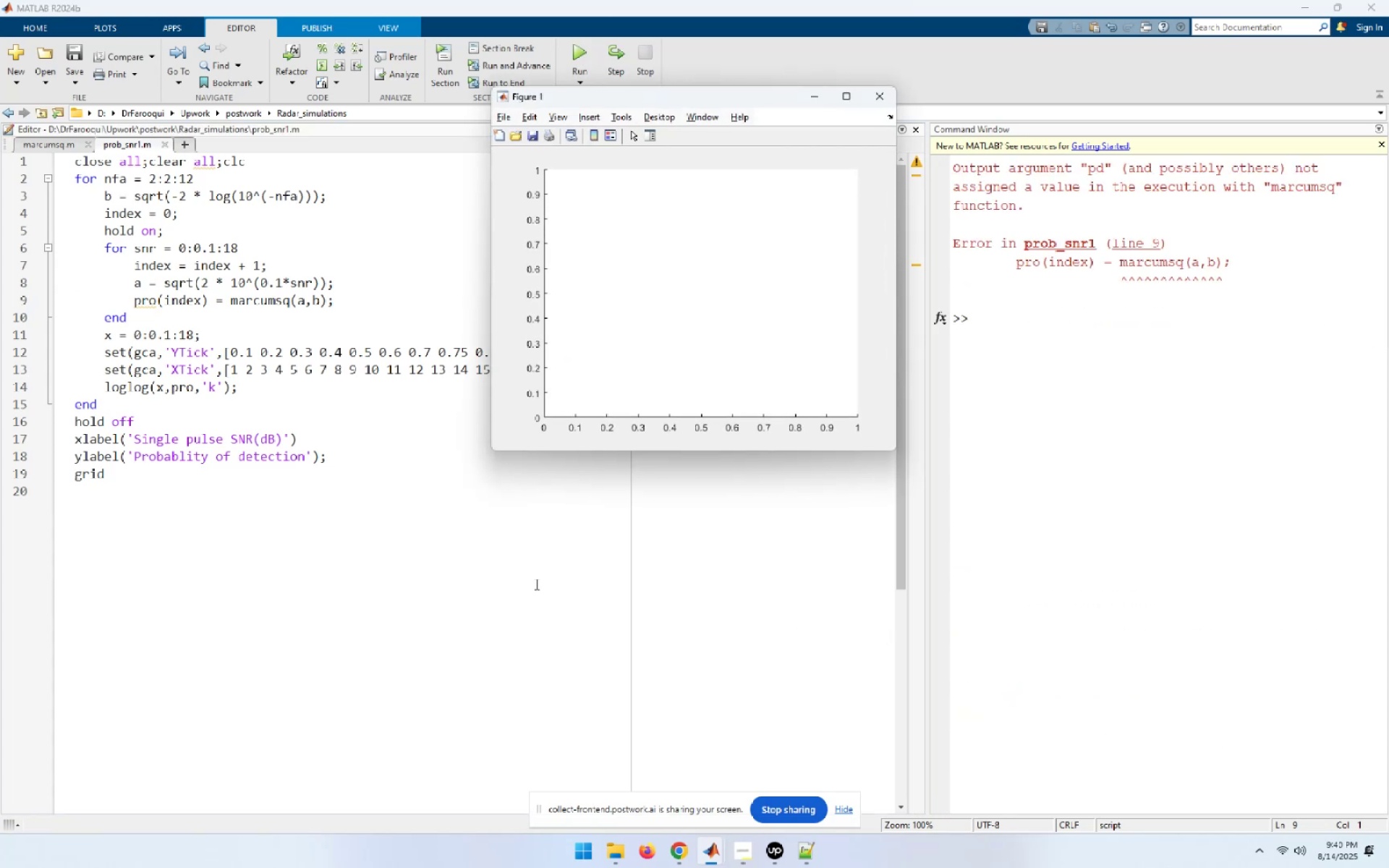 
wait(9.86)
 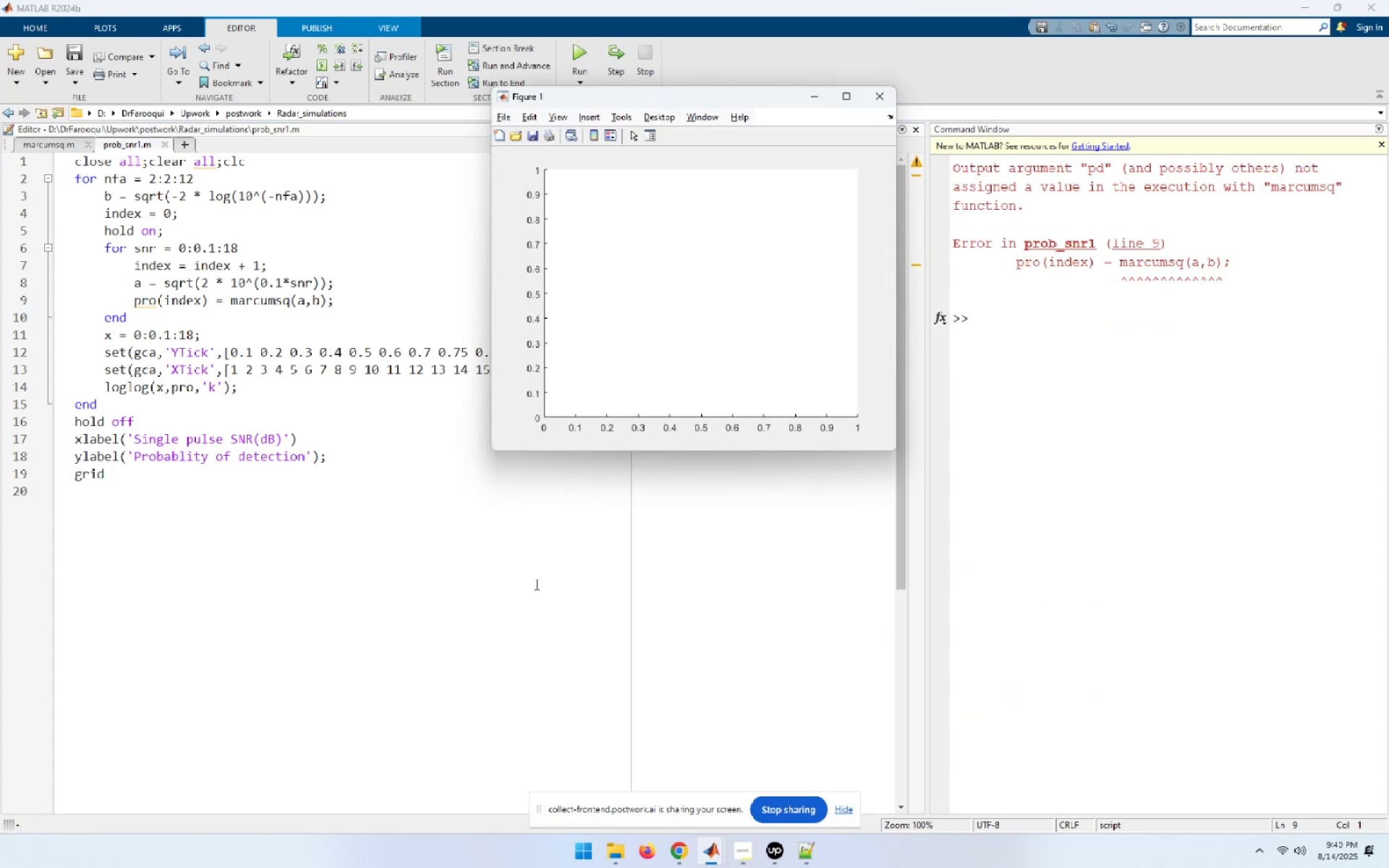 
left_click([535, 584])
 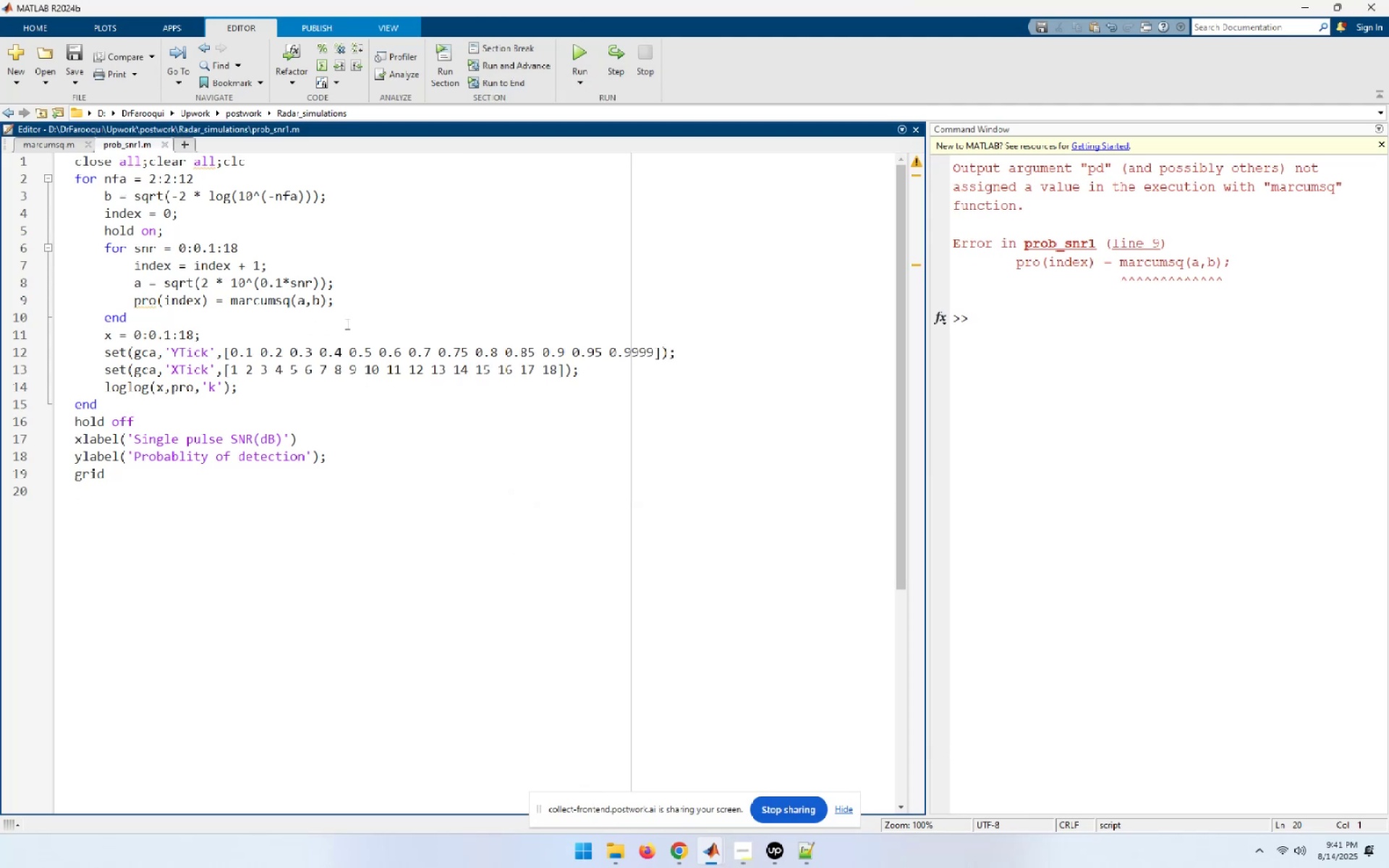 
mouse_move([293, 317])
 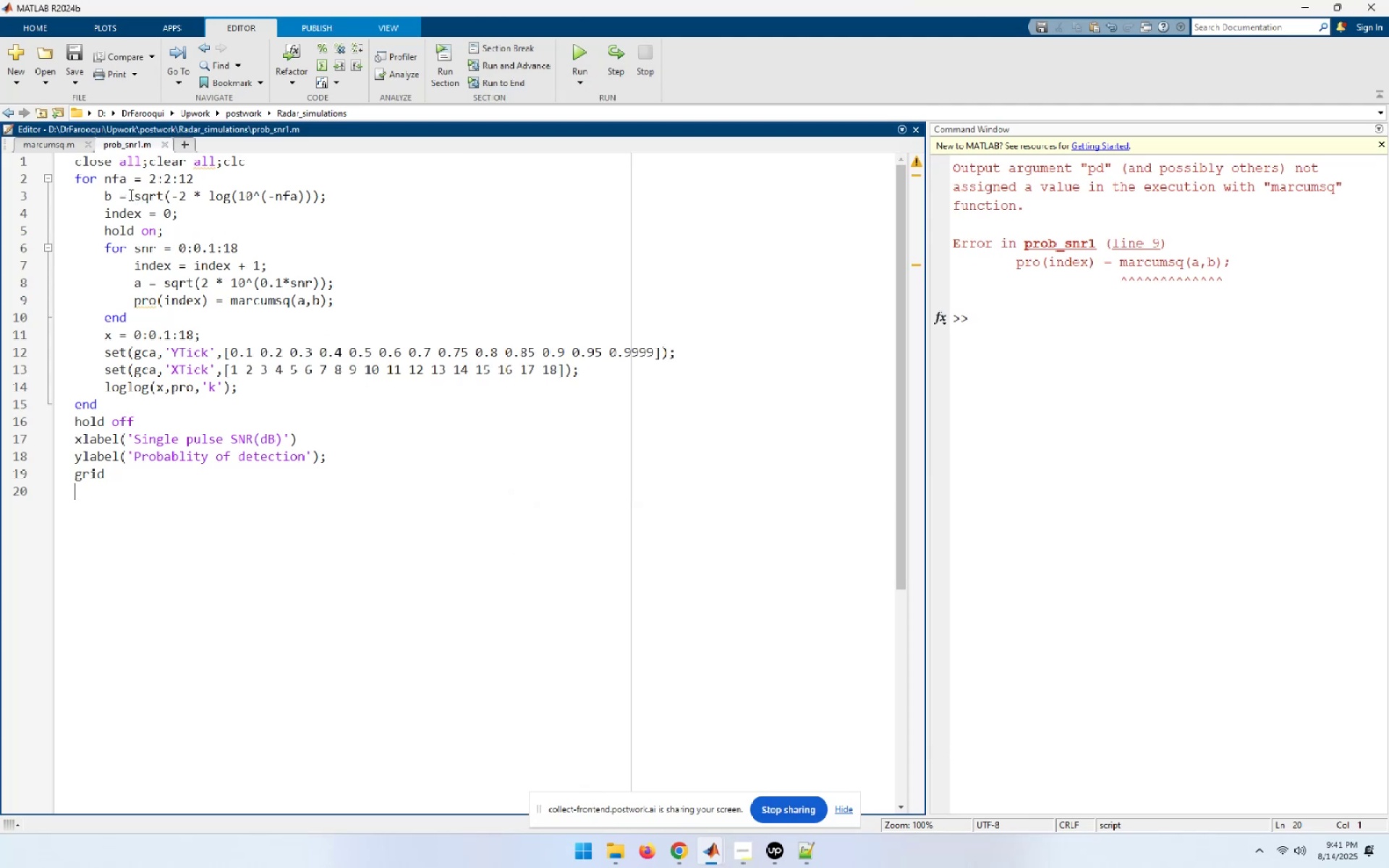 
mouse_move([171, 298])
 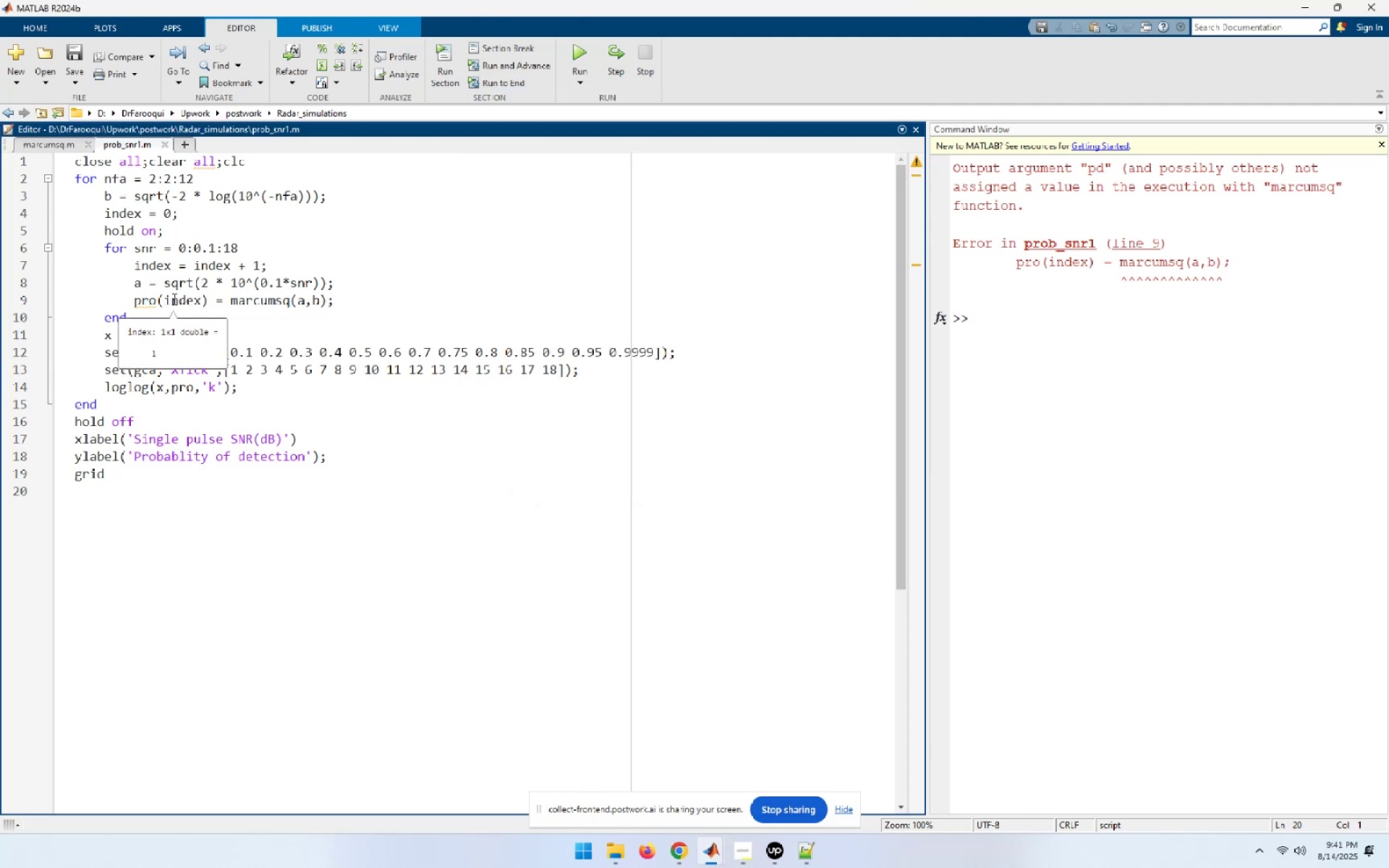 
mouse_move([190, 302])
 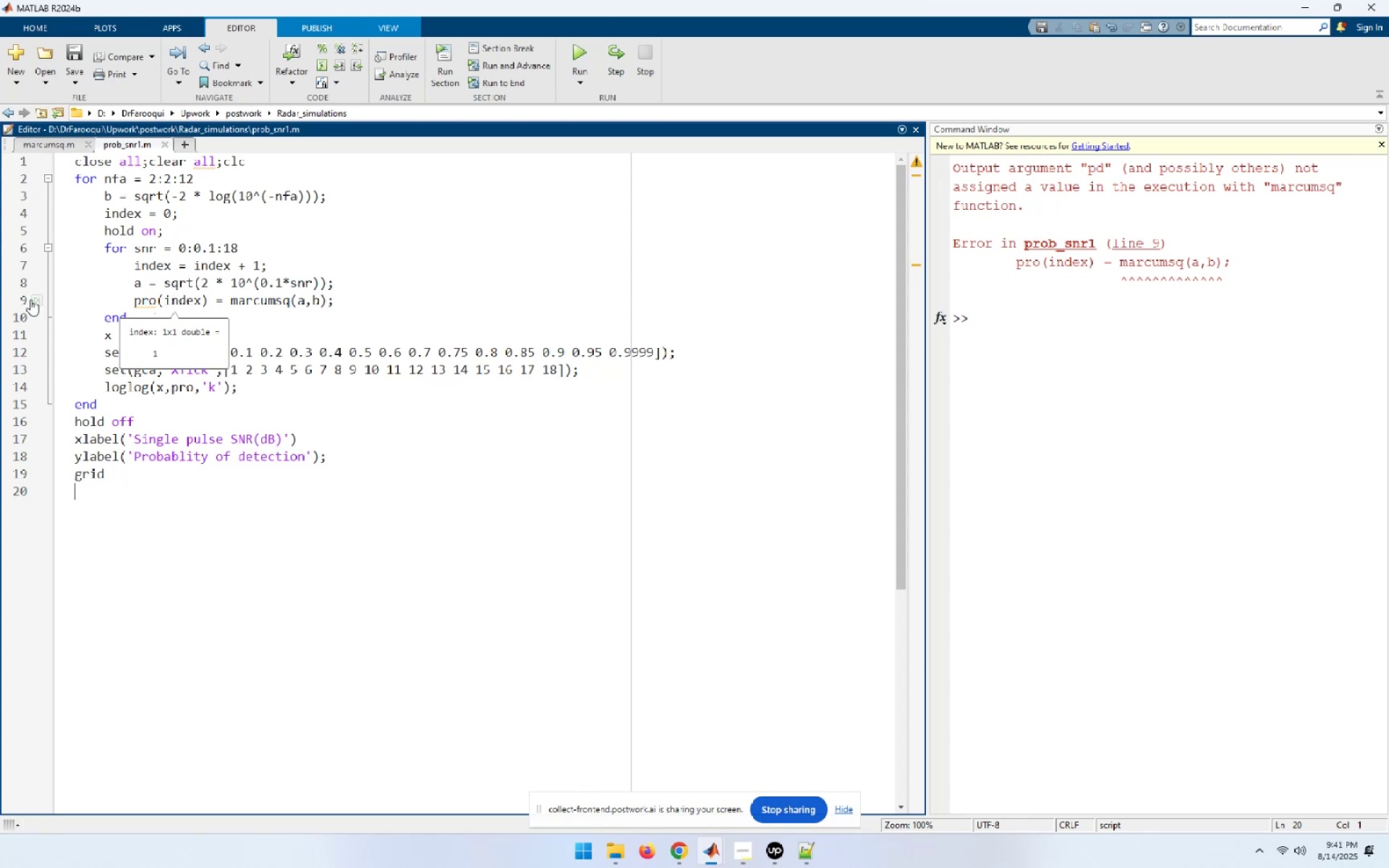 
left_click([22, 298])
 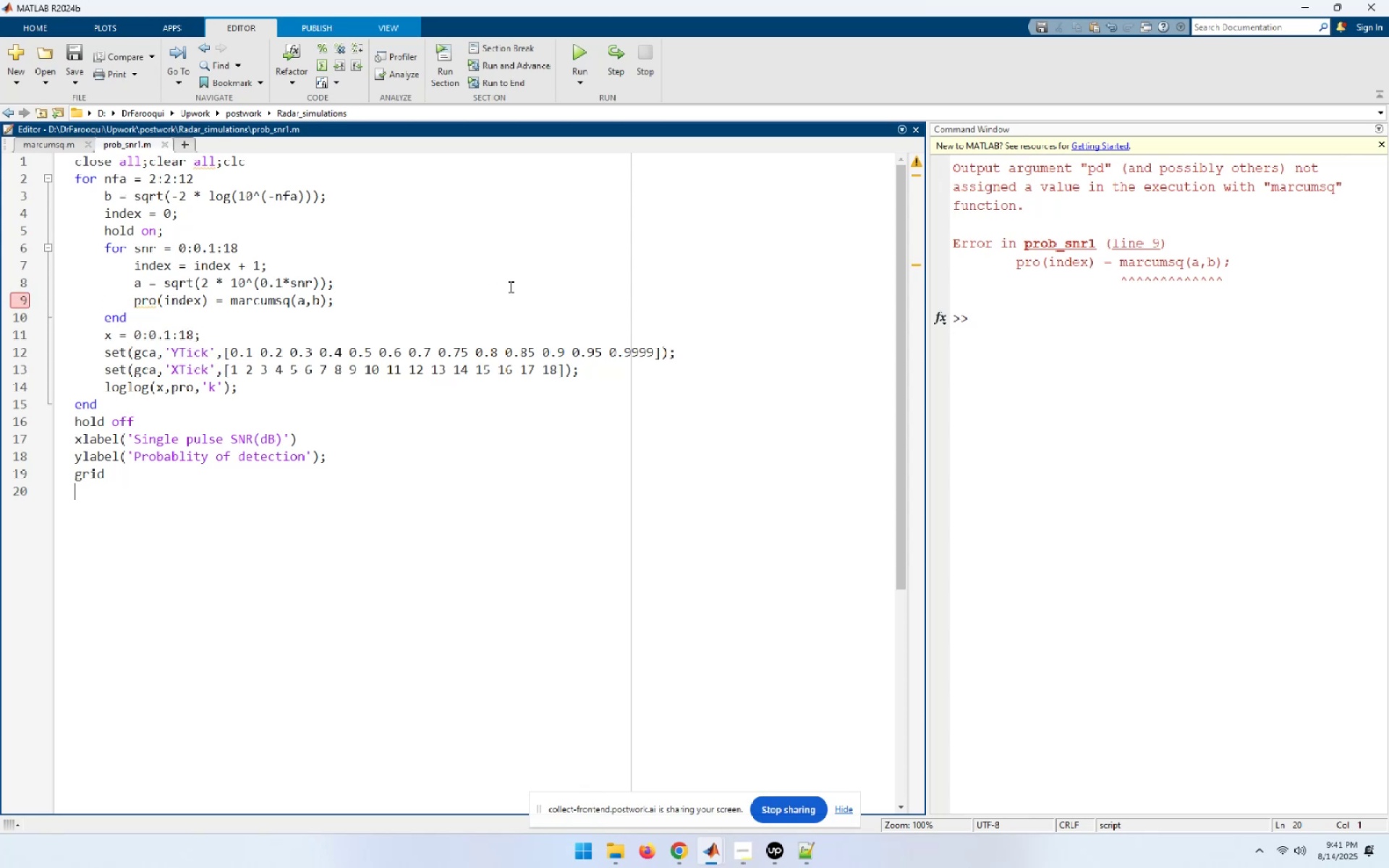 
left_click([509, 286])
 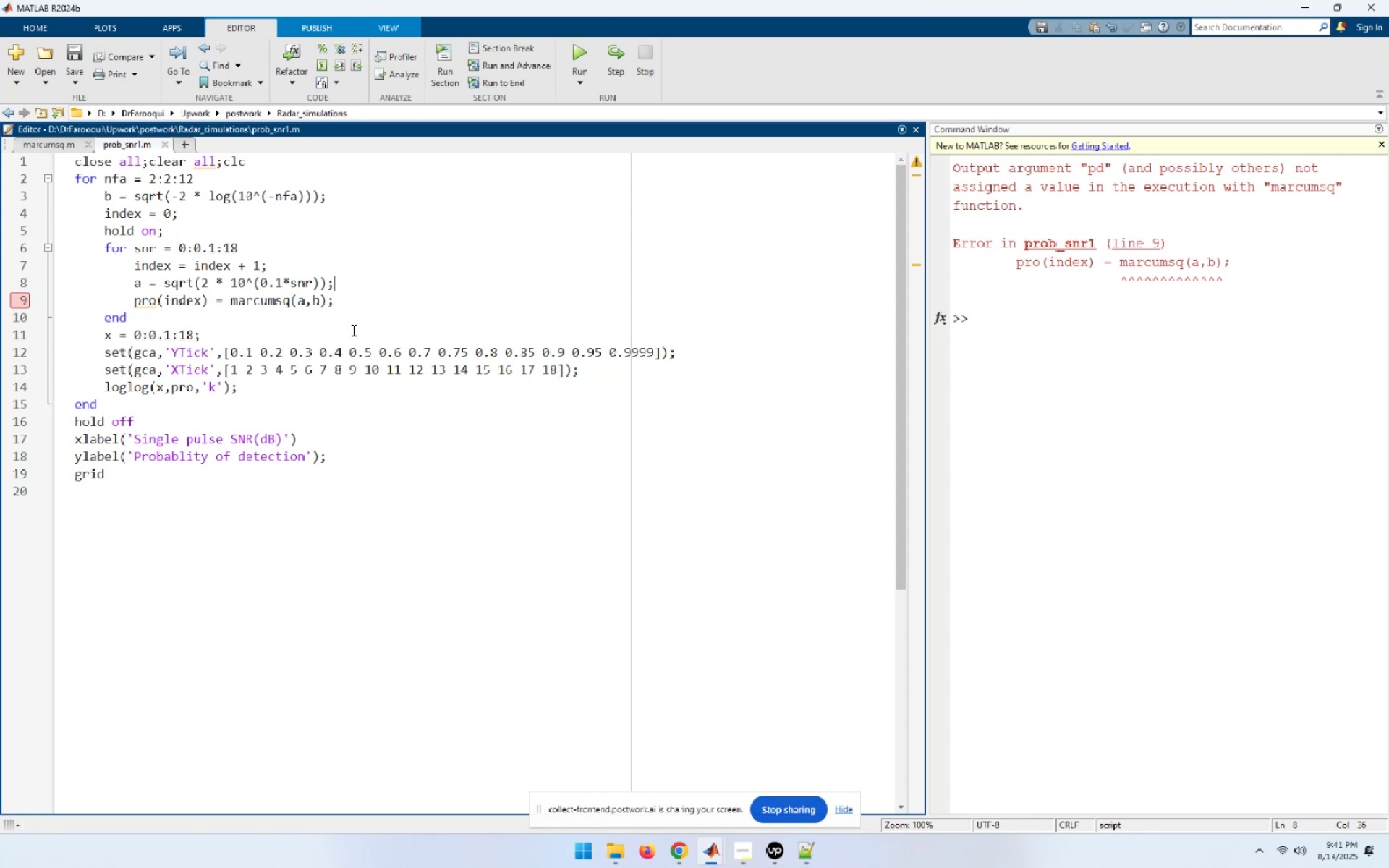 
left_click([276, 265])
 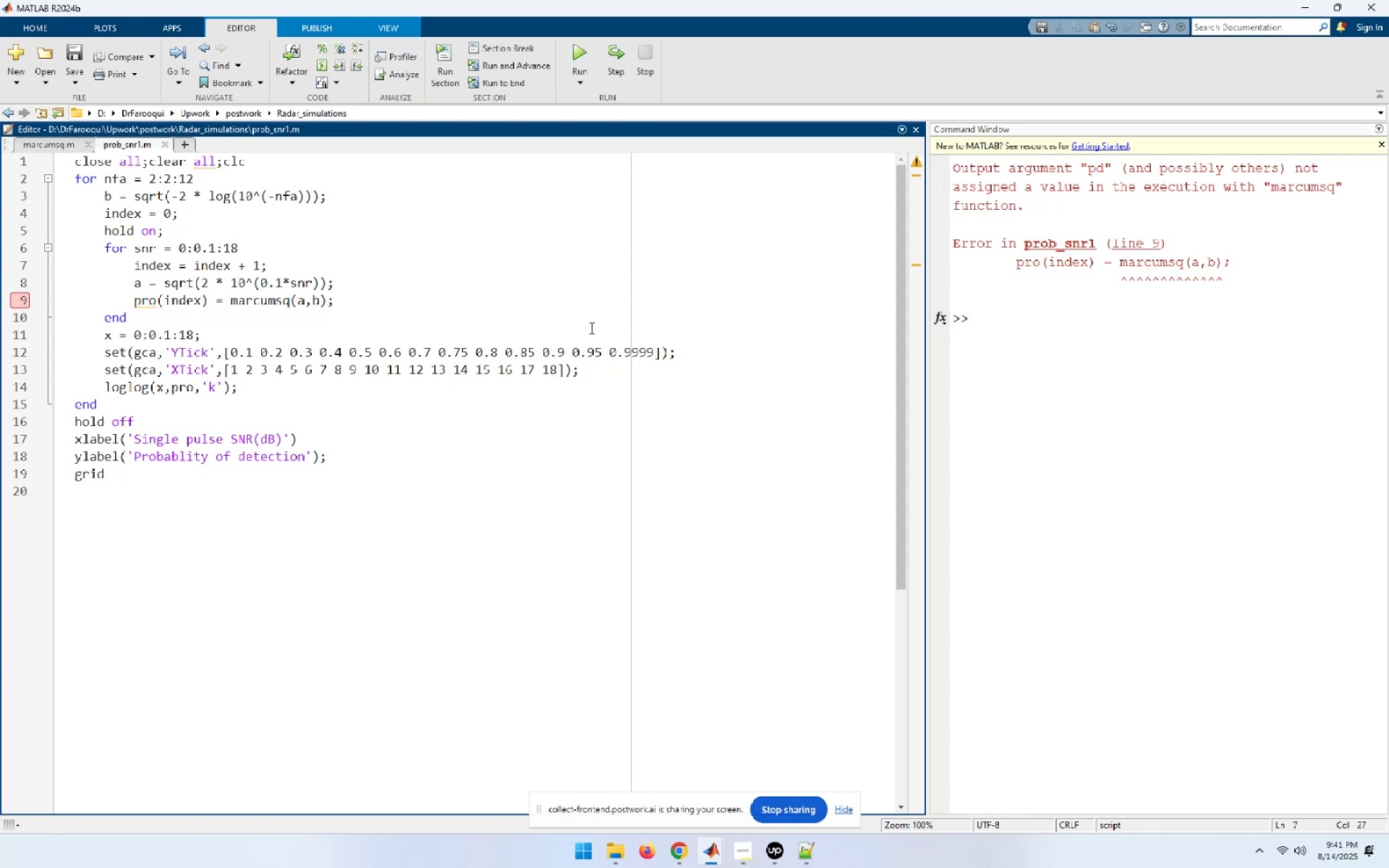 
key(ArrowDown)
 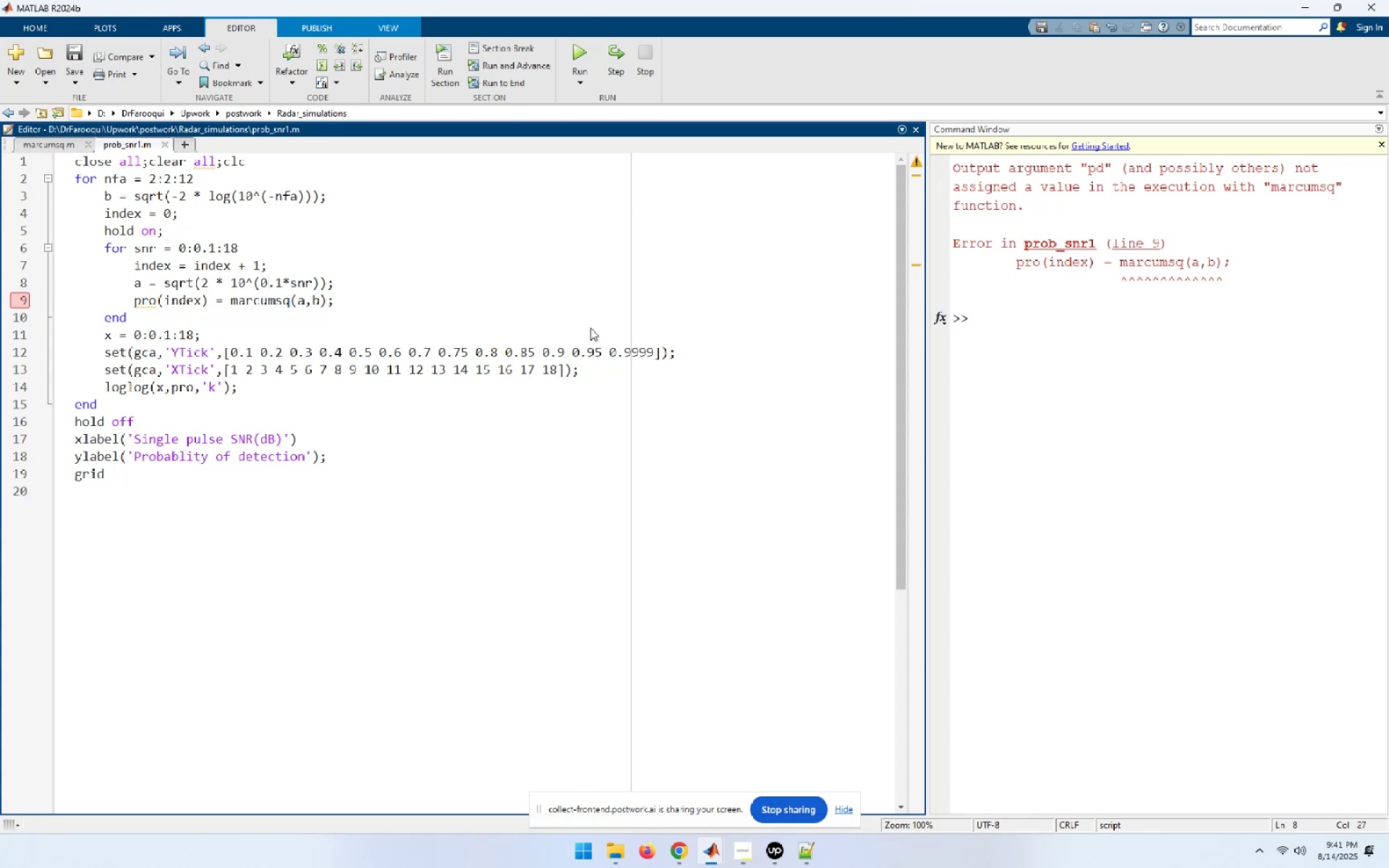 
type([End])
key(NumpadEnter)
type(fprintf(1,'\n)
 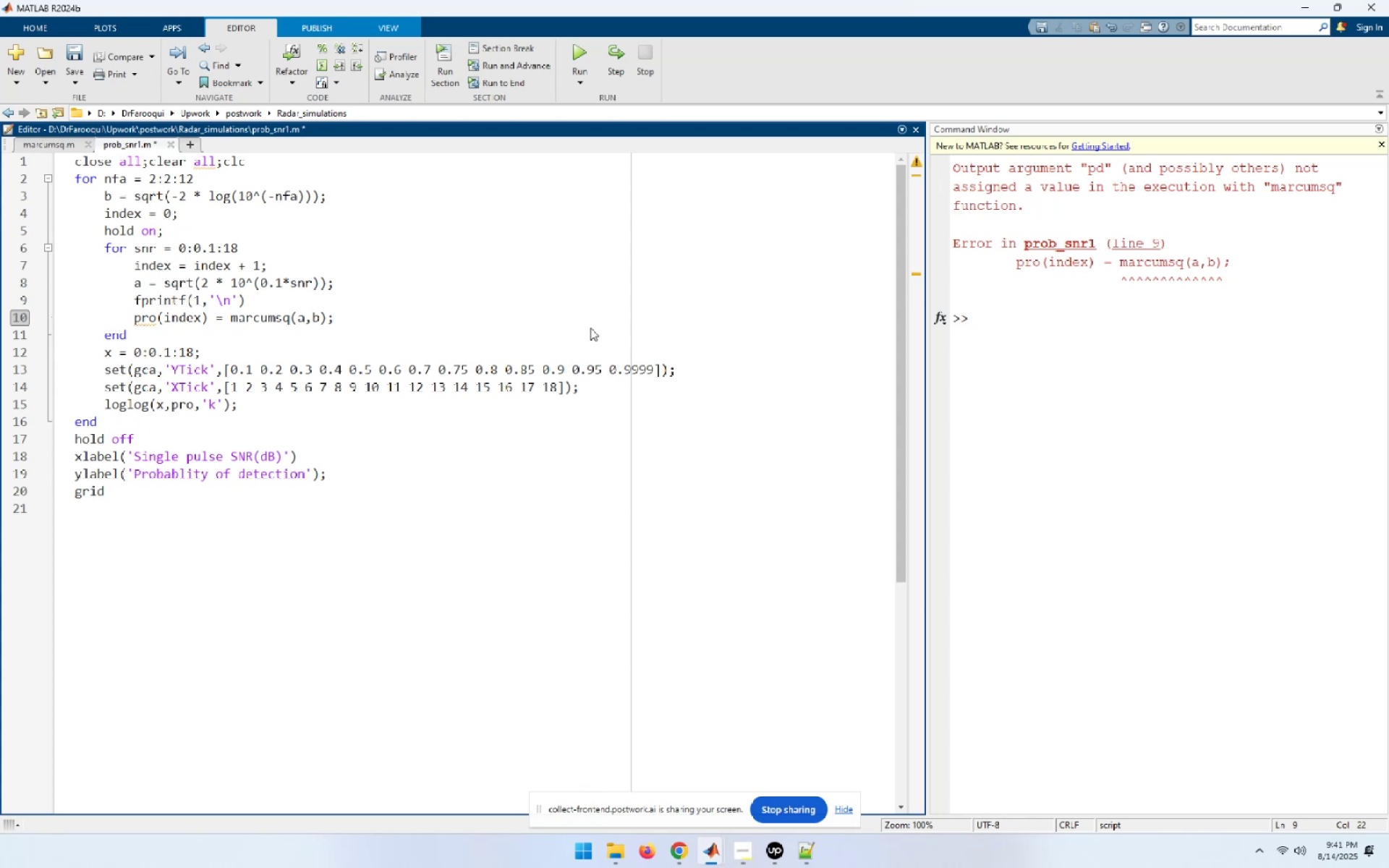 
type( index = %d, a= %f, b = 5f)
 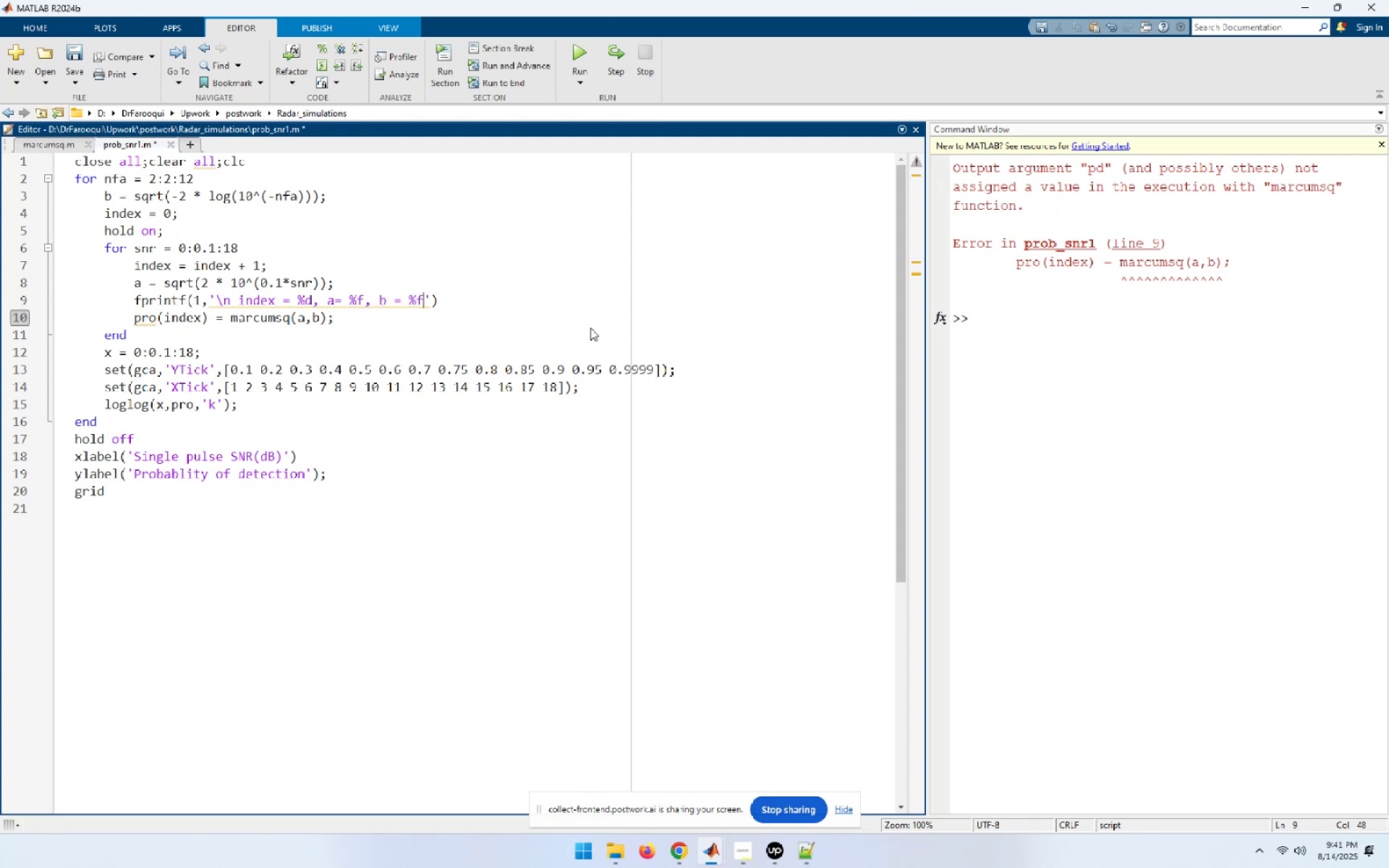 
key(ArrowRight)
 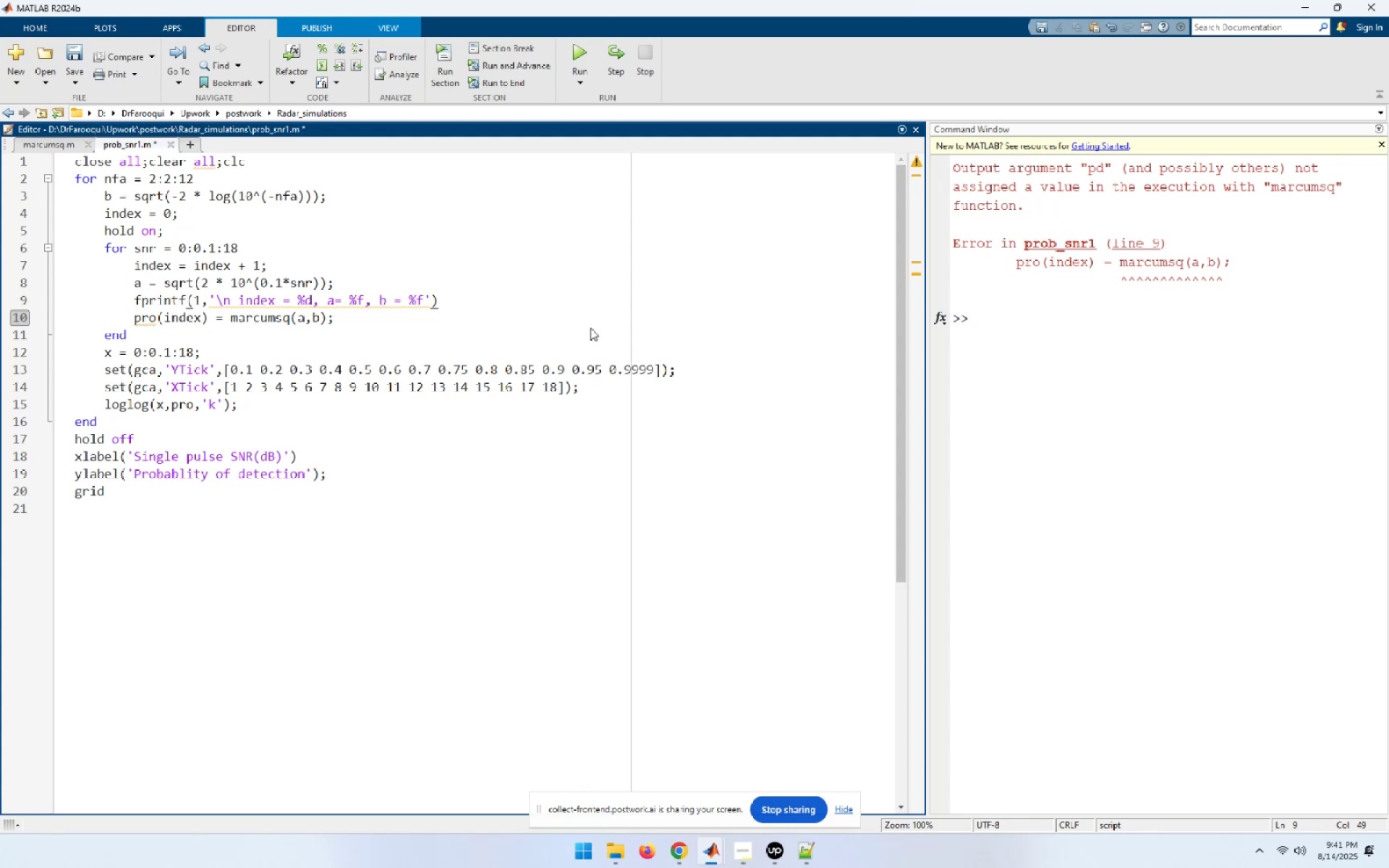 
type(,in)
key(Tab)
type(,a,b[End];)
 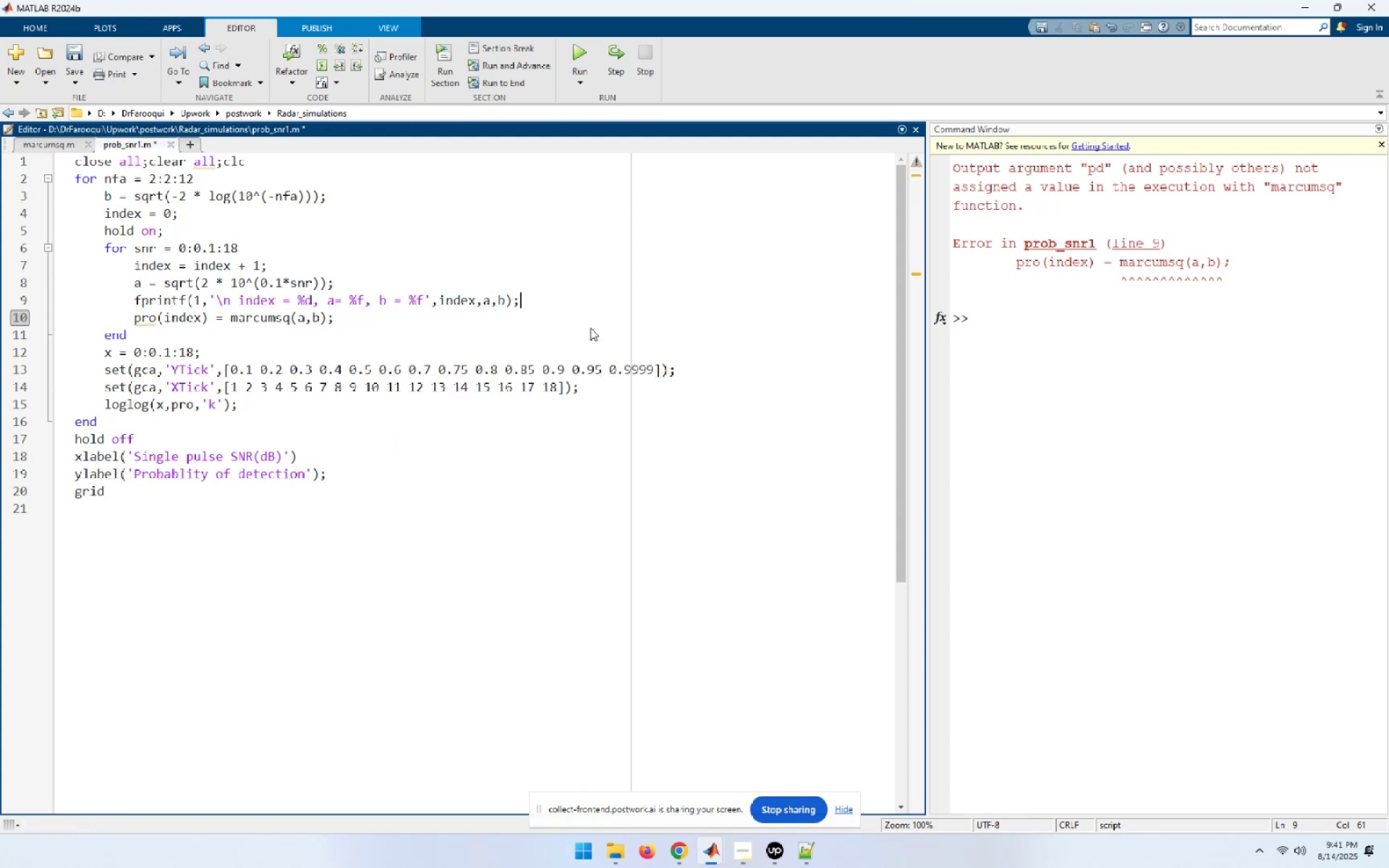 
hold_key(key=ArrowLeft, duration=1.5)
 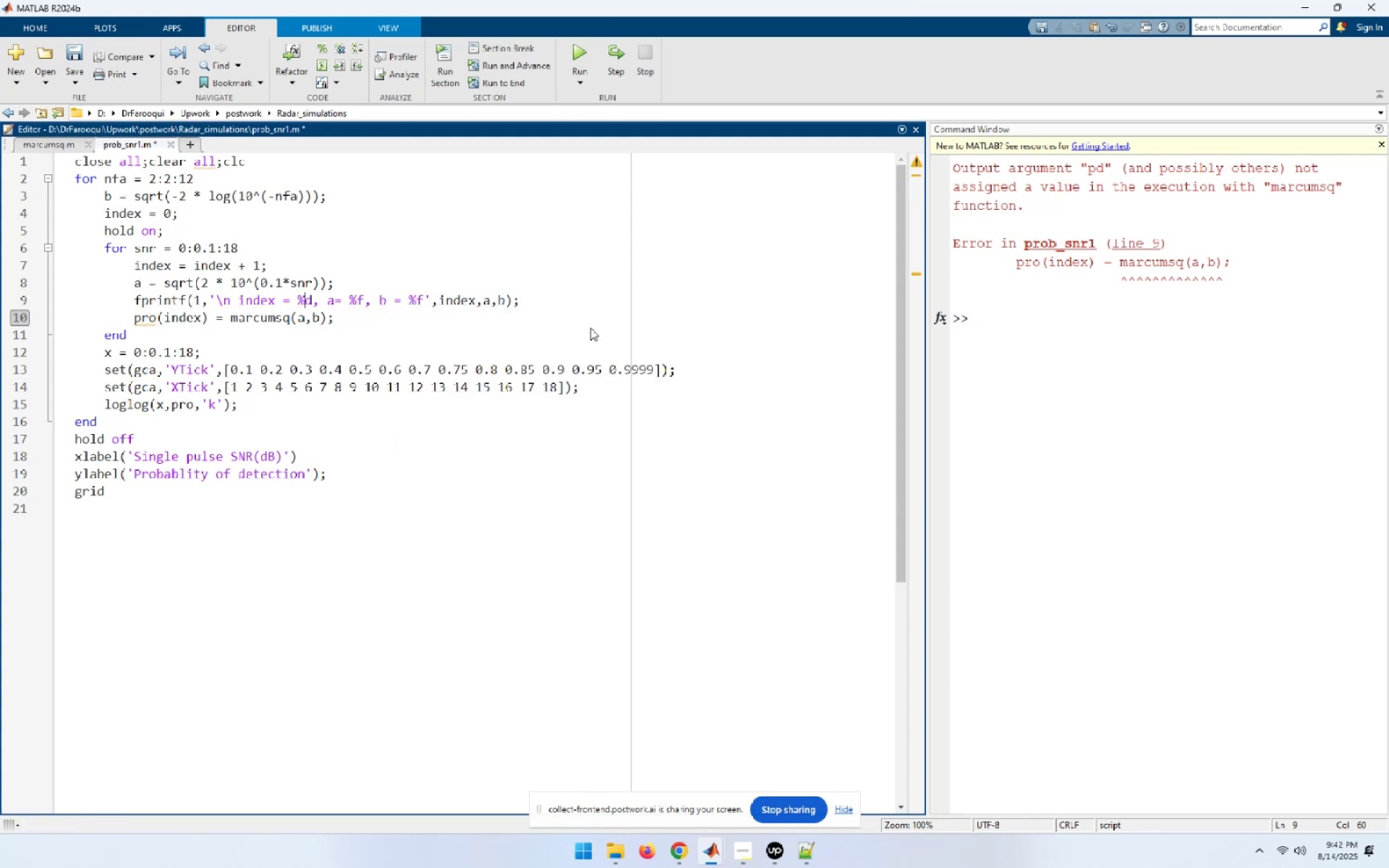 
key(ArrowLeft)
 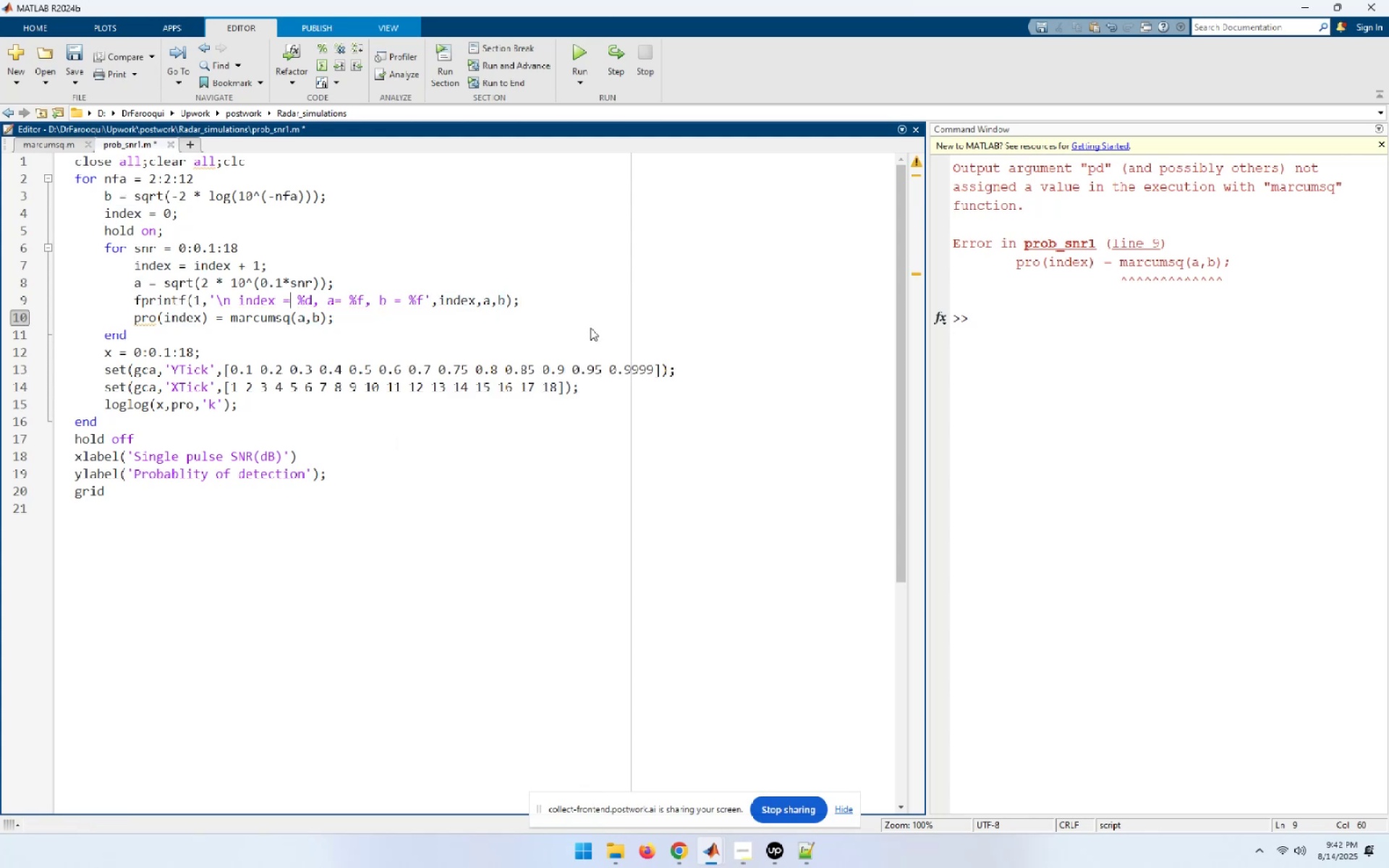 
key(ArrowLeft)
 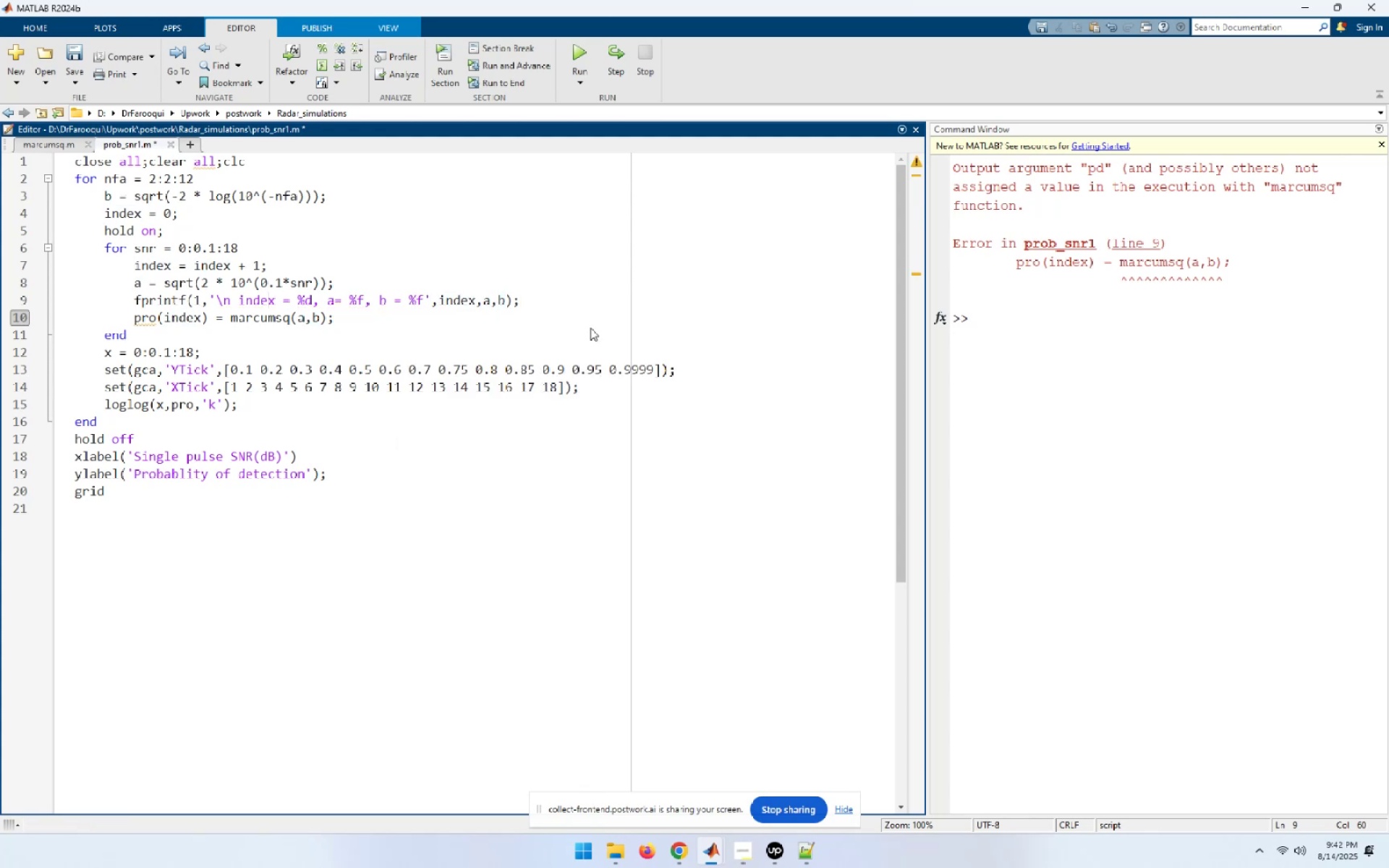 
key(ArrowLeft)
 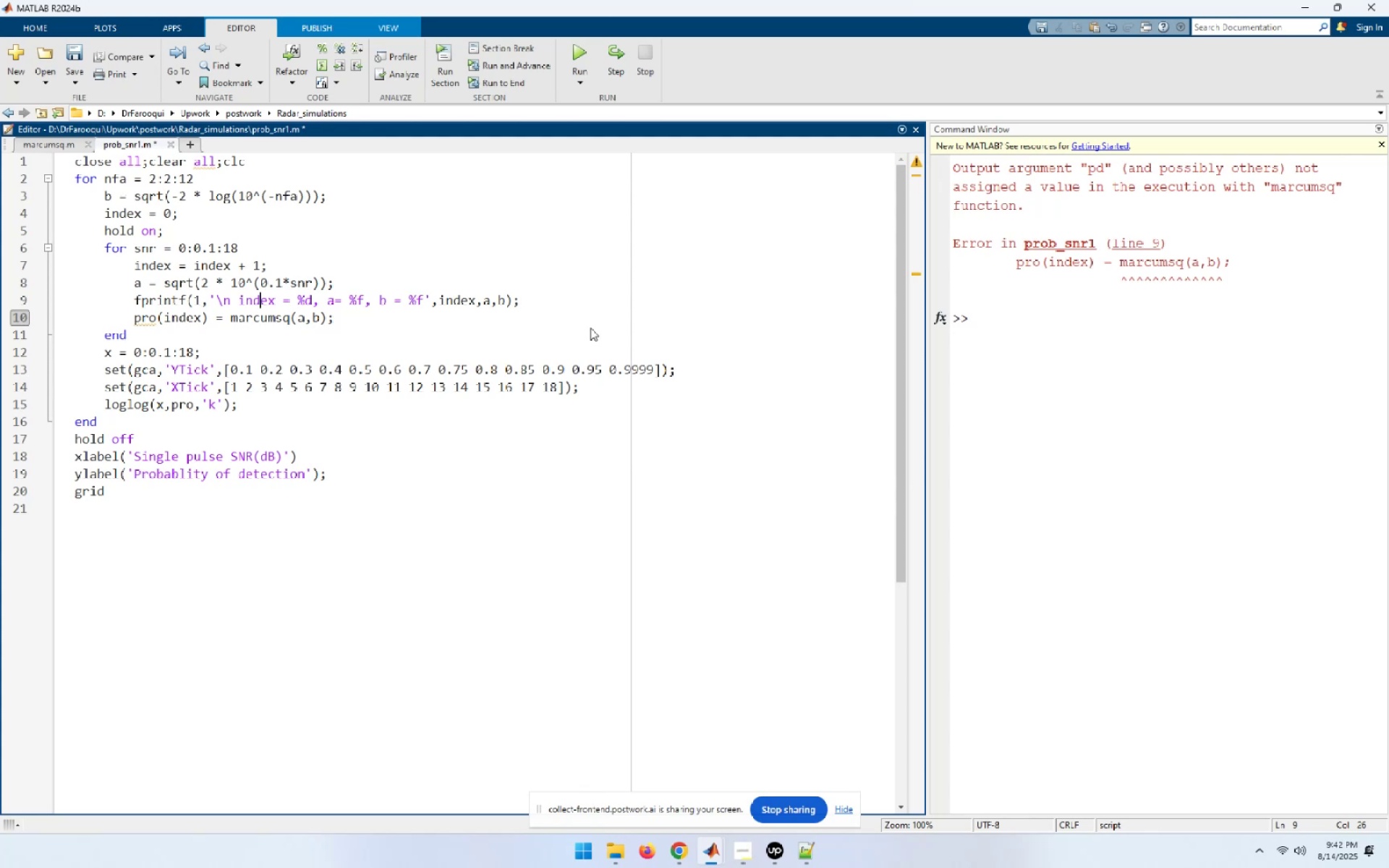 
hold_key(key=ArrowRight, duration=0.56)
 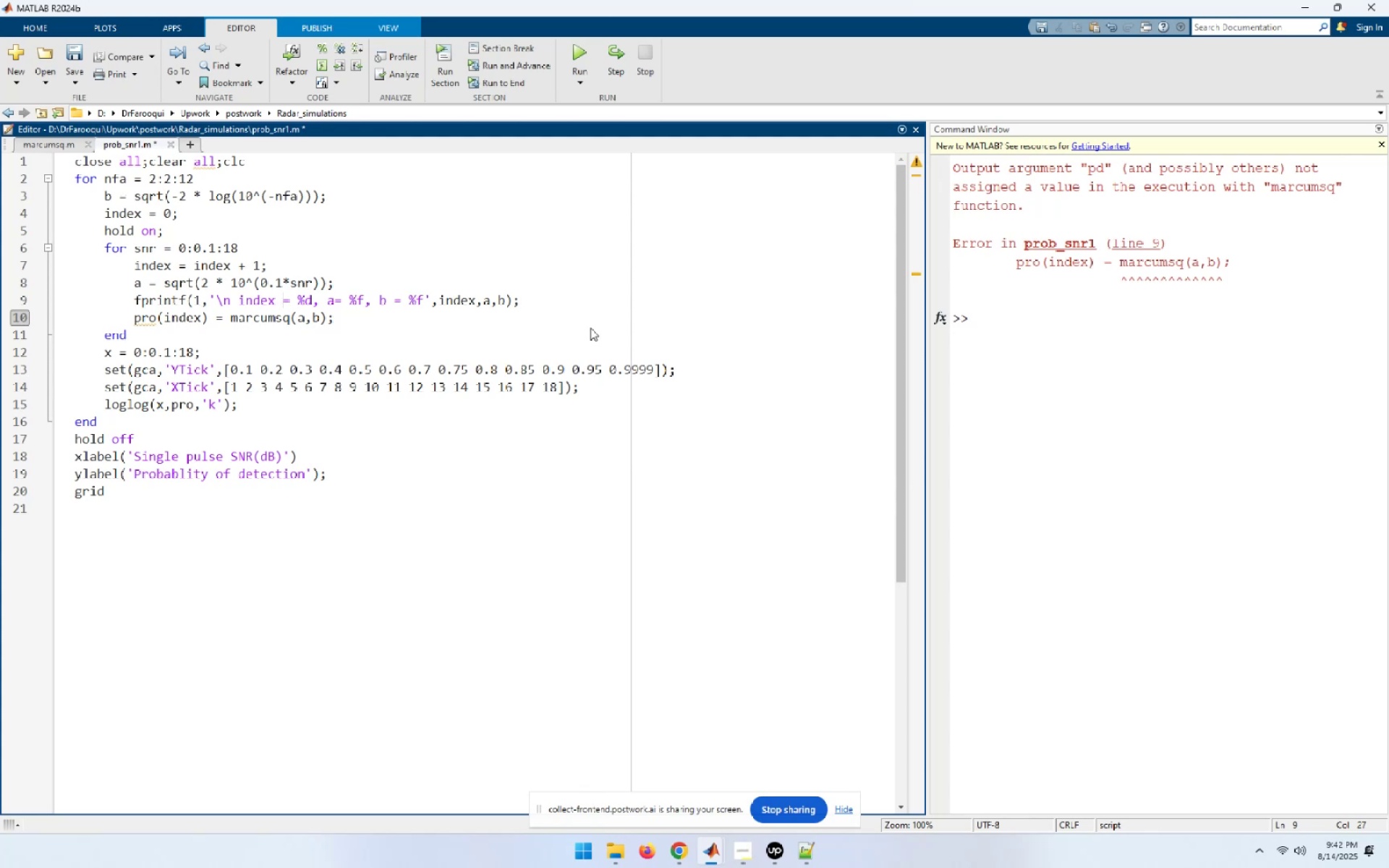 
hold_key(key=ArrowRight, duration=0.78)
 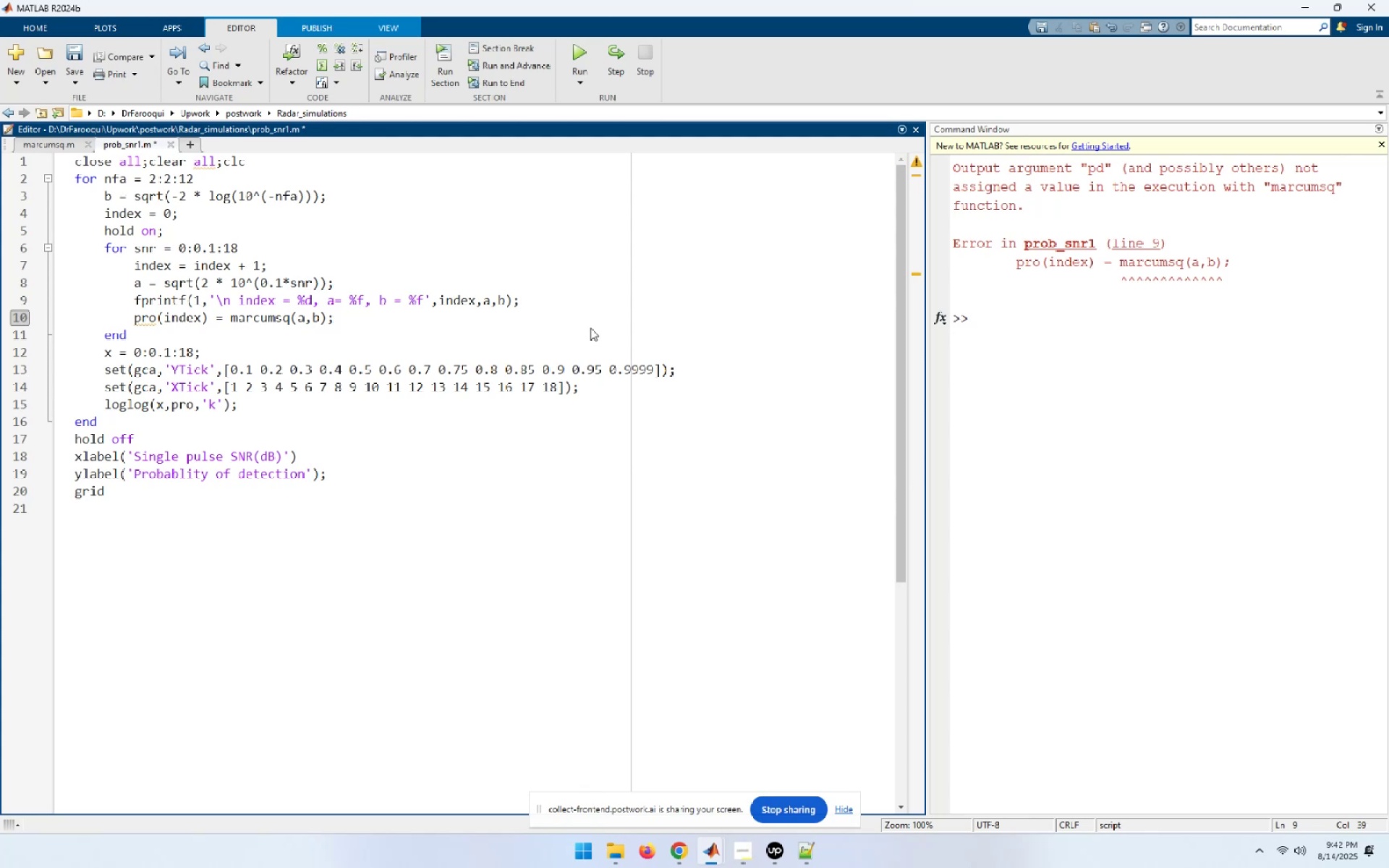 
key(NumpadDecimal)
 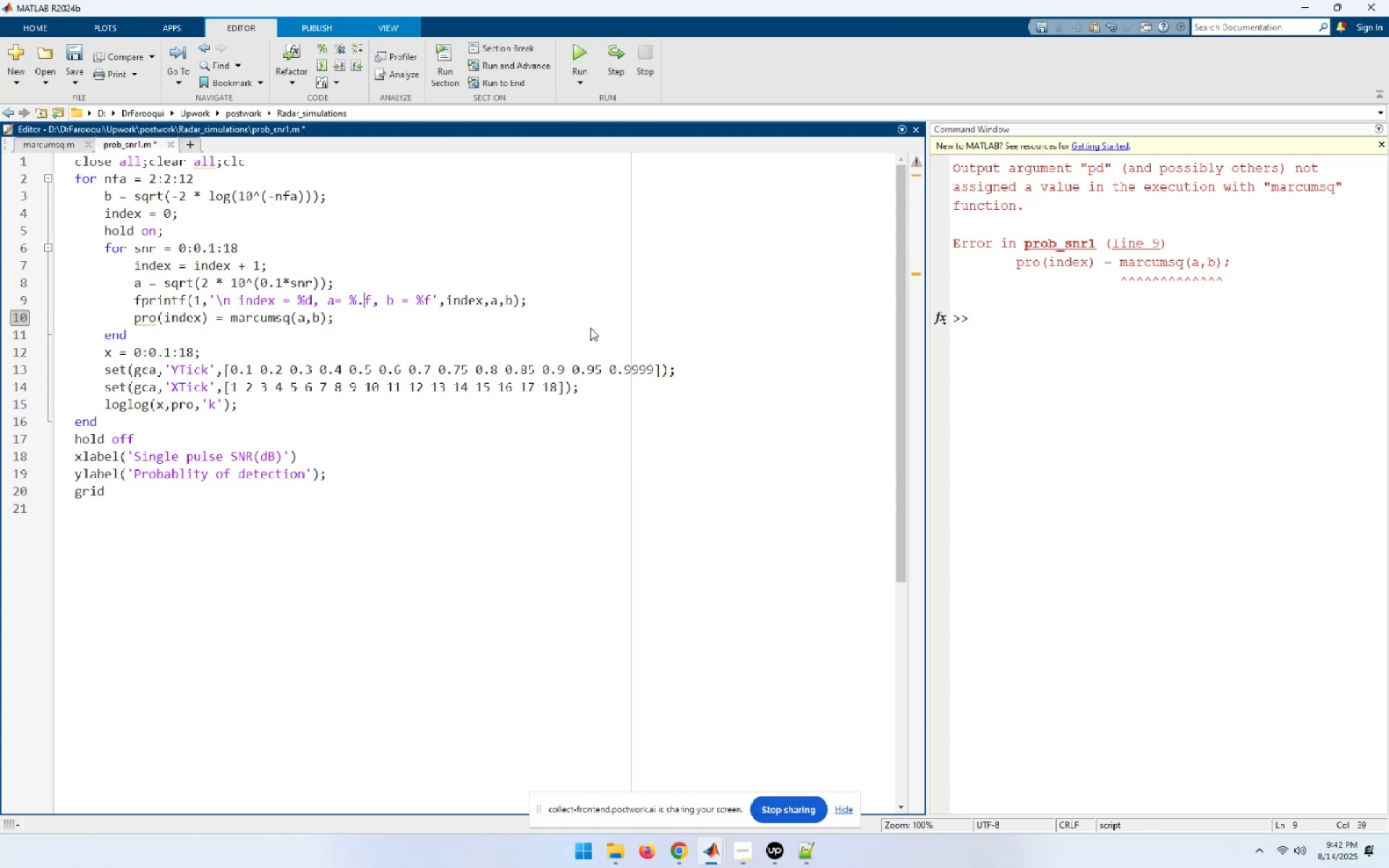 
key(Numpad3)
 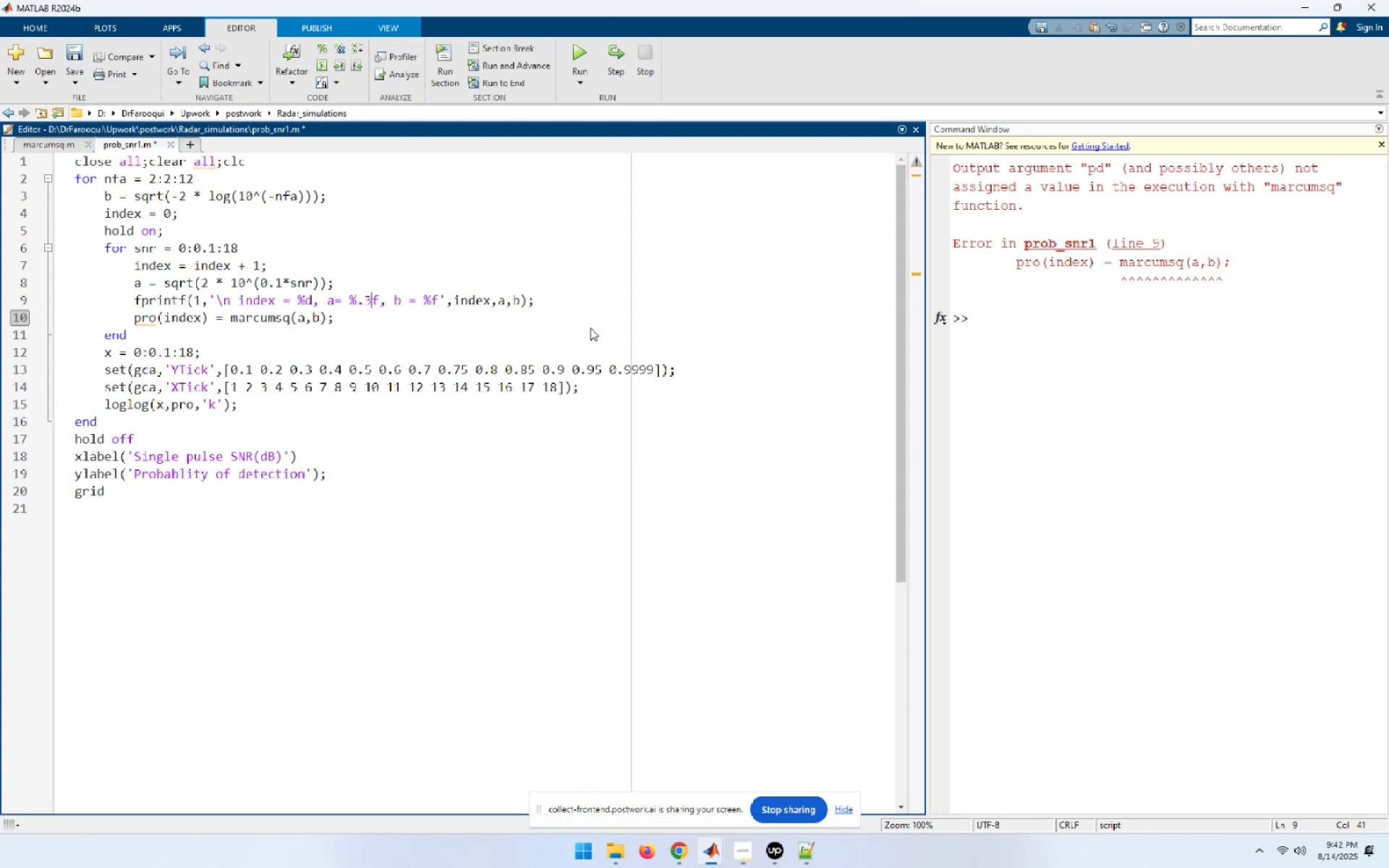 
key(ArrowRight)
 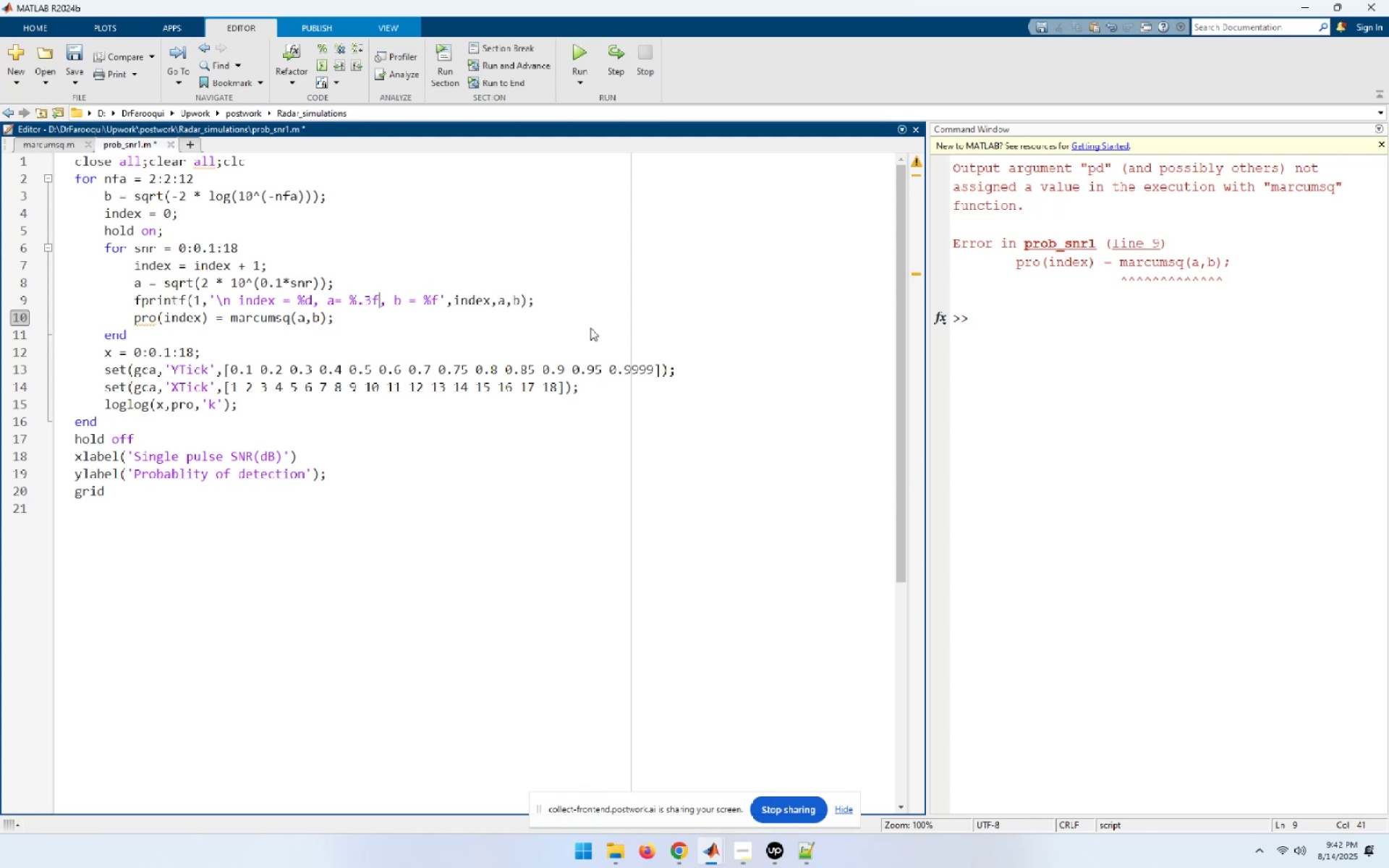 
key(ArrowRight)
 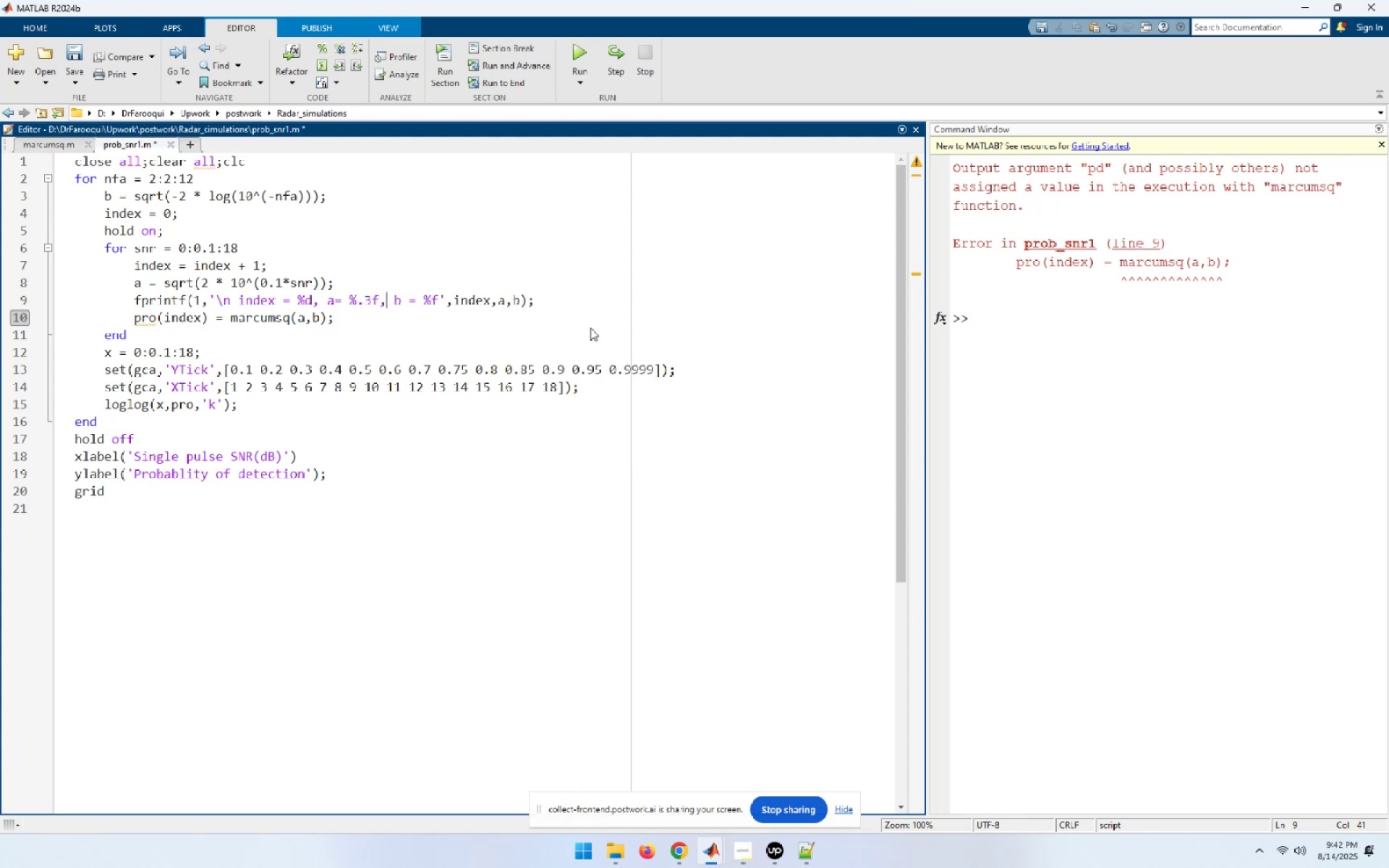 
key(ArrowRight)
 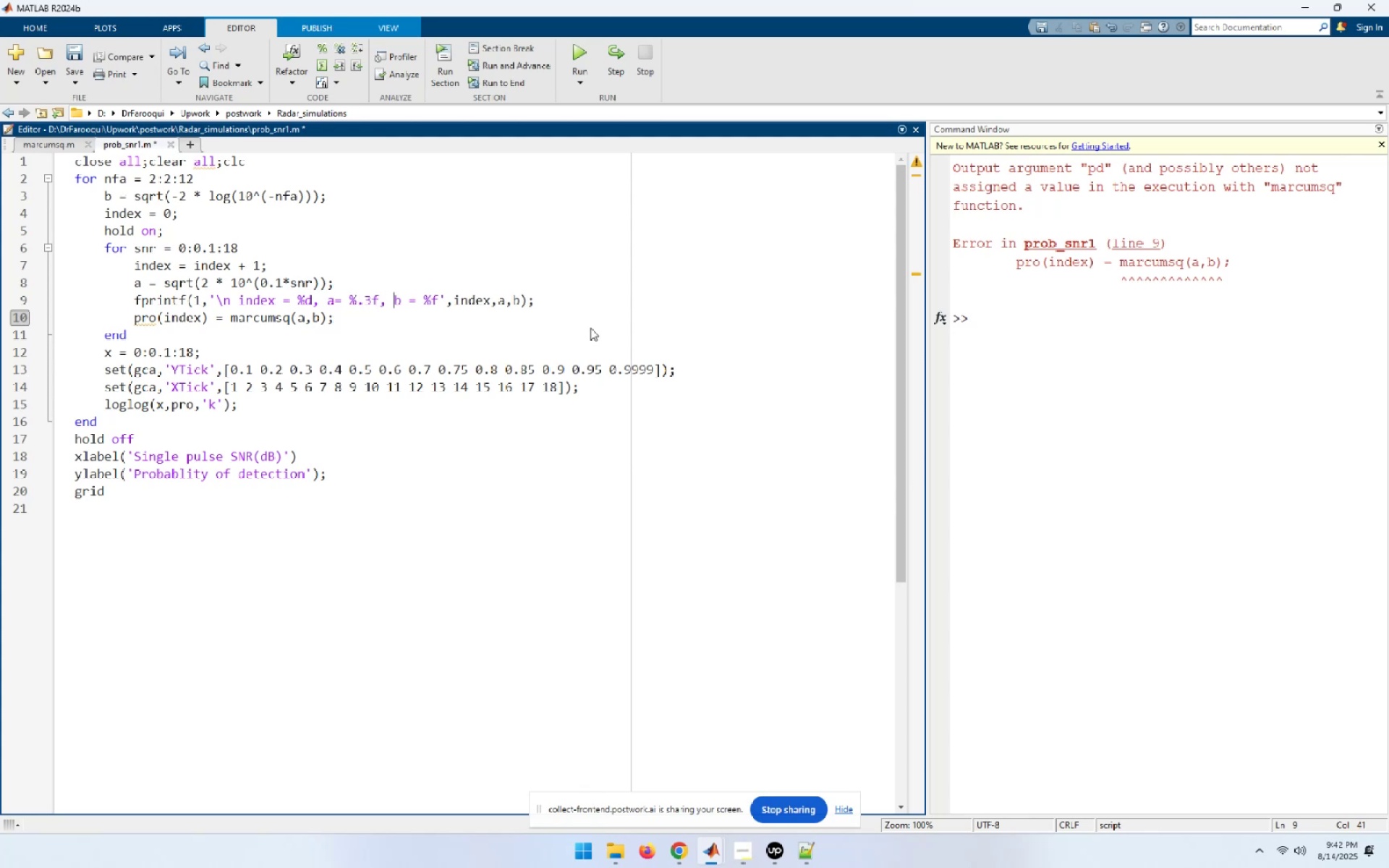 
key(ArrowRight)
 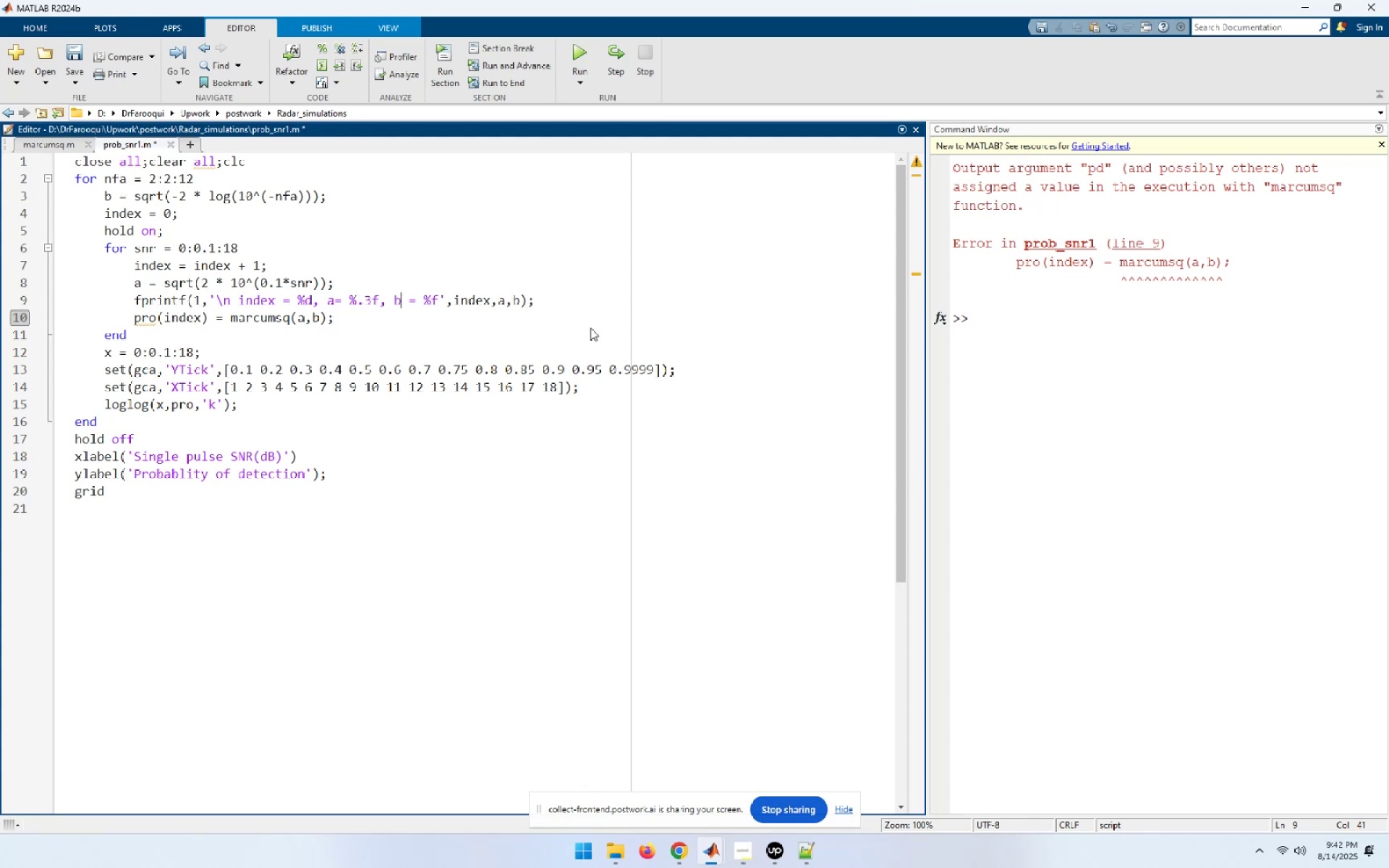 
key(ArrowRight)
 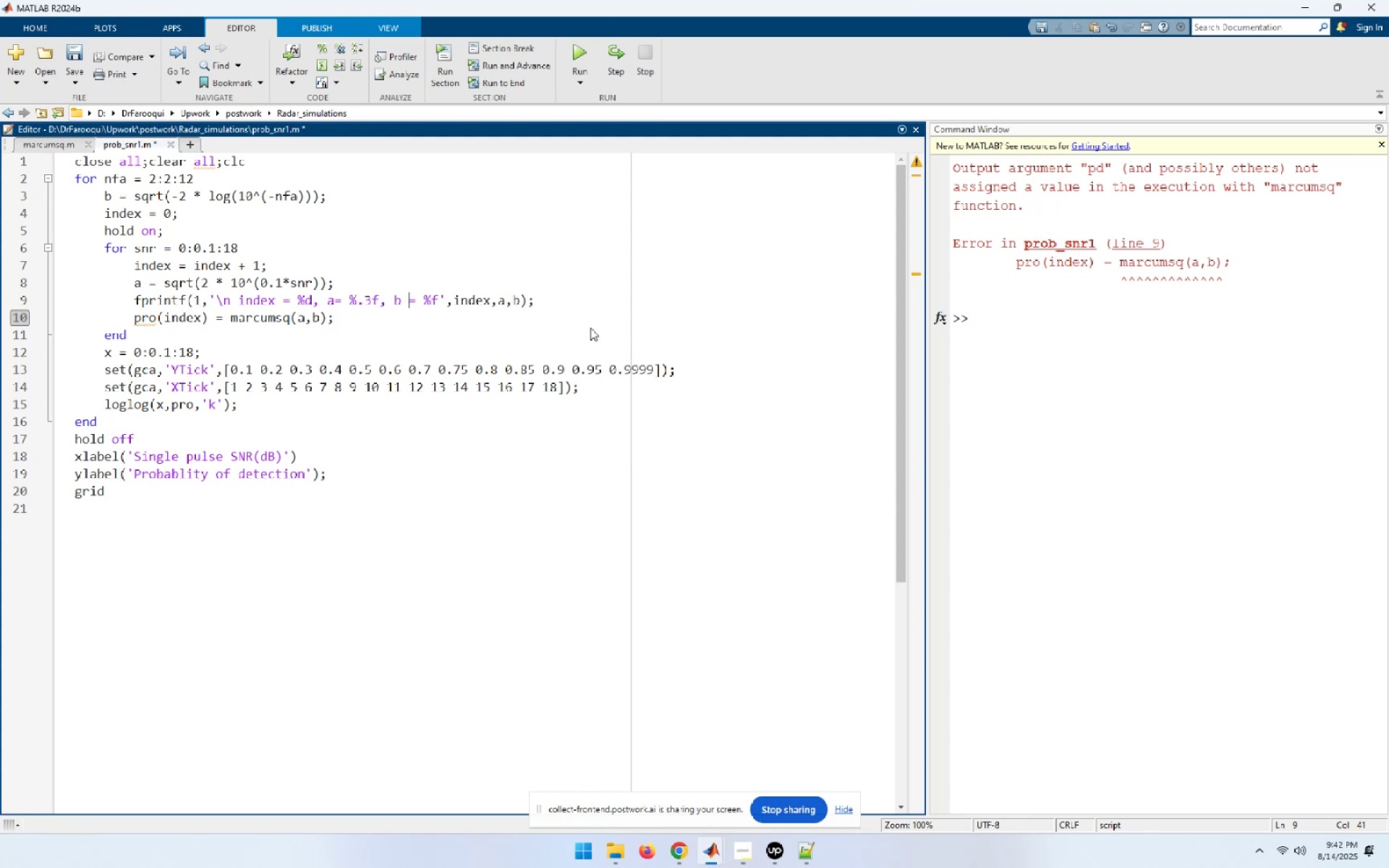 
key(ArrowRight)
 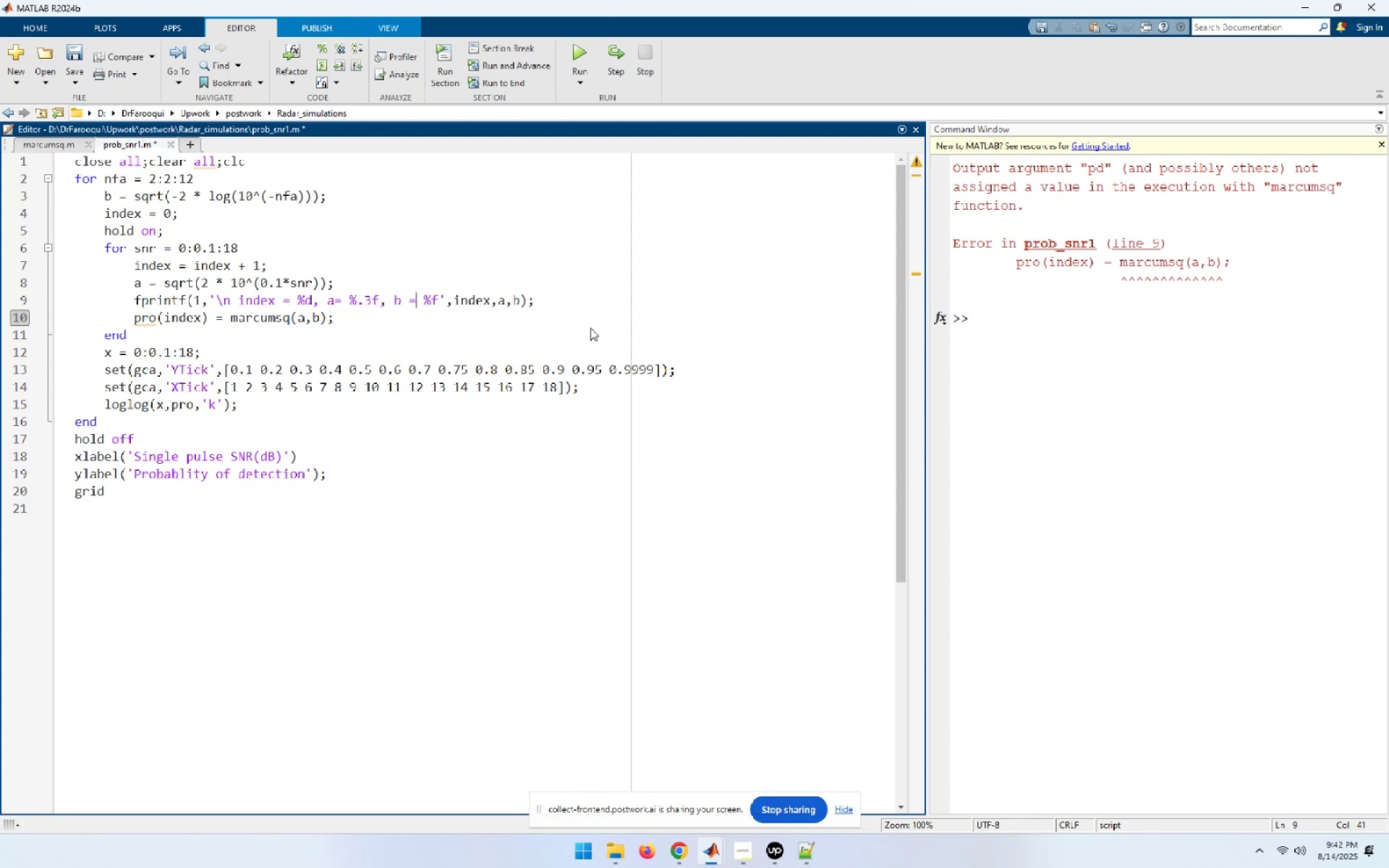 
key(ArrowRight)
 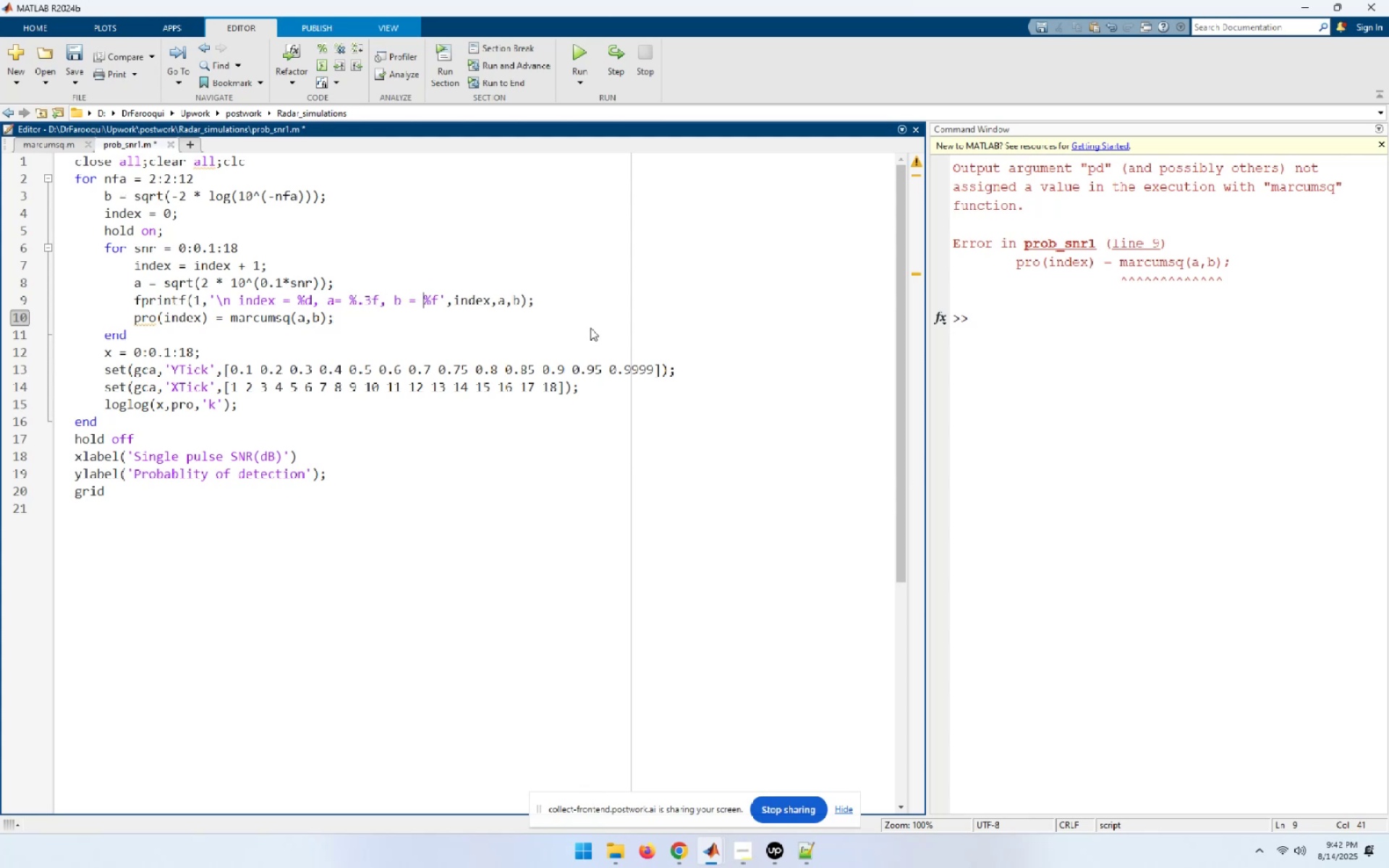 
key(ArrowRight)
 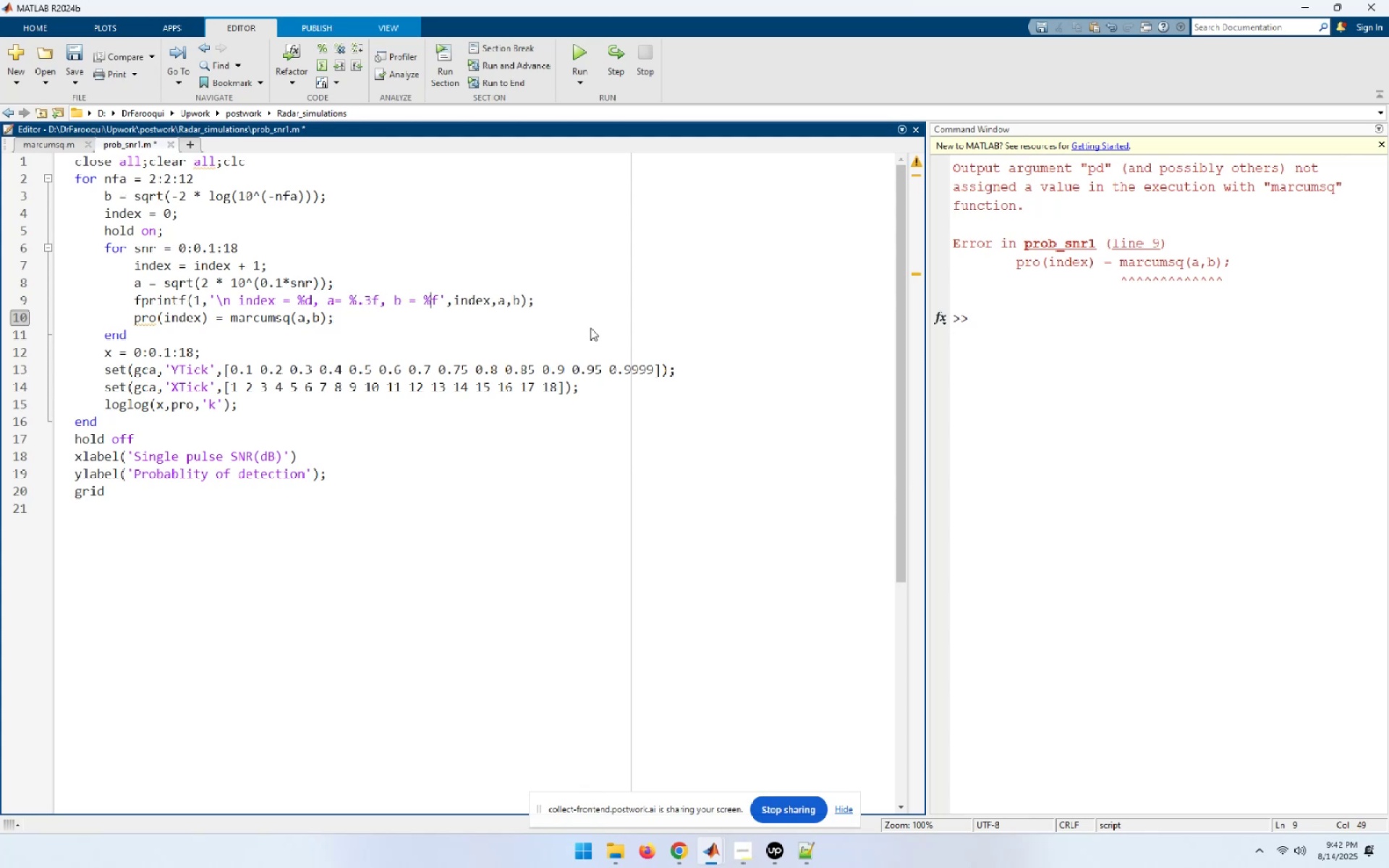 
key(NumpadDecimal)
 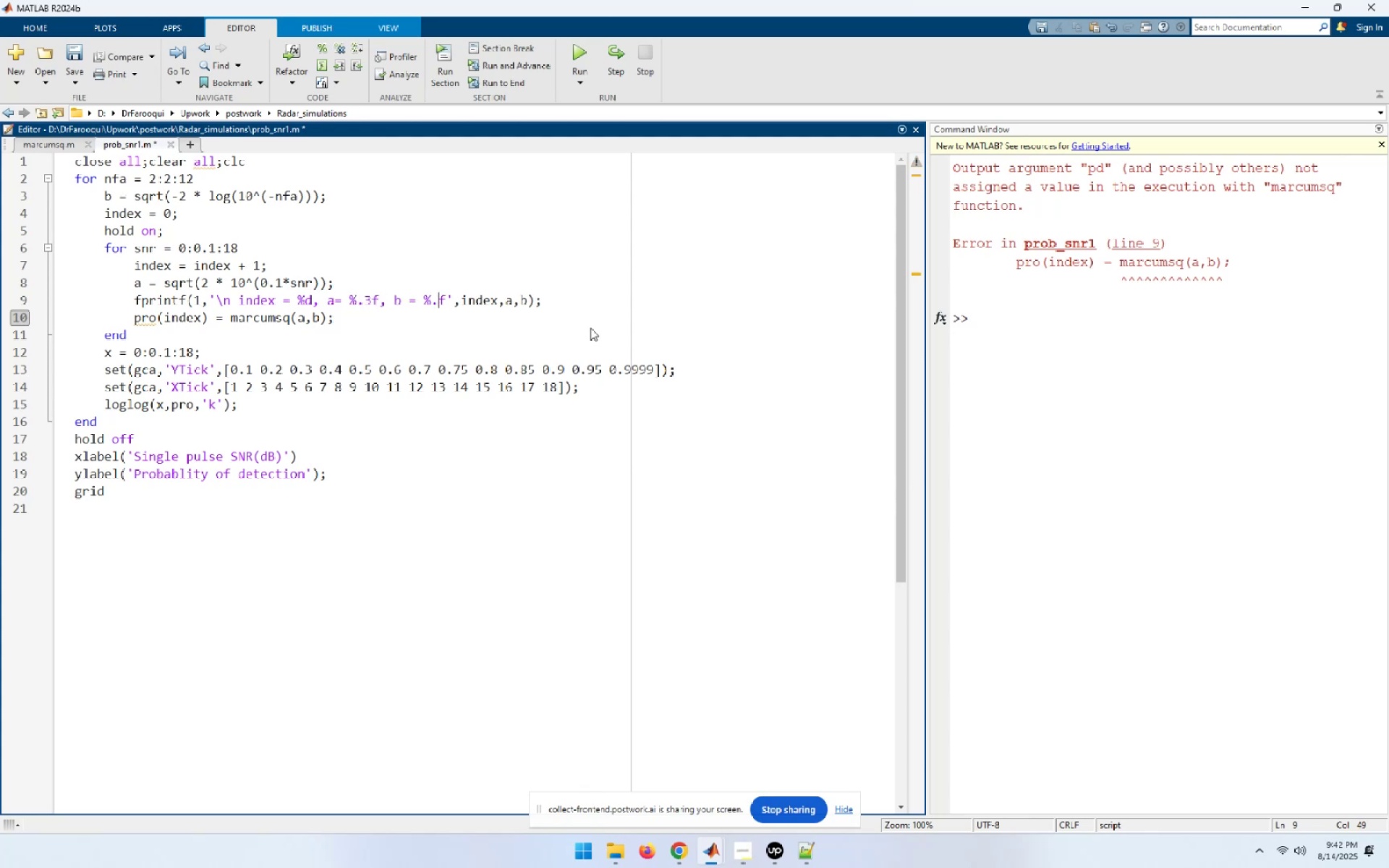 
key(Numpad3)
 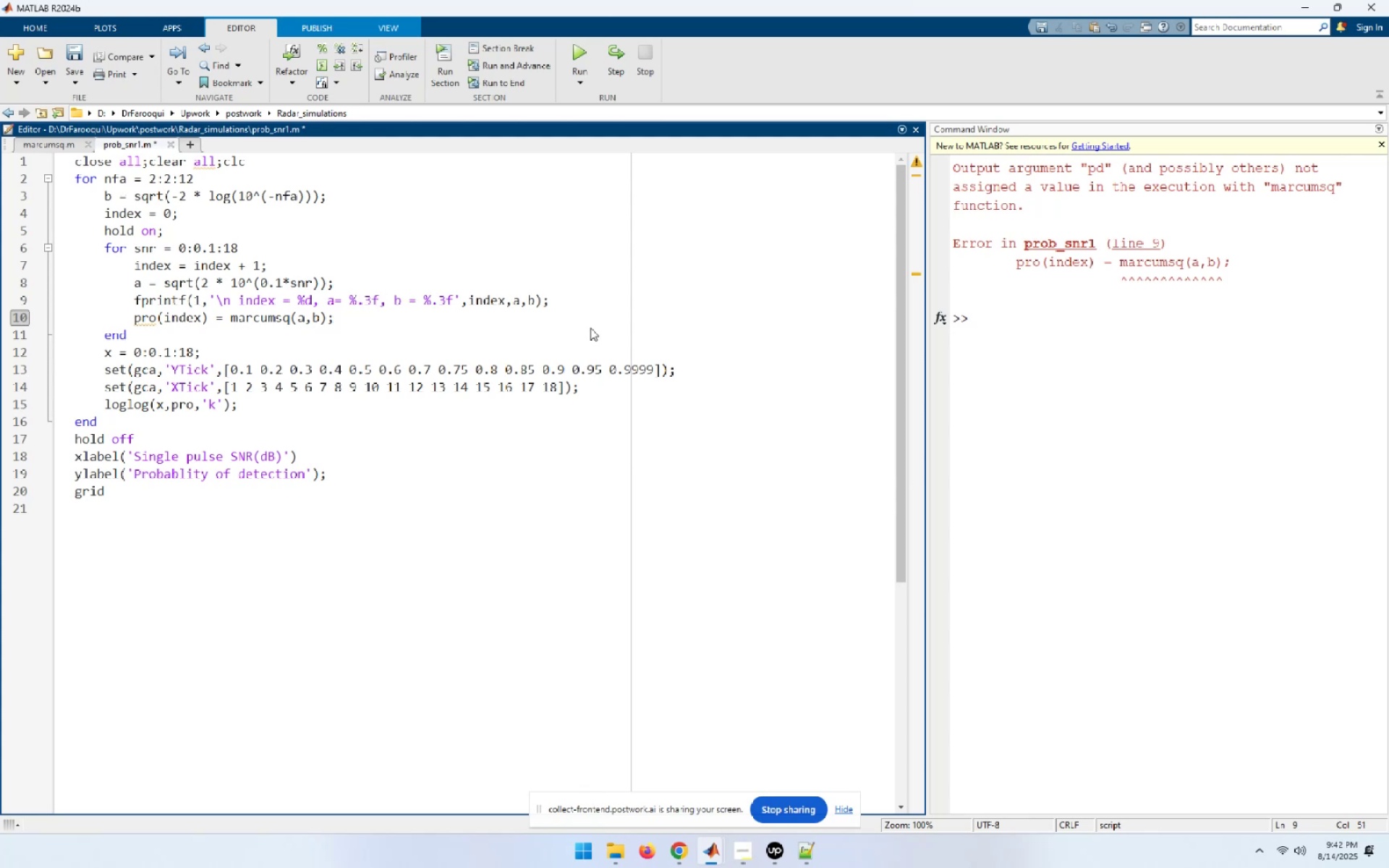 
key(Control+S)
 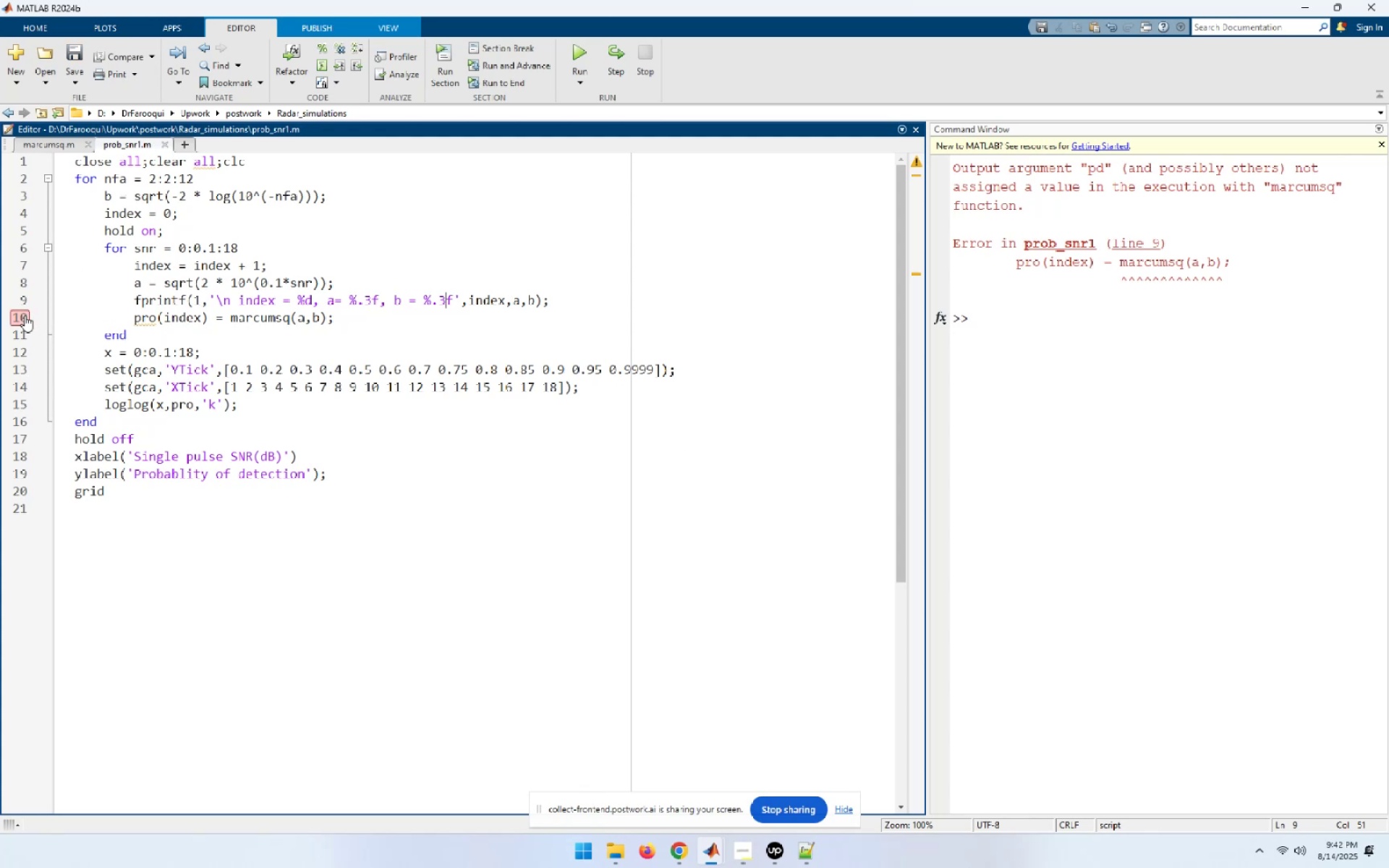 
wait(6.45)
 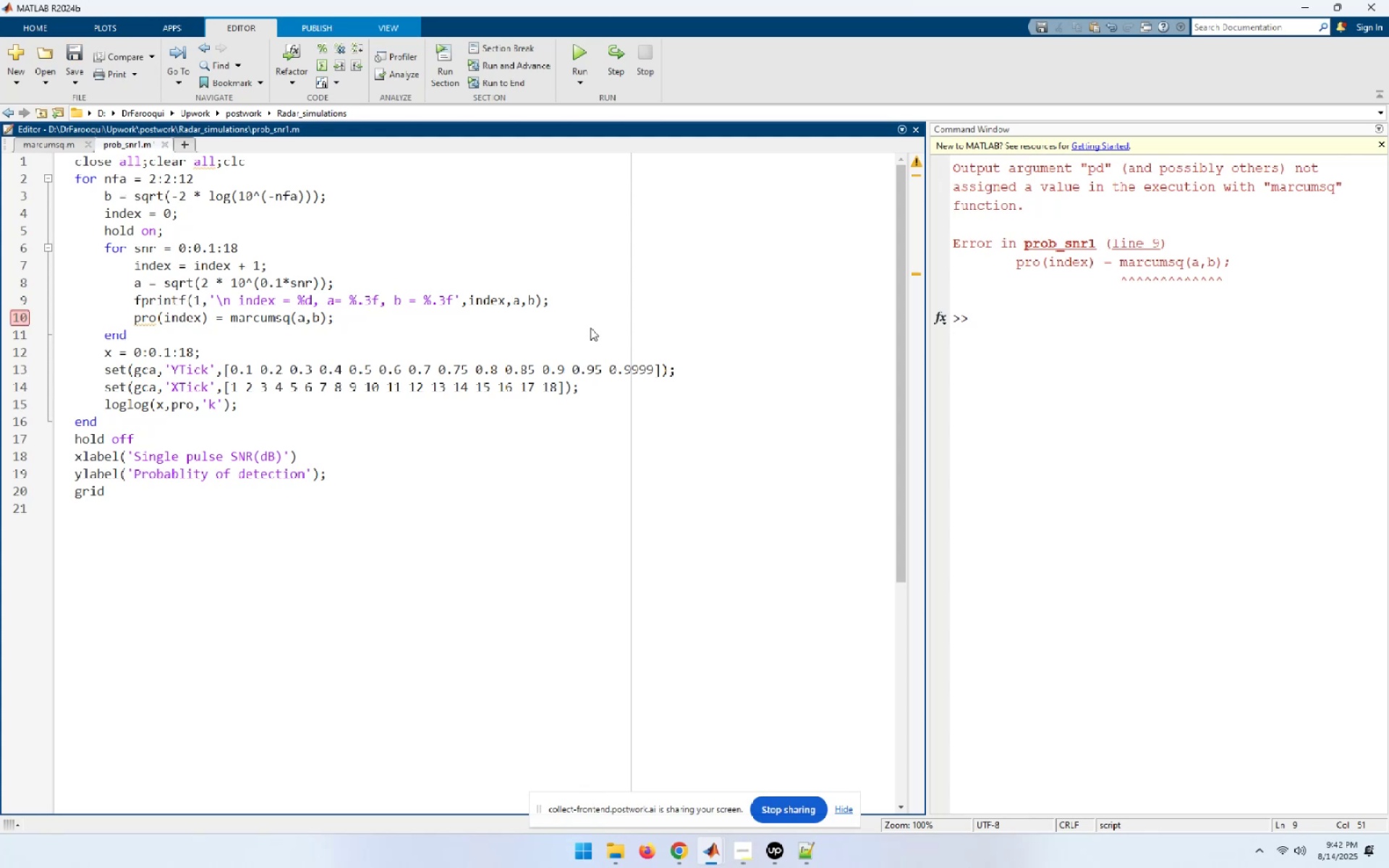 
left_click([582, 54])
 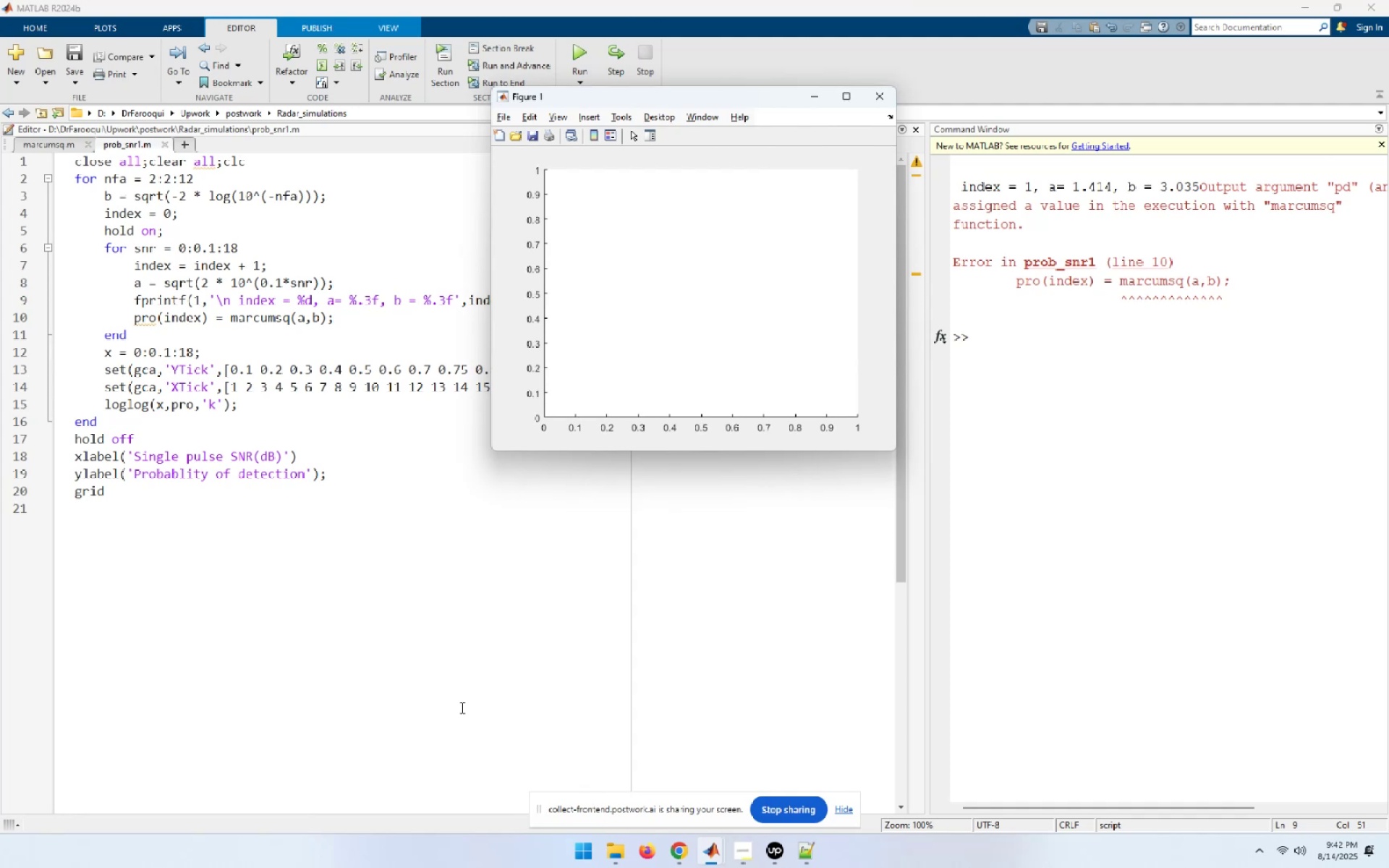 
wait(5.73)
 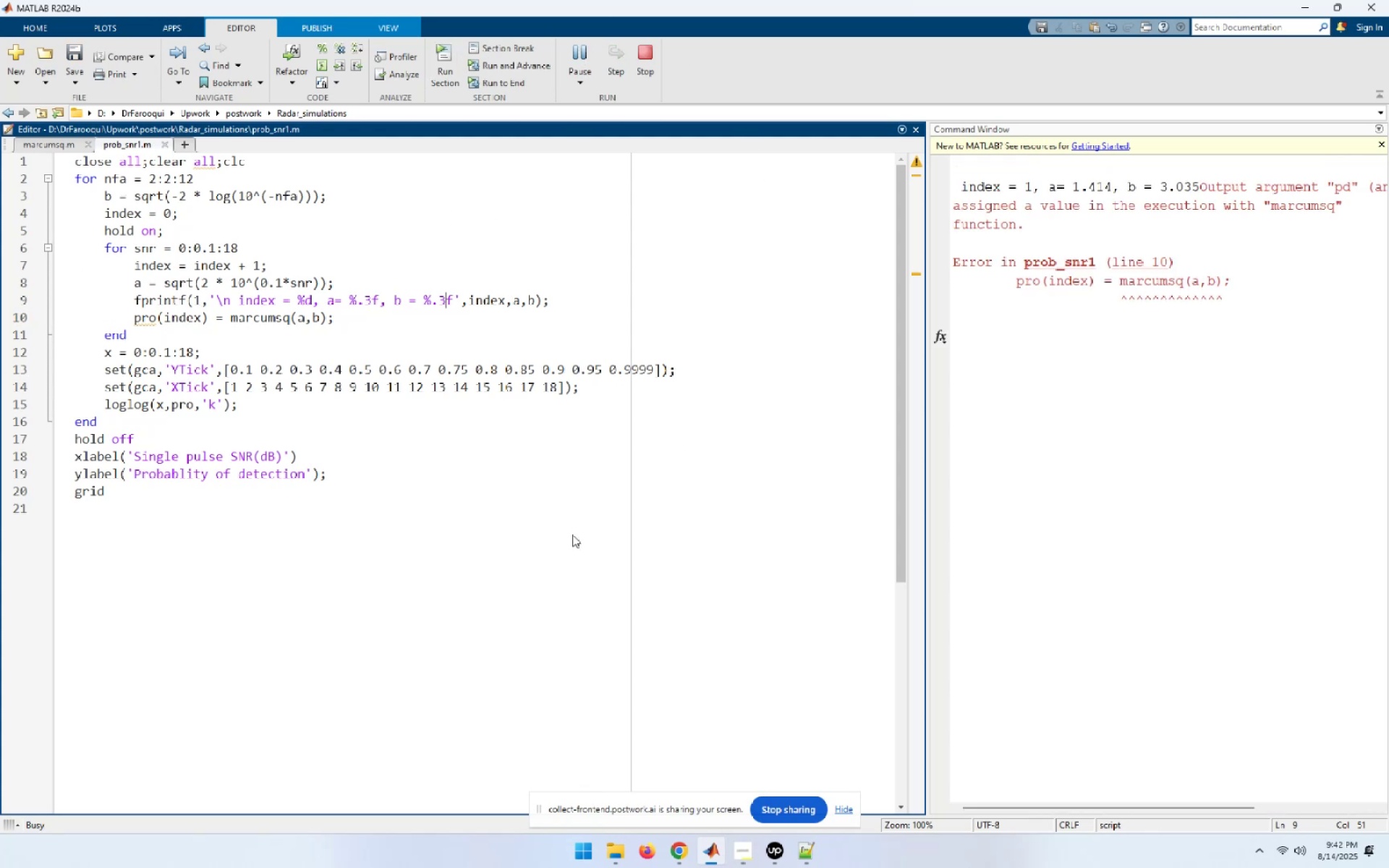 
left_click([461, 707])
 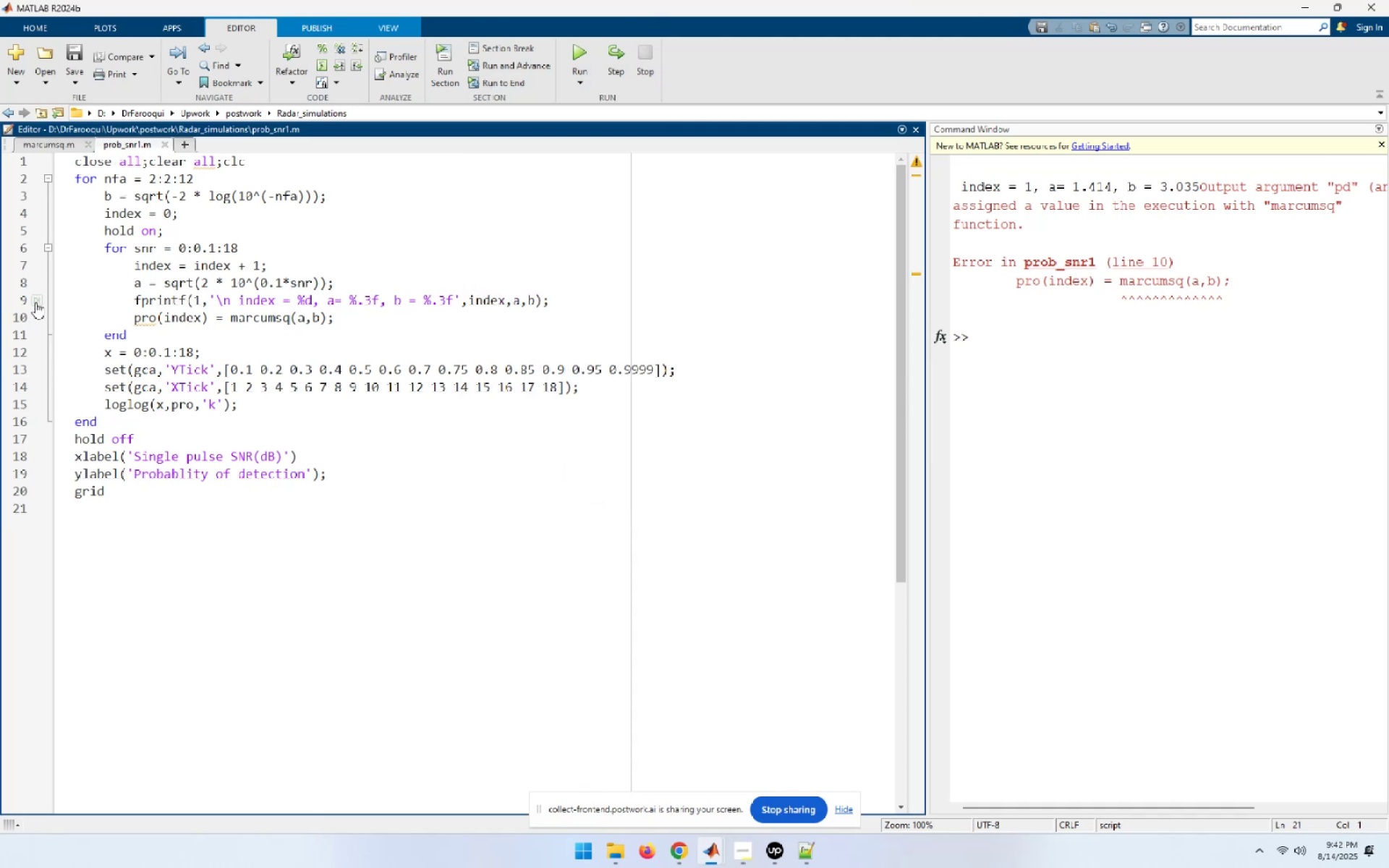 
left_click([27, 318])
 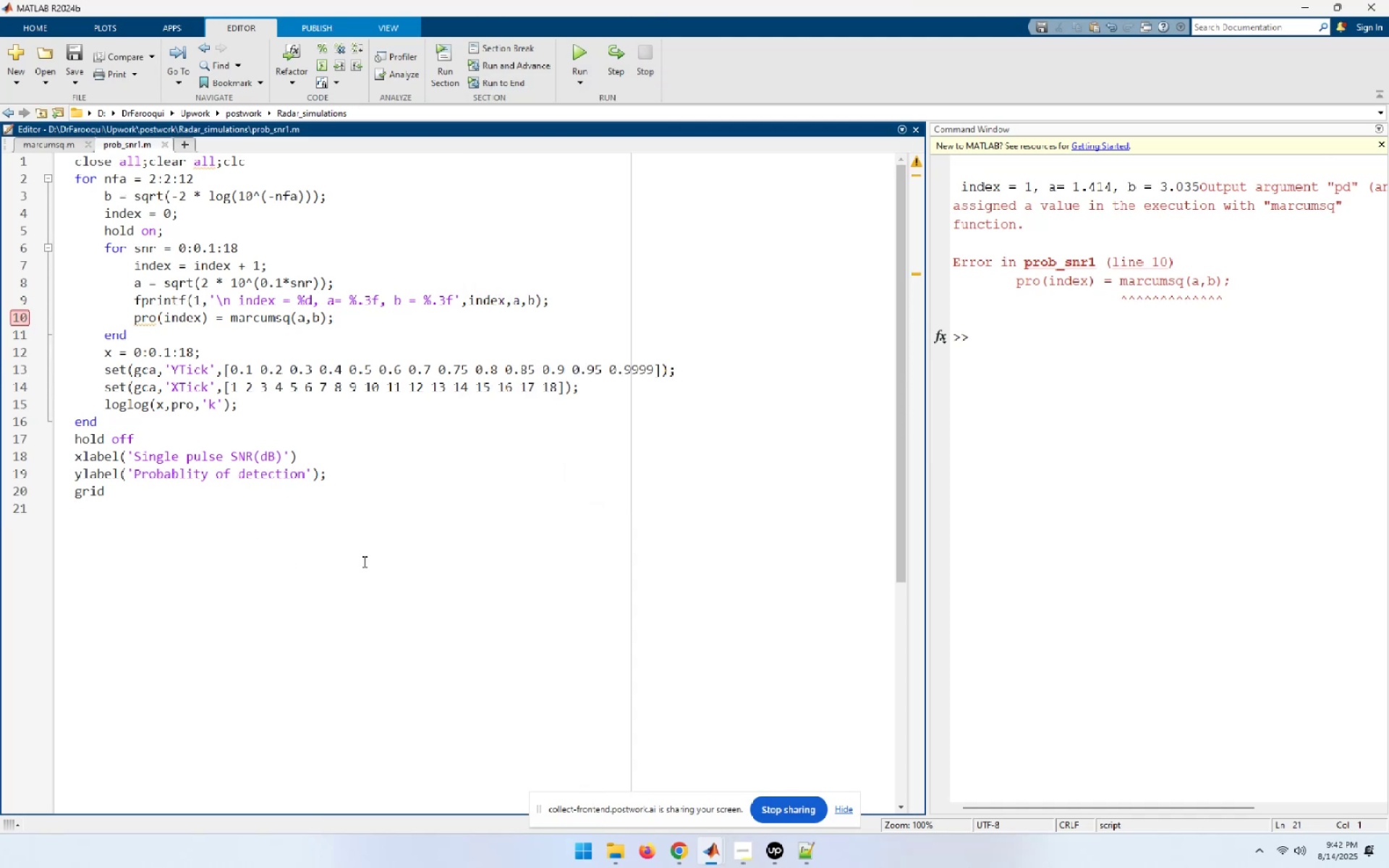 
key(F5)
 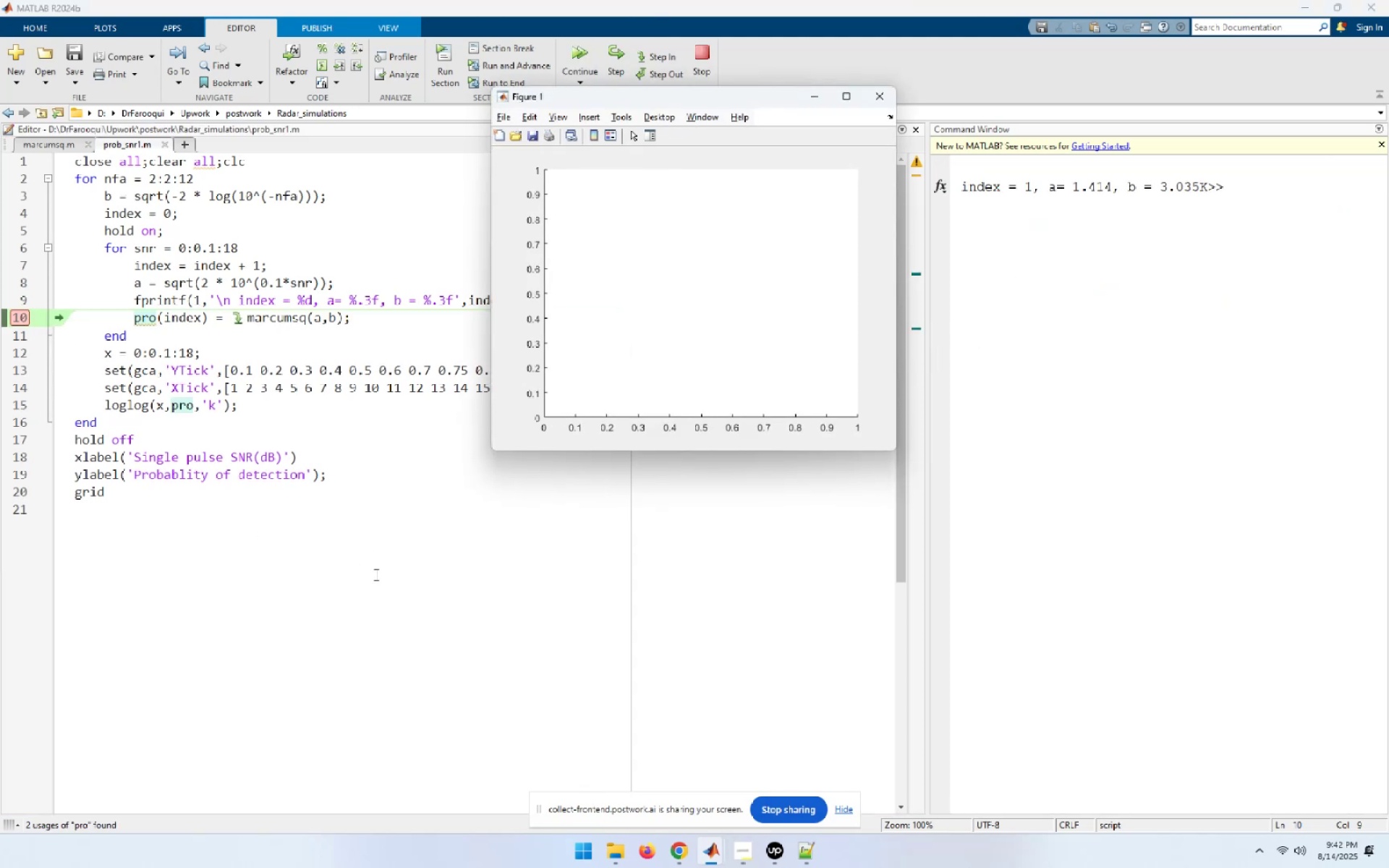 
left_click([375, 574])
 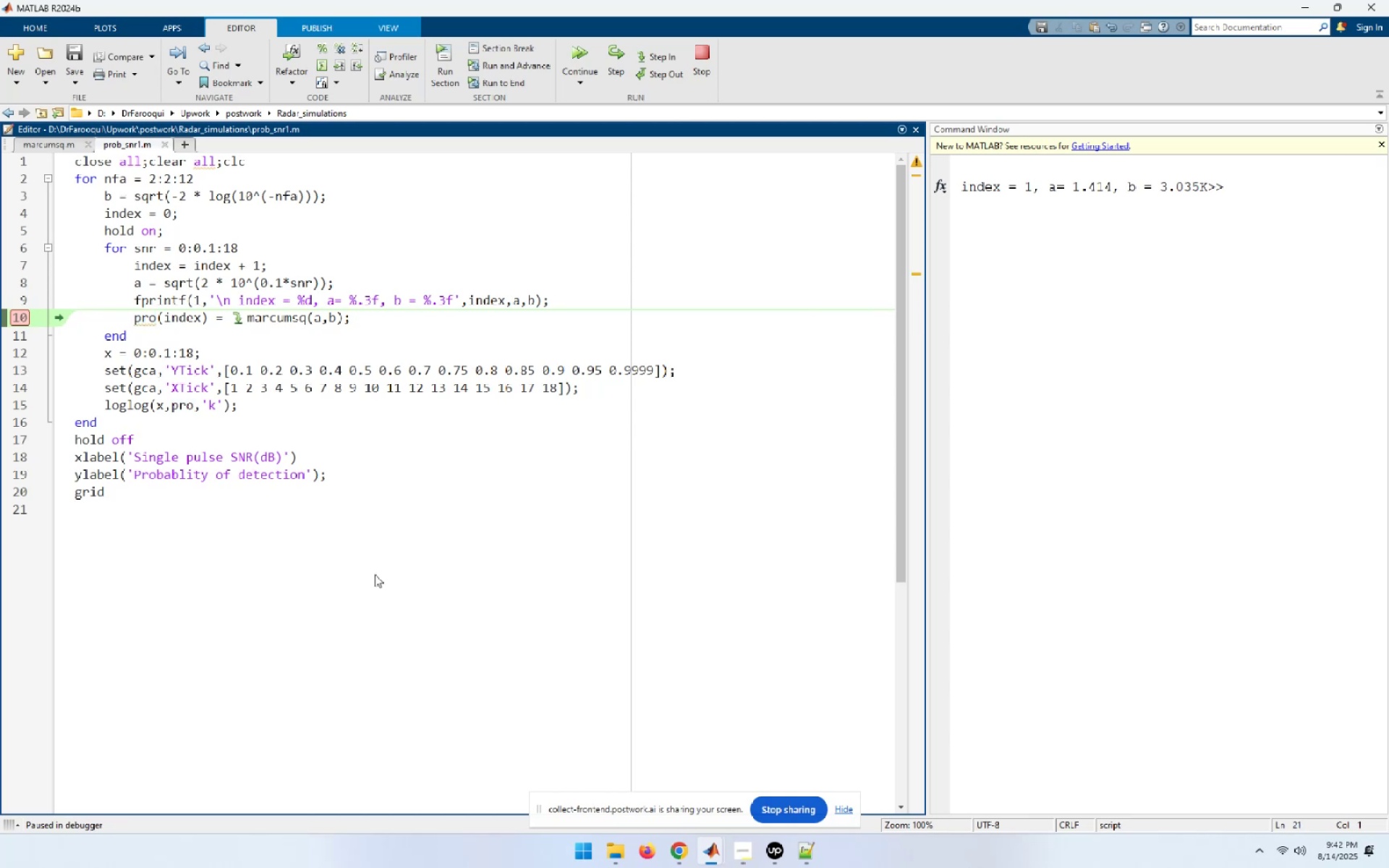 
key(F11)
 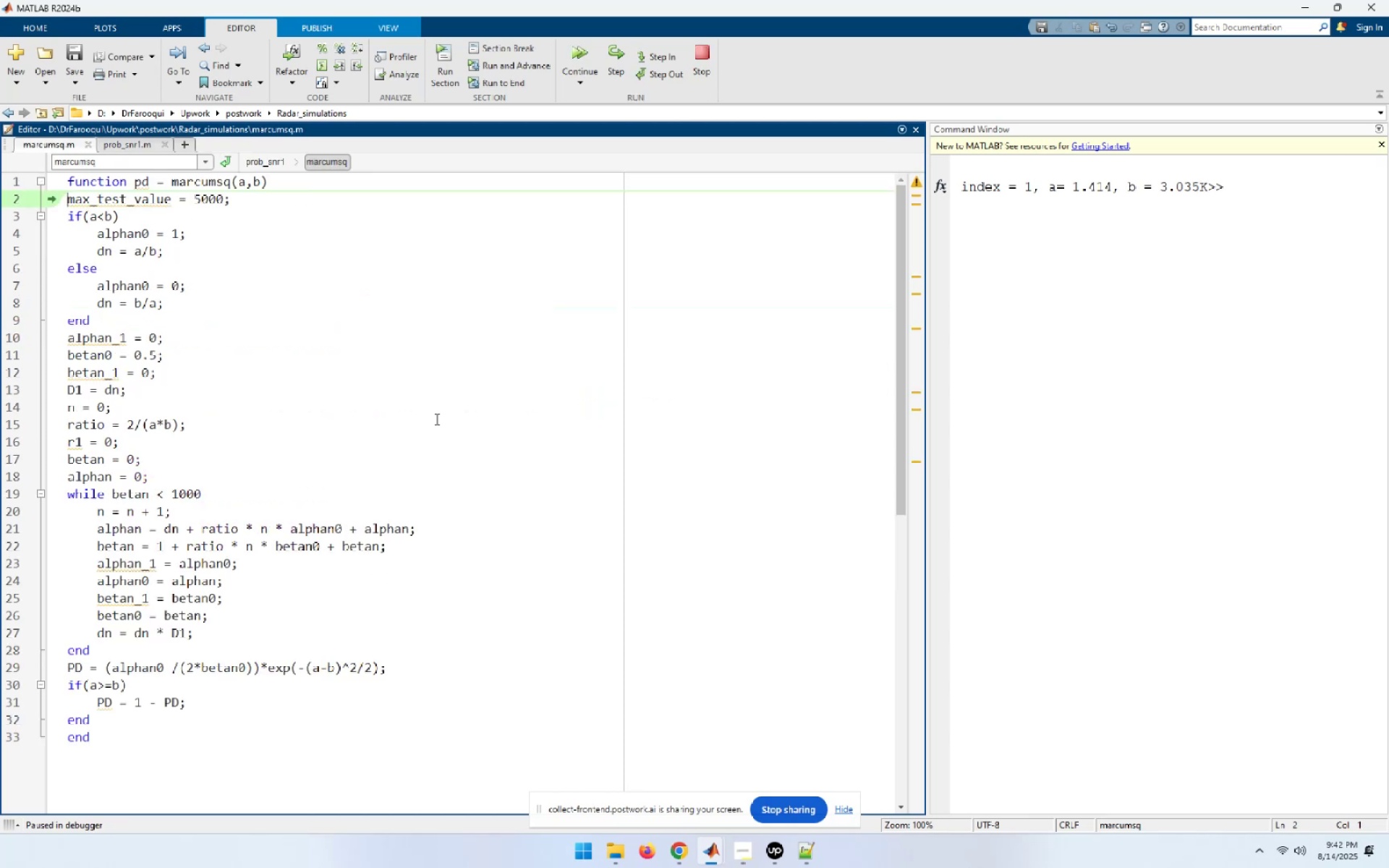 
key(F10)
 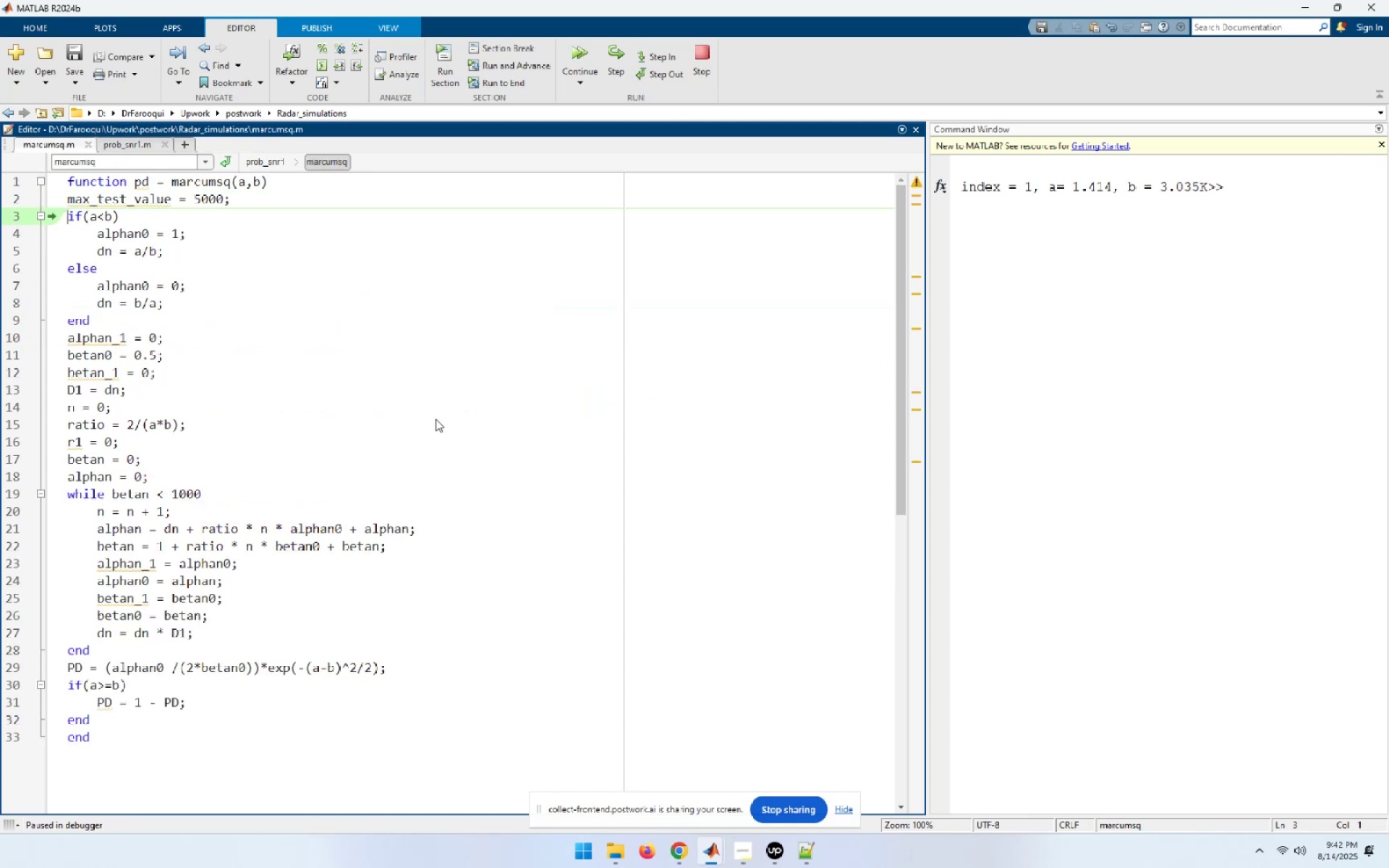 
key(F10)
 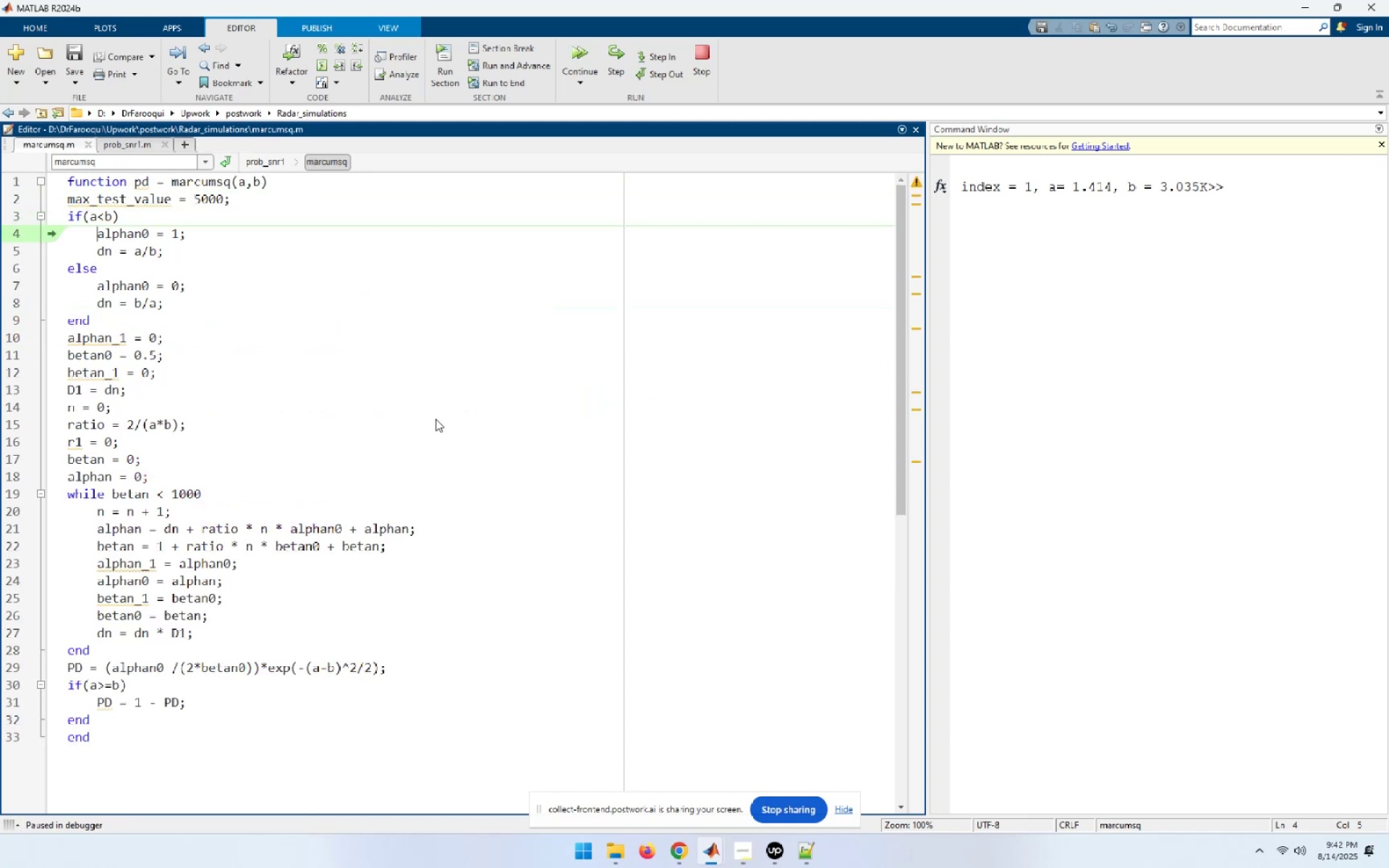 
key(F10)
 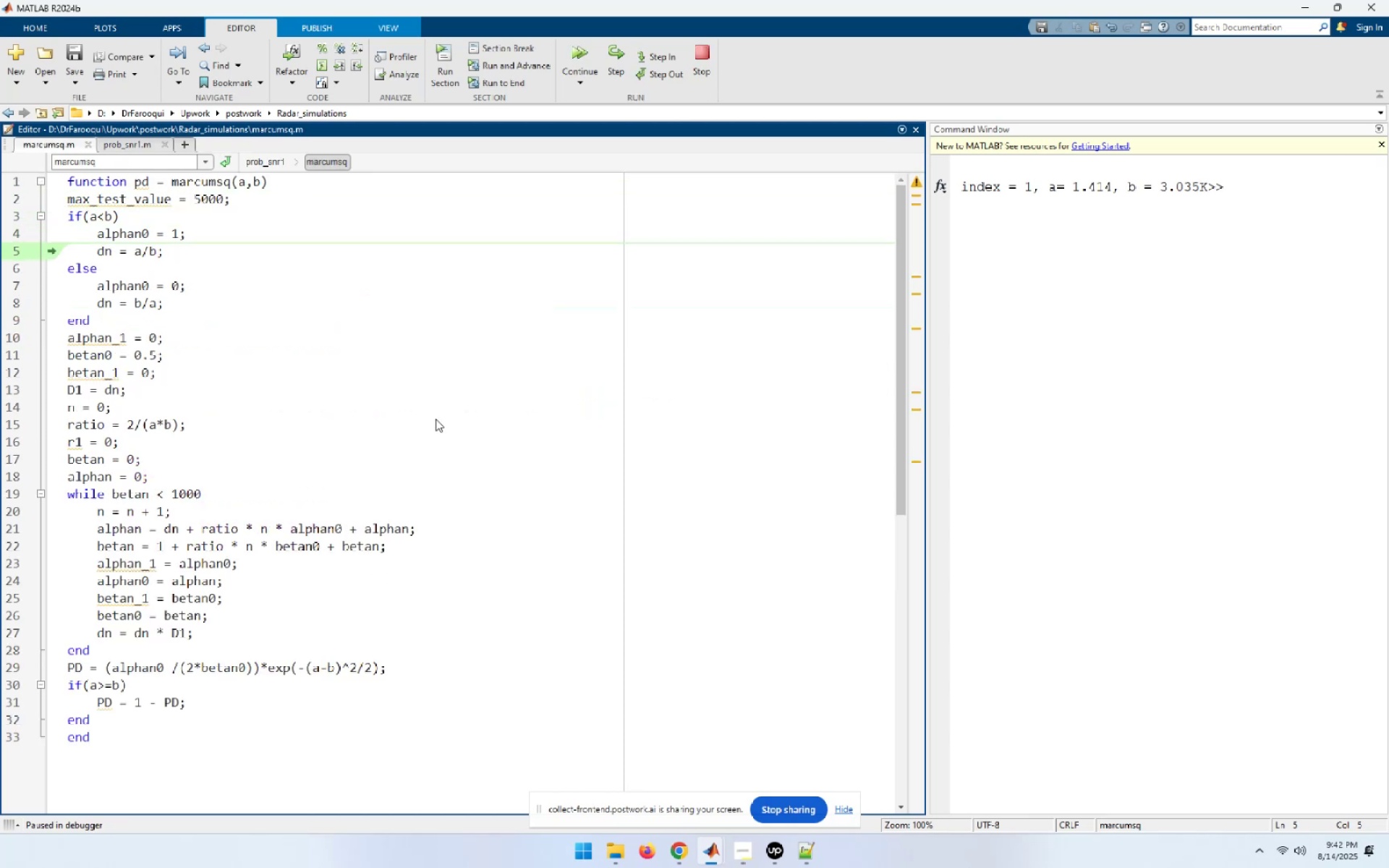 
key(F10)
 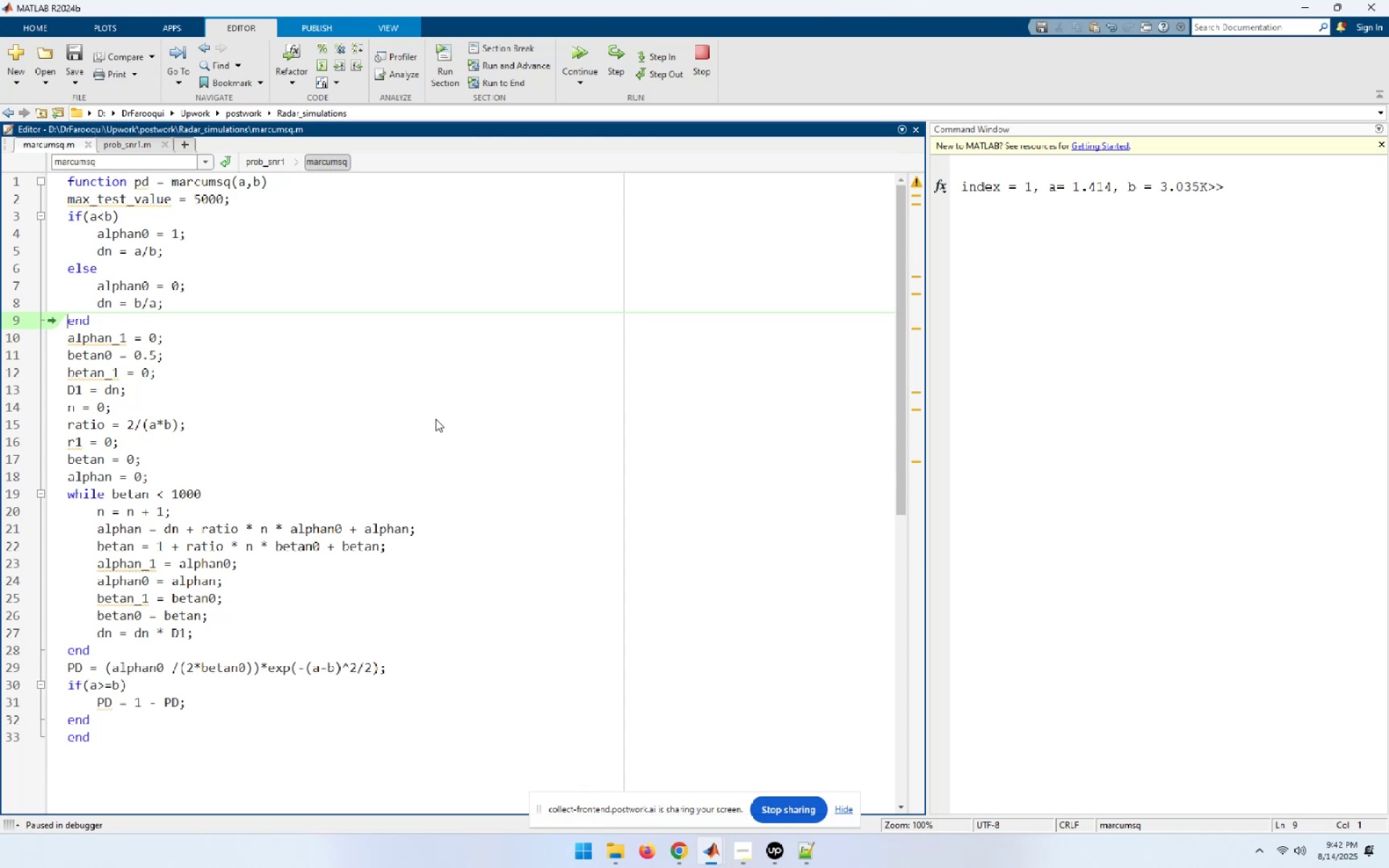 
key(F10)
 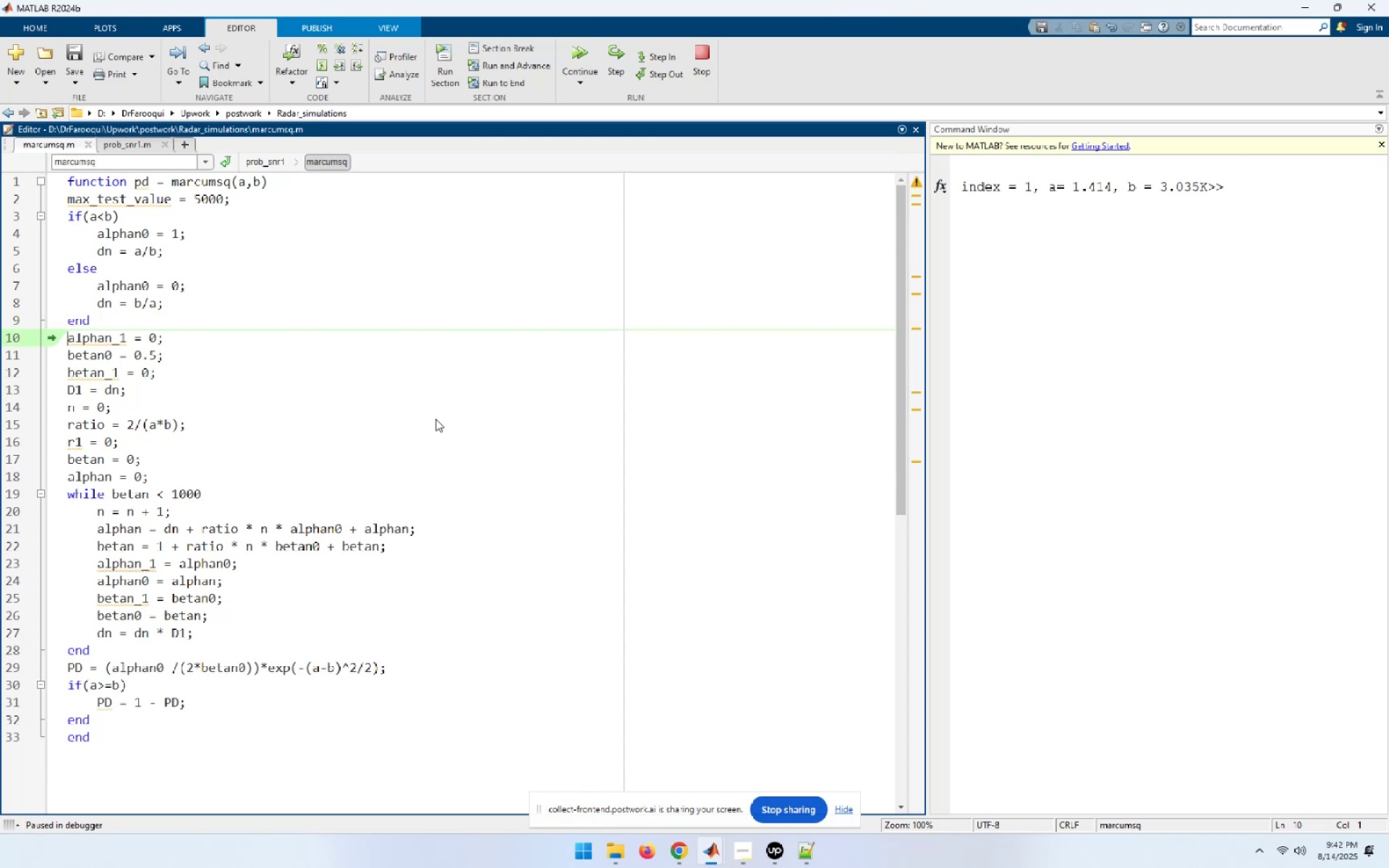 
key(F10)
 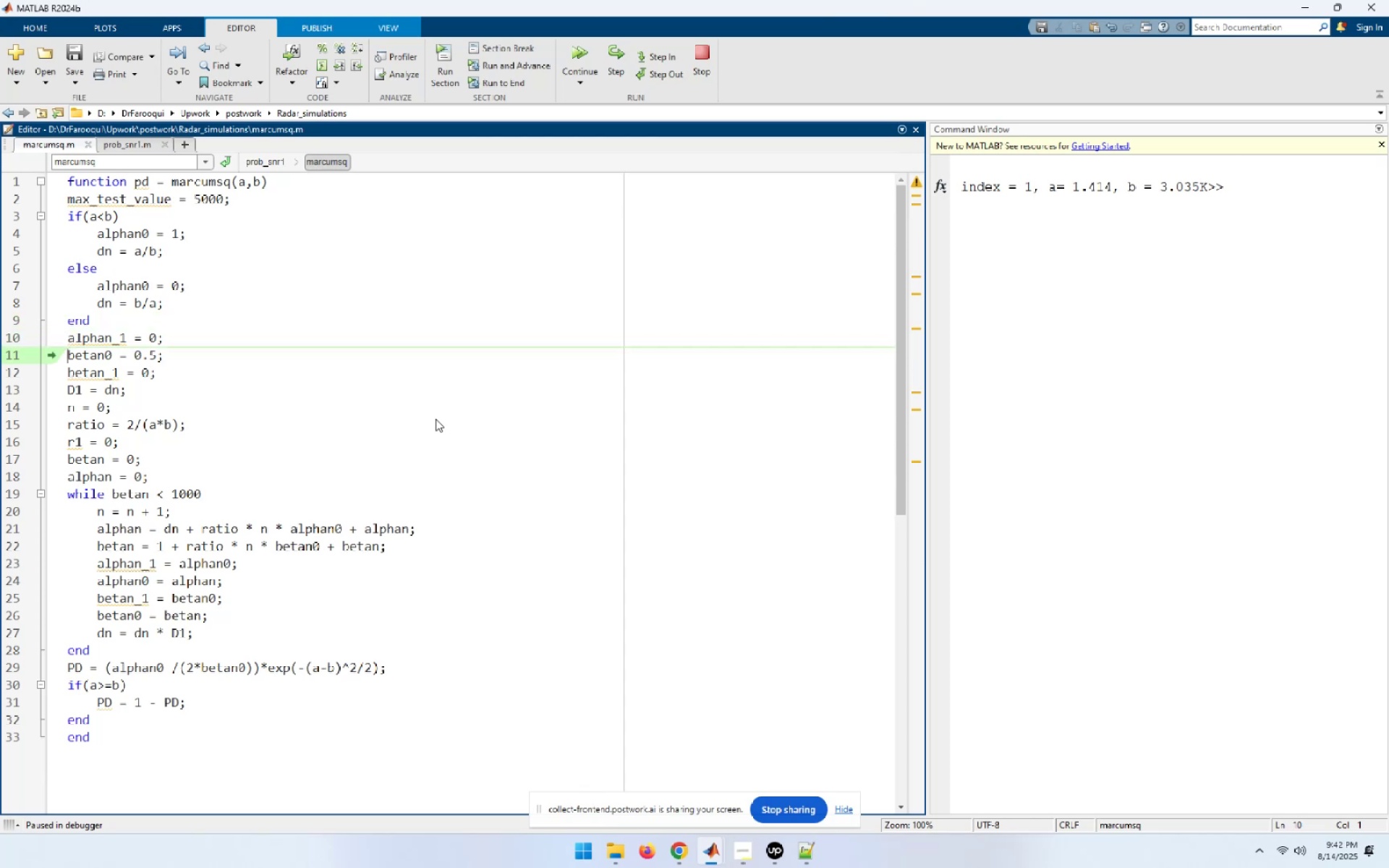 
key(F10)
 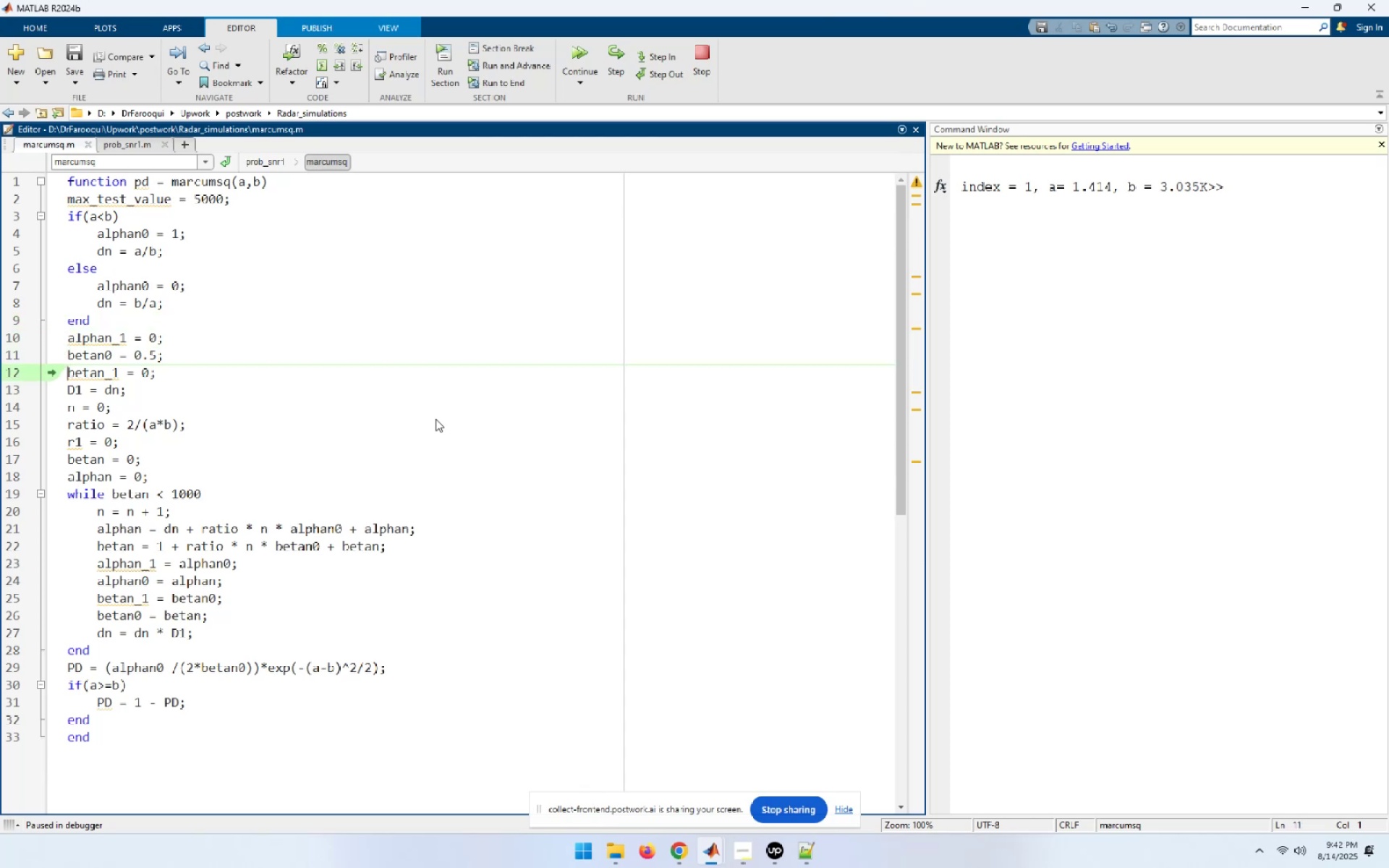 
key(F10)
 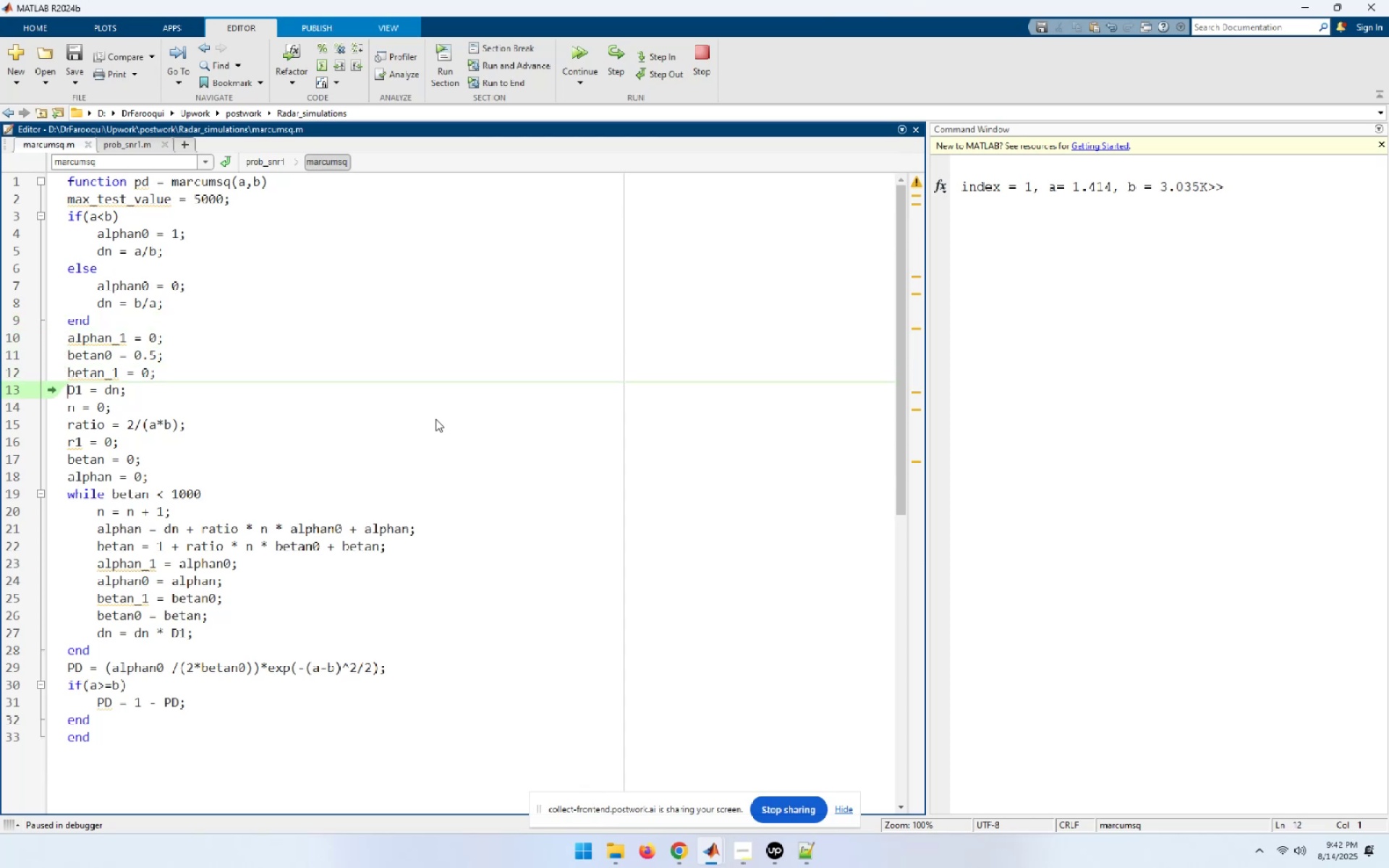 
key(F10)
 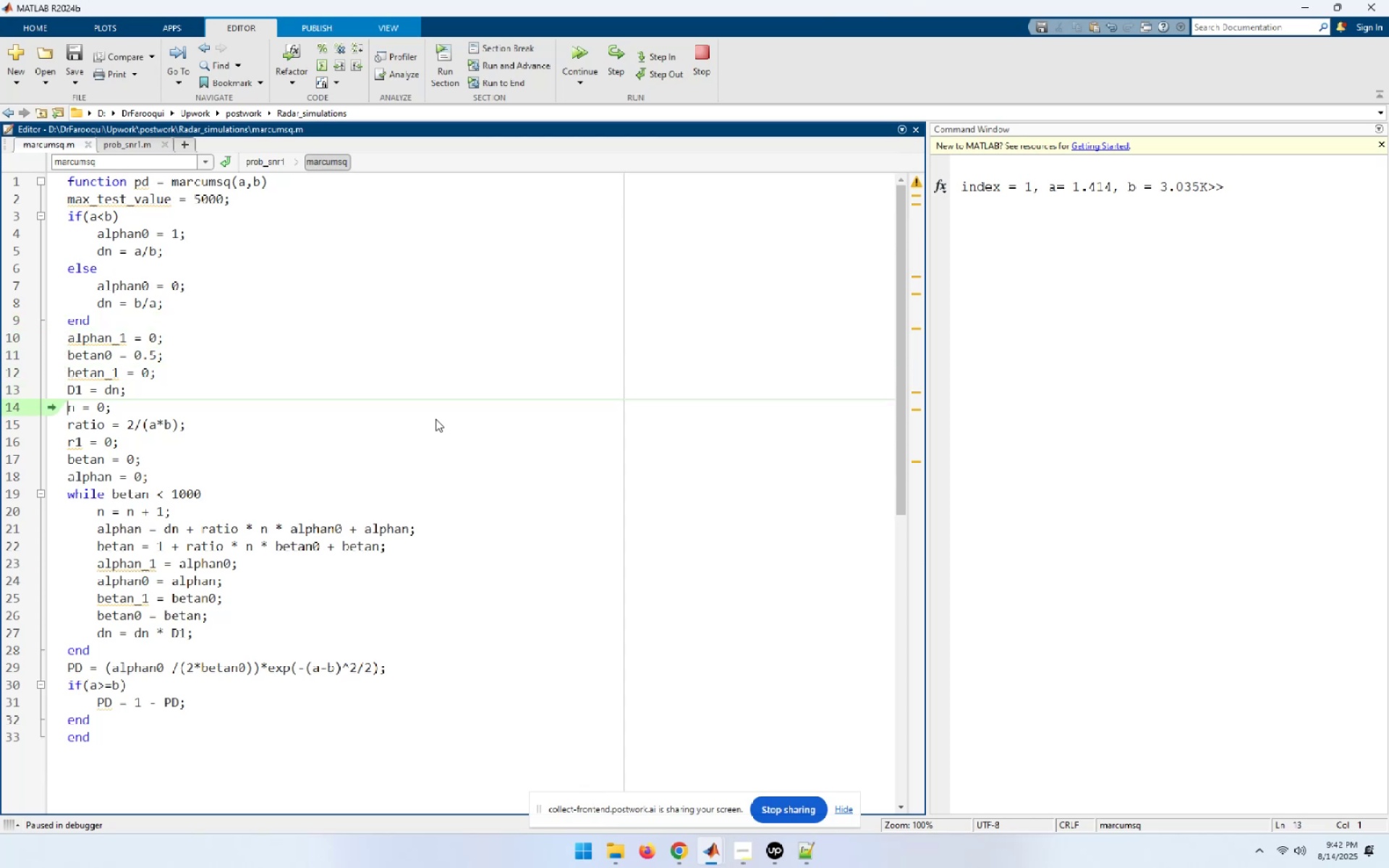 
key(F10)
 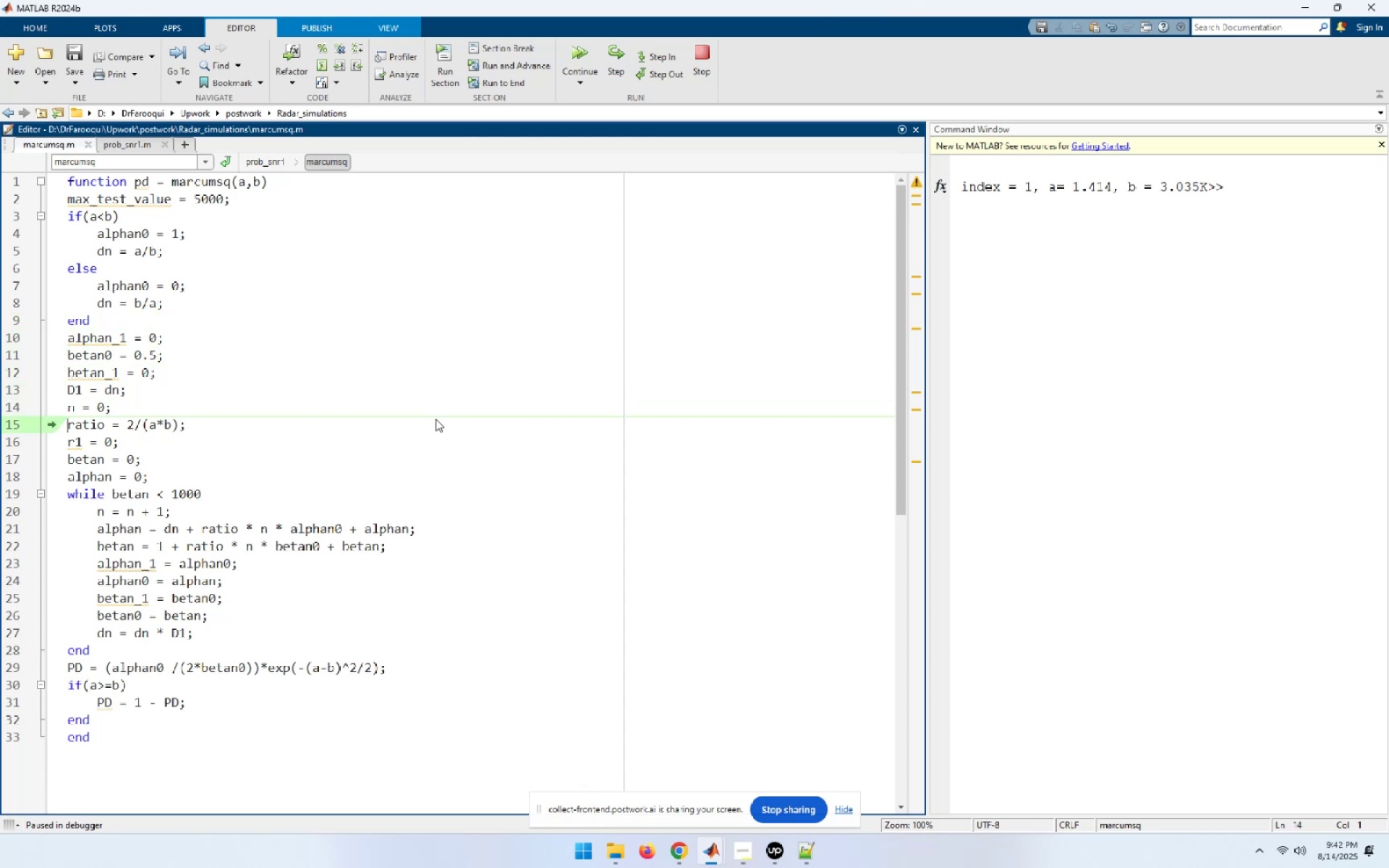 
key(F10)
 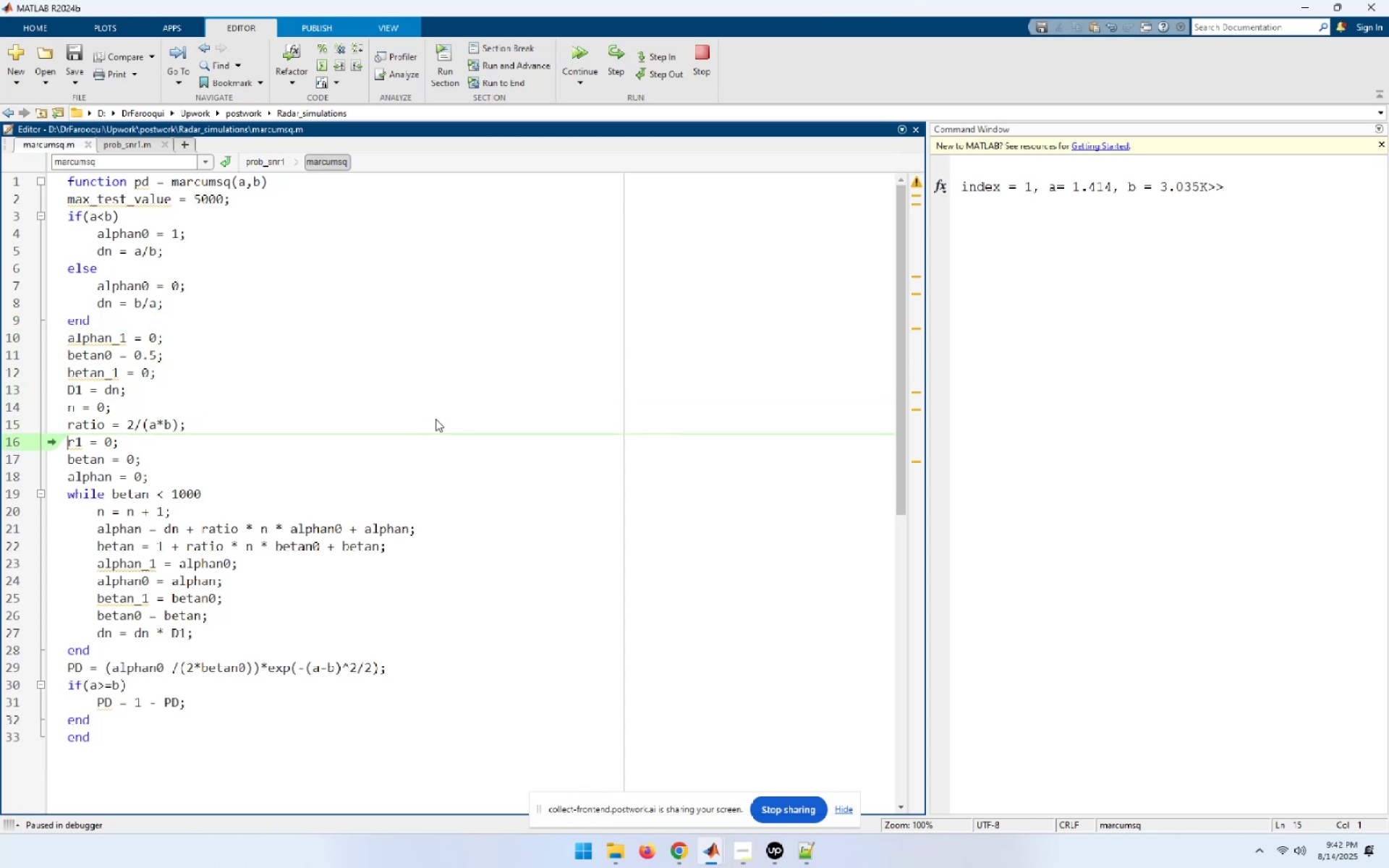 
key(F10)
 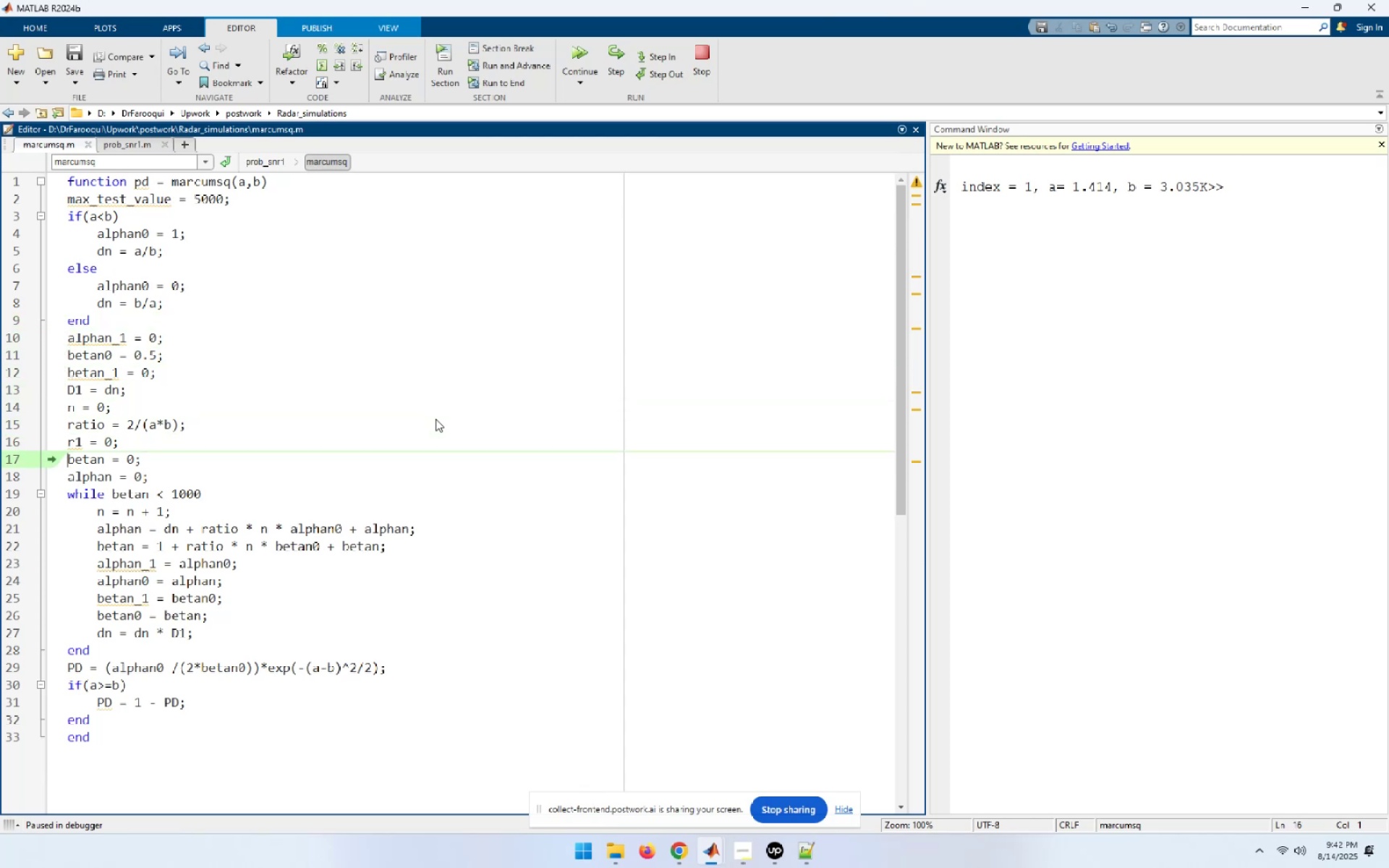 
key(F10)
 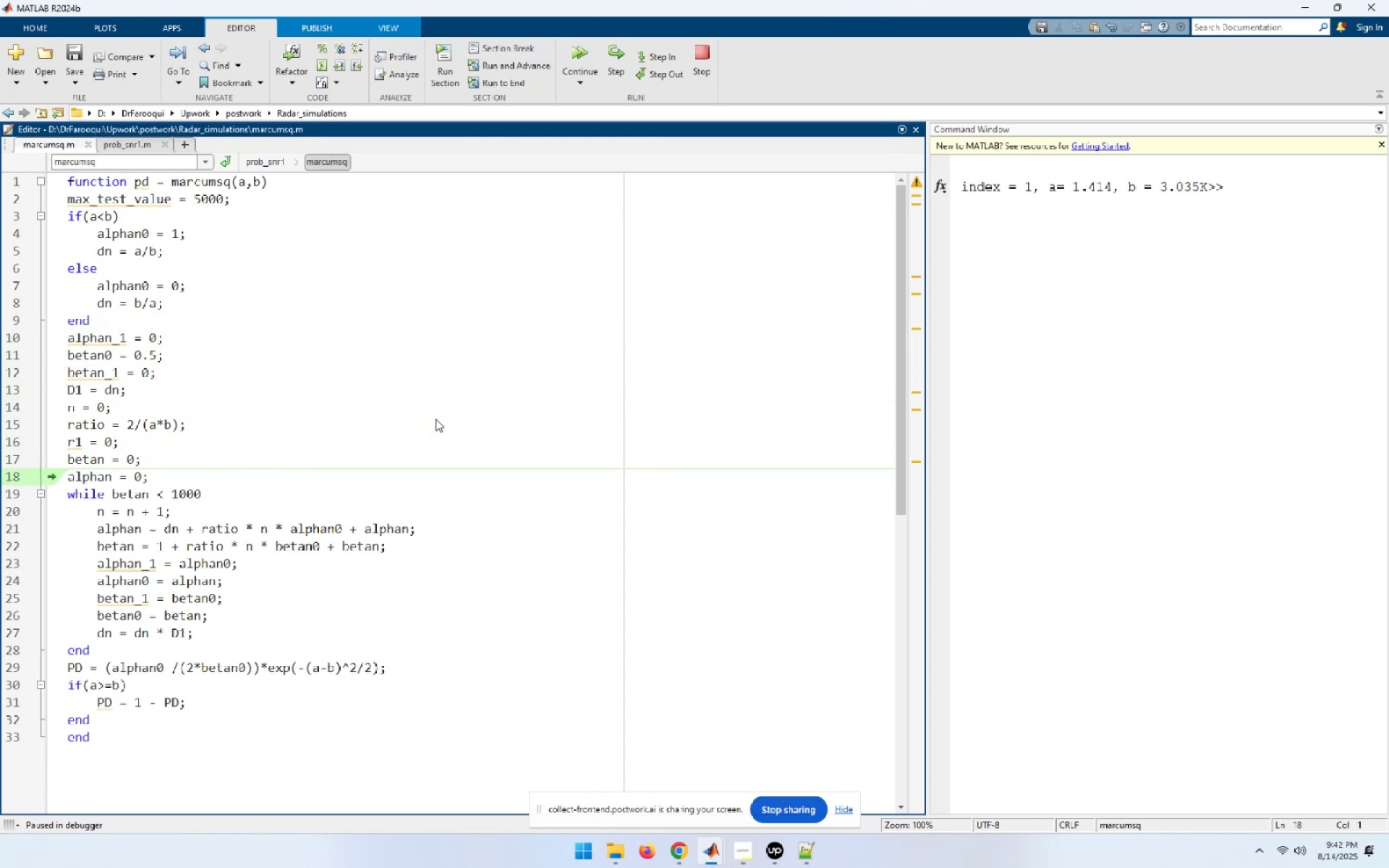 
key(F10)
 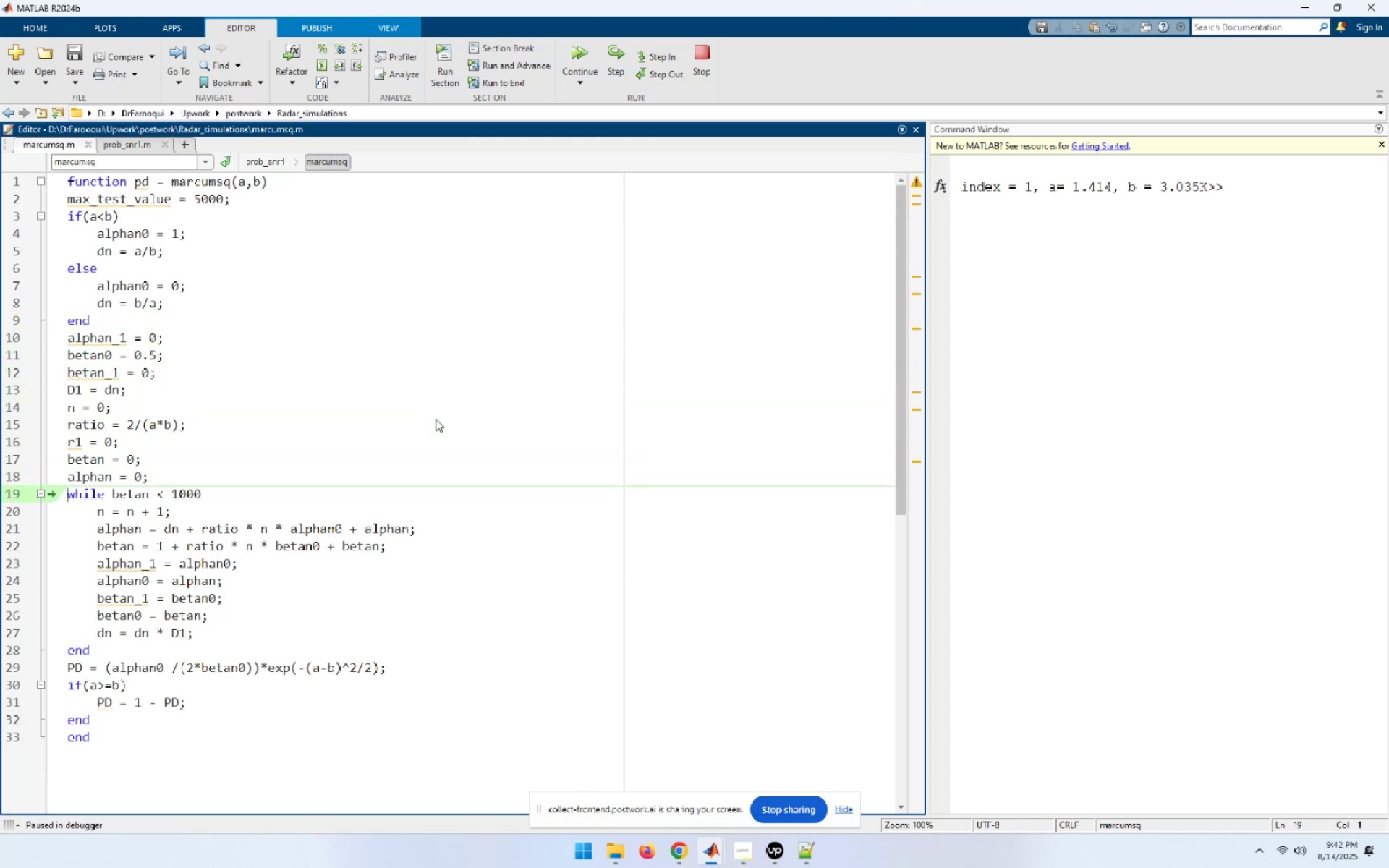 
key(F10)
 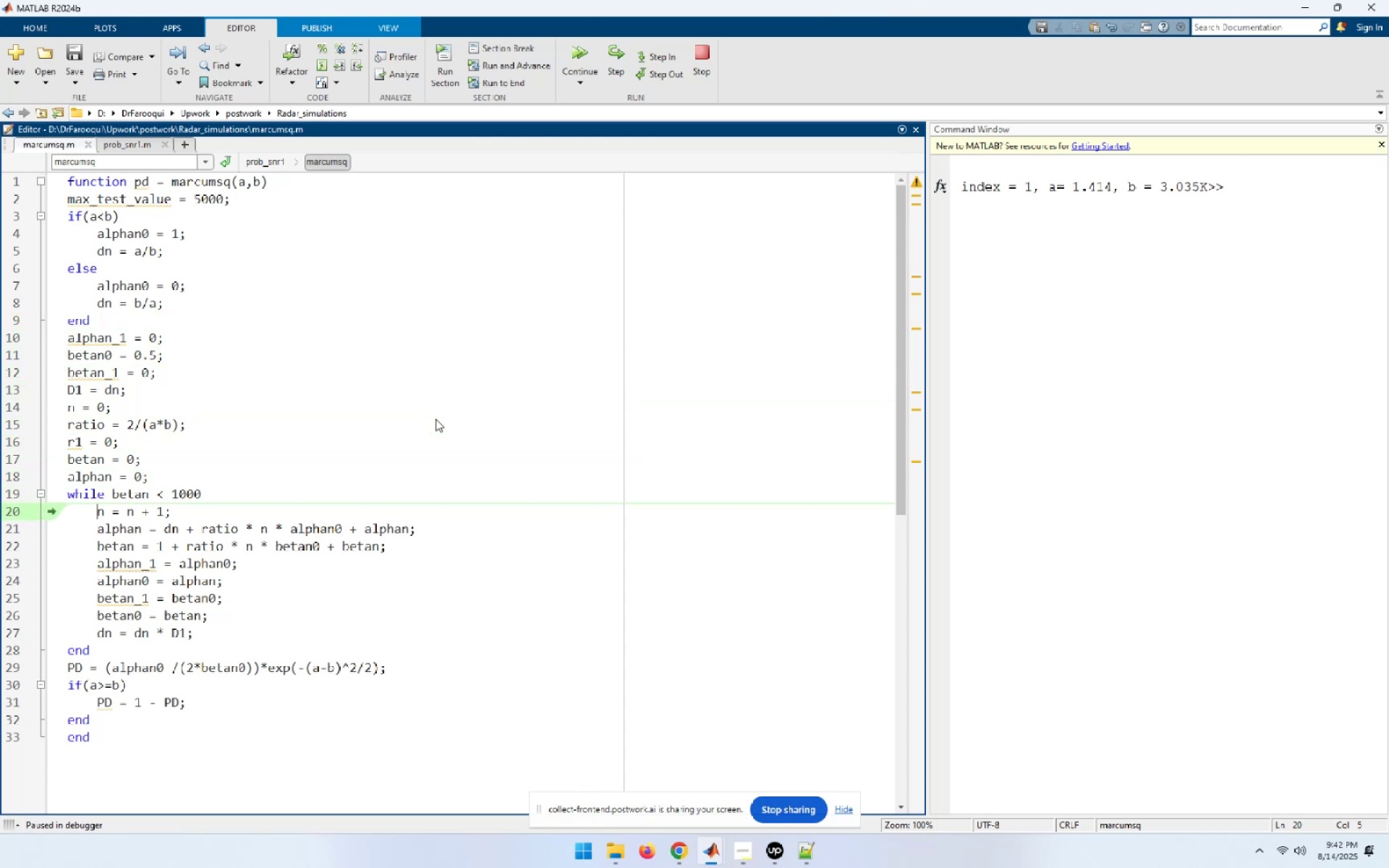 
key(F10)
 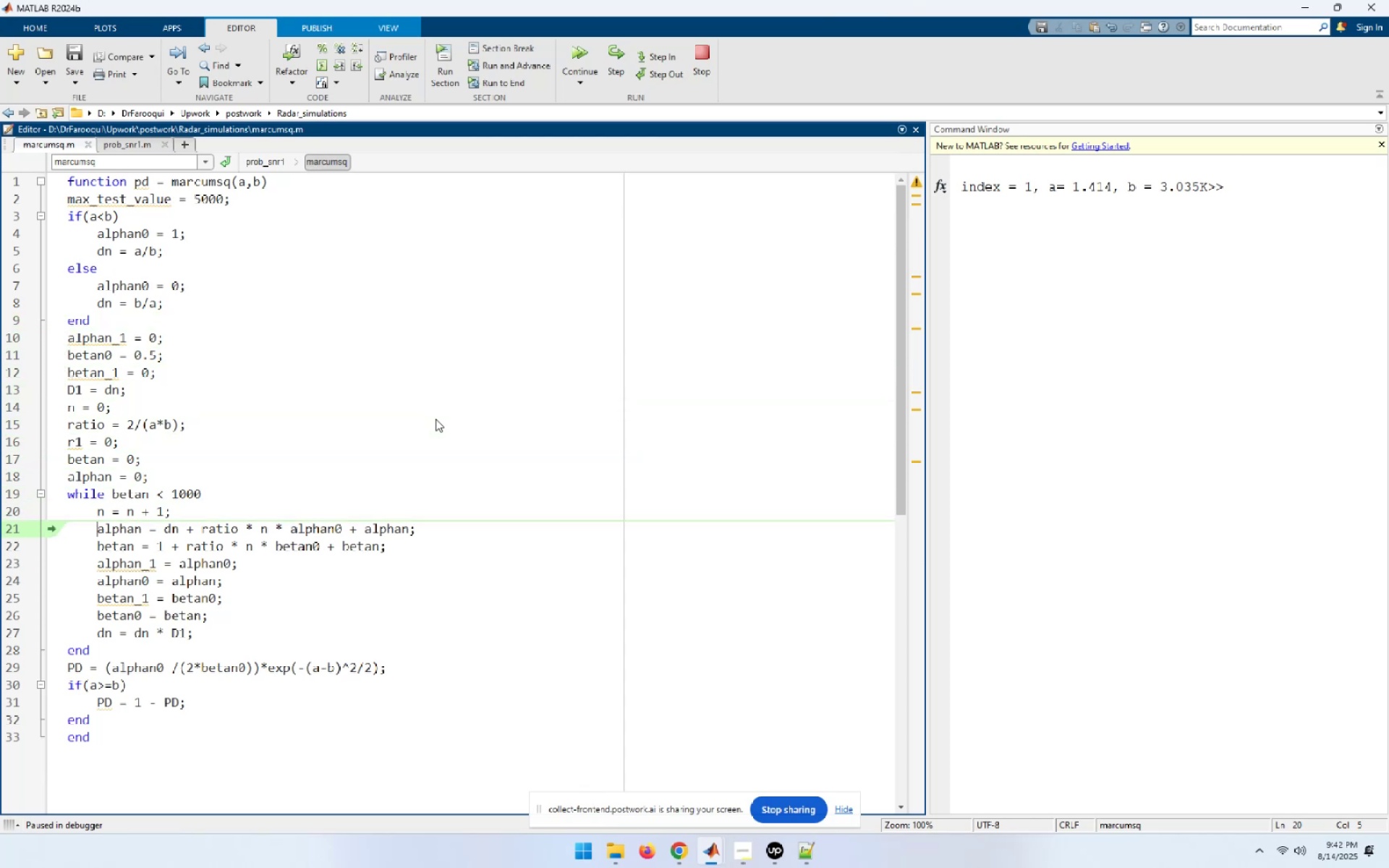 
key(F10)
 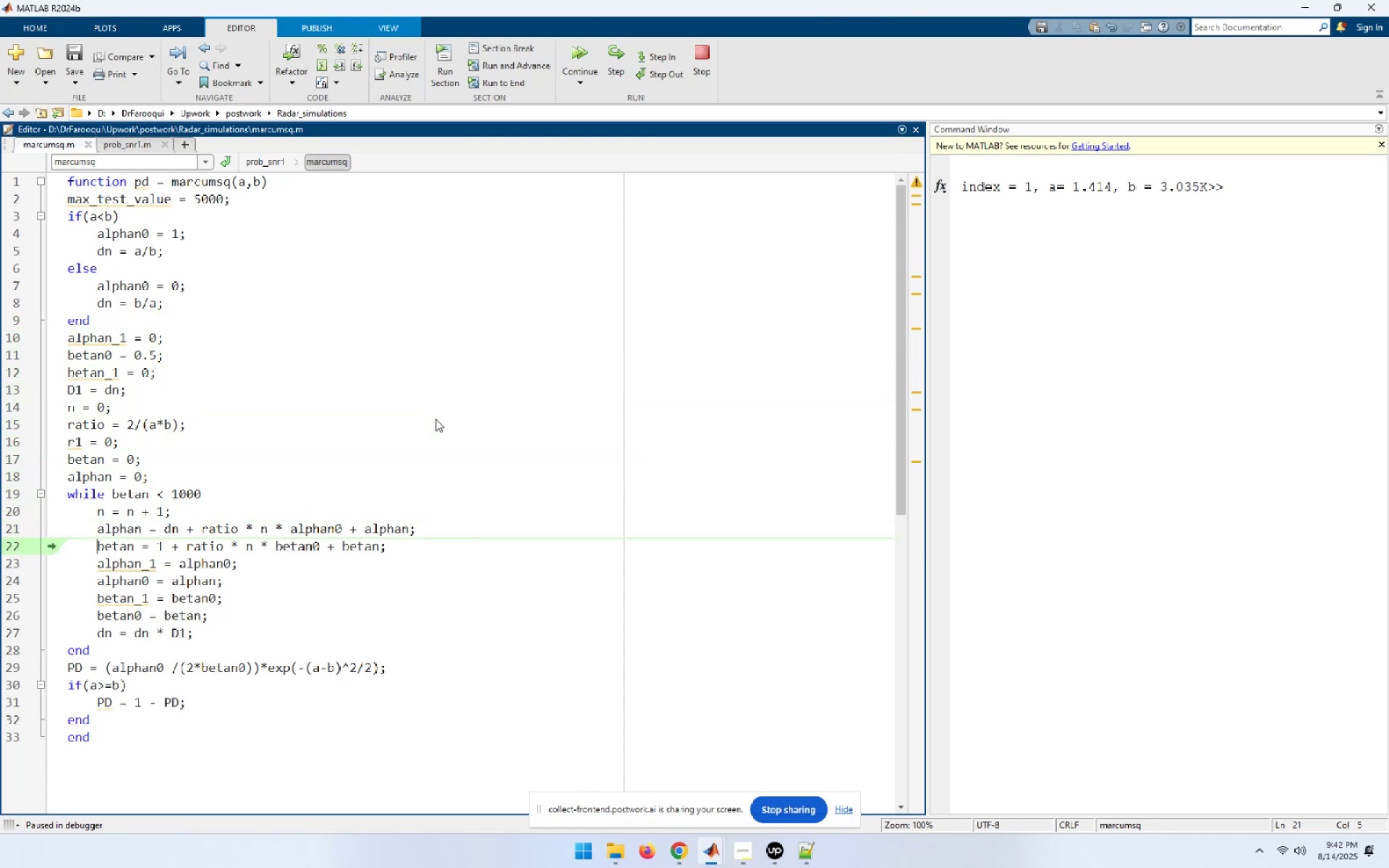 
key(F10)
 